 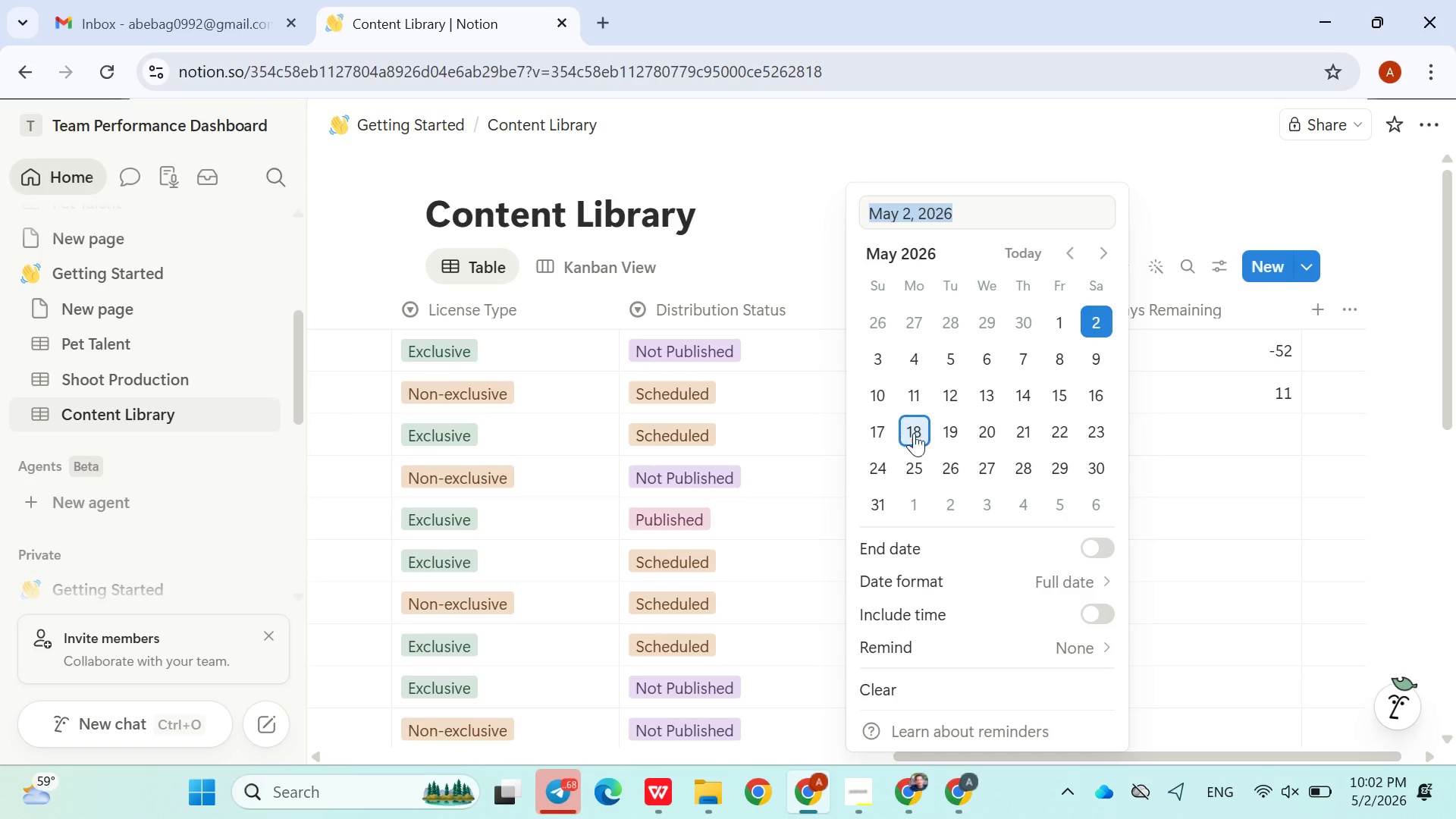 
left_click([923, 422])
 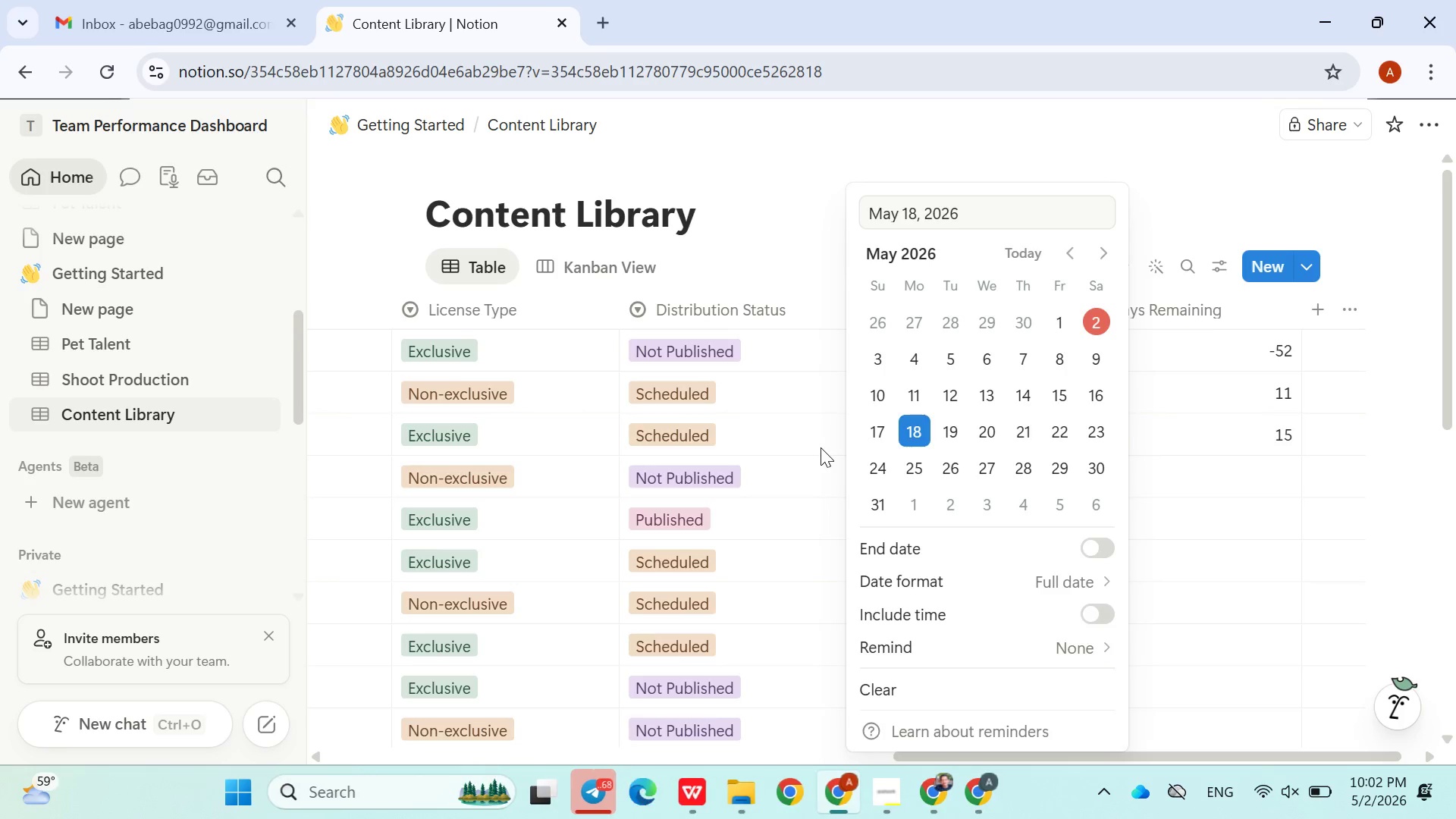 
left_click([821, 447])
 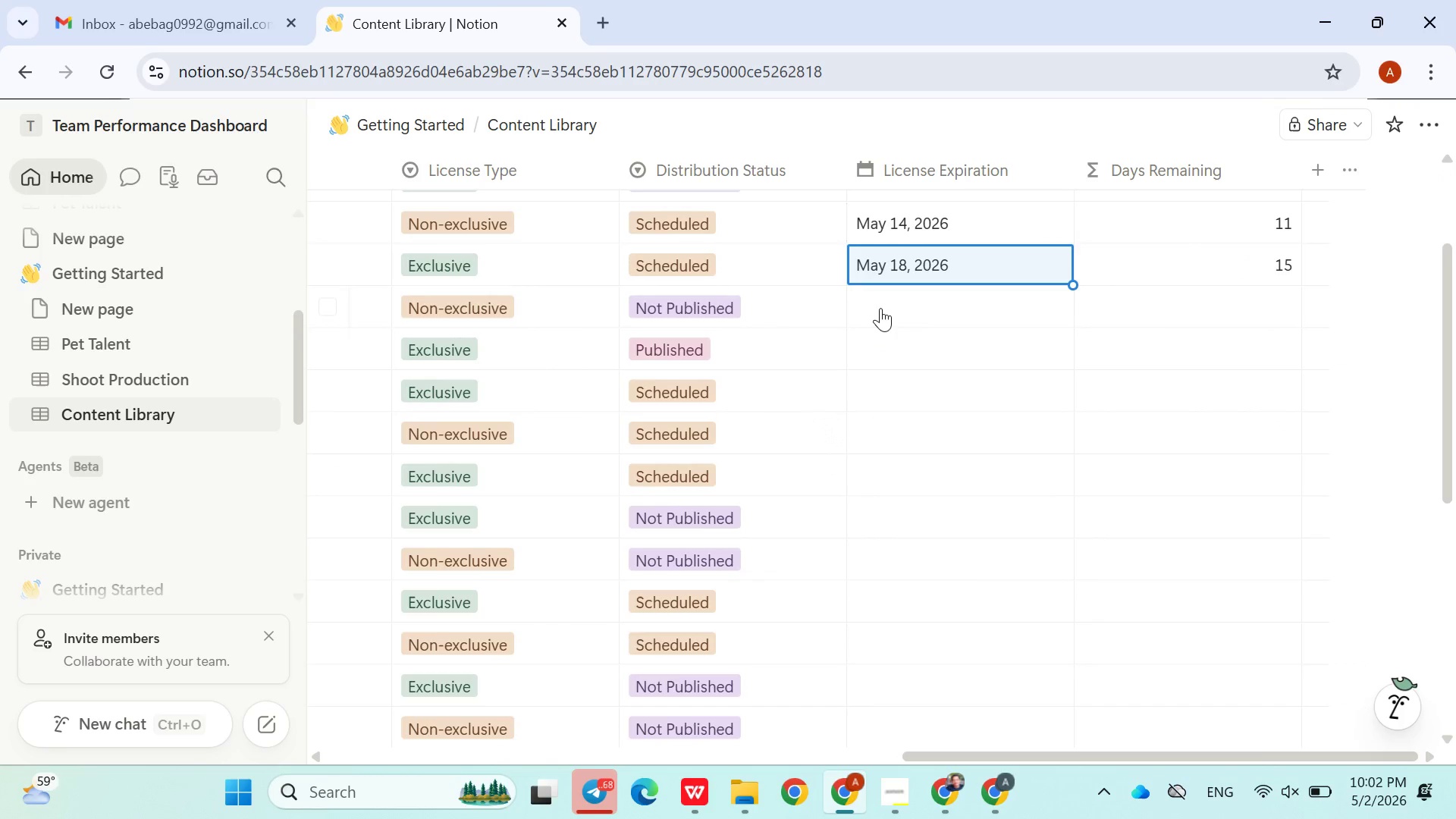 
left_click([880, 308])
 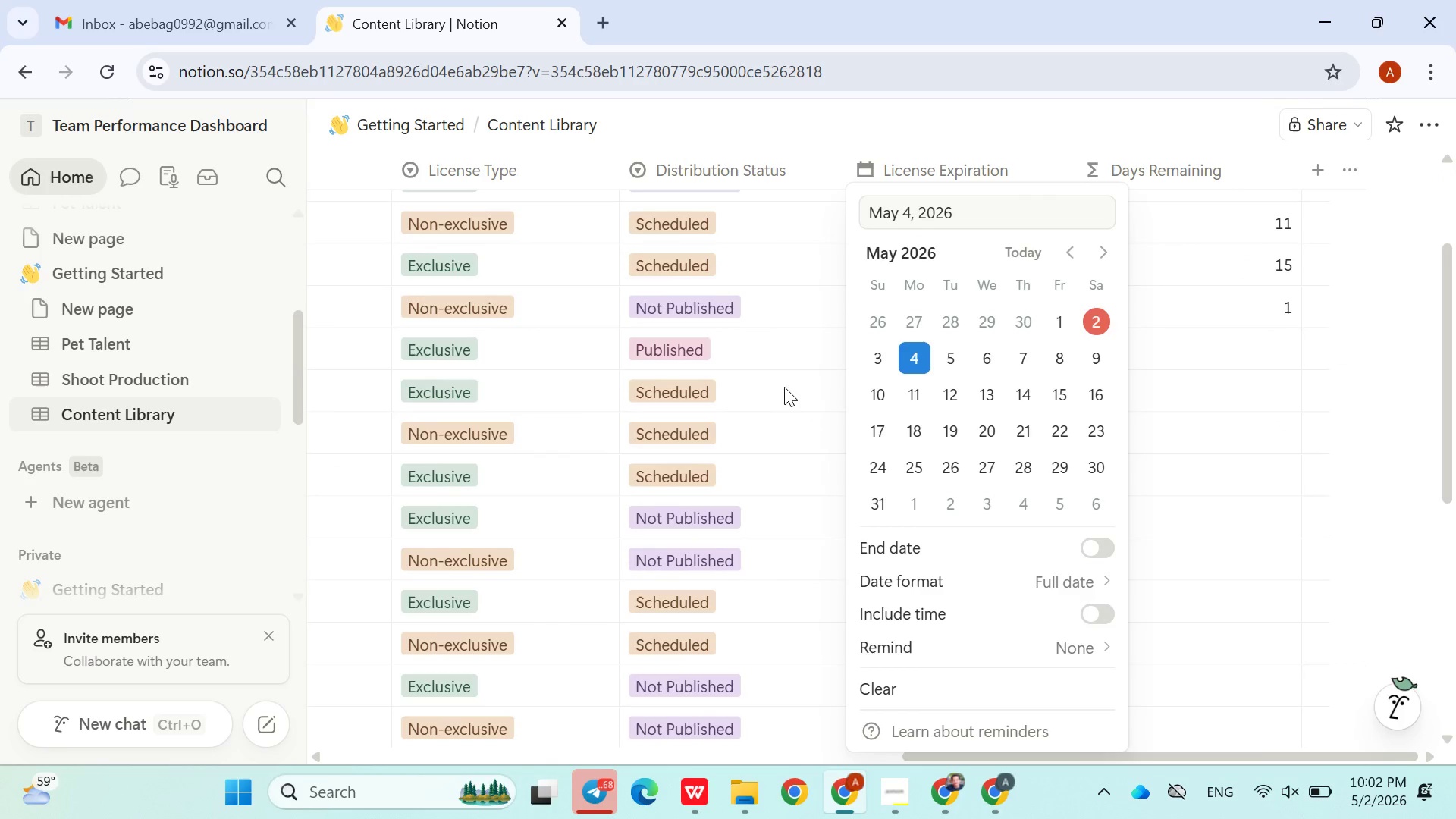 
double_click([777, 387])
 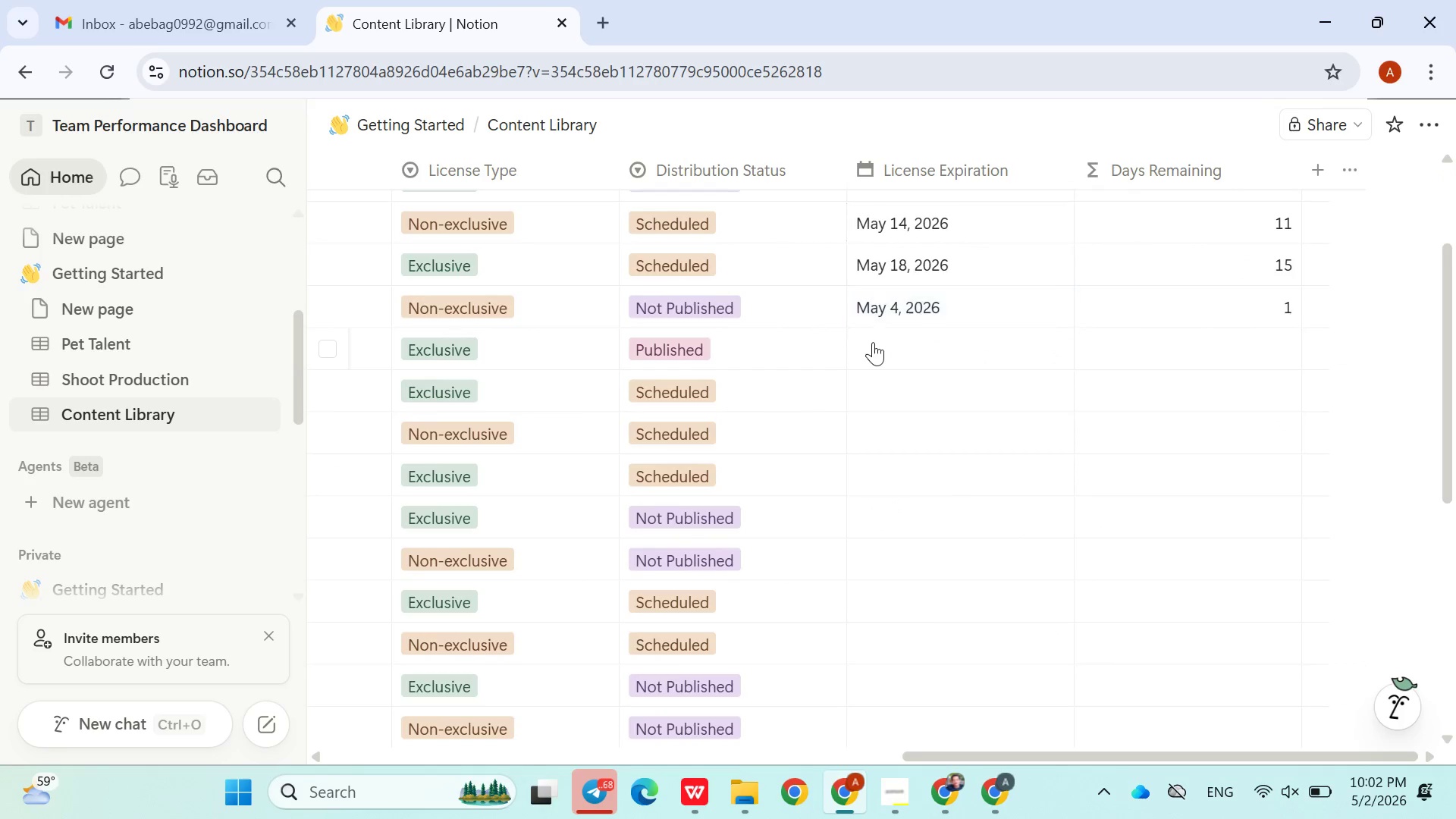 
left_click([873, 342])
 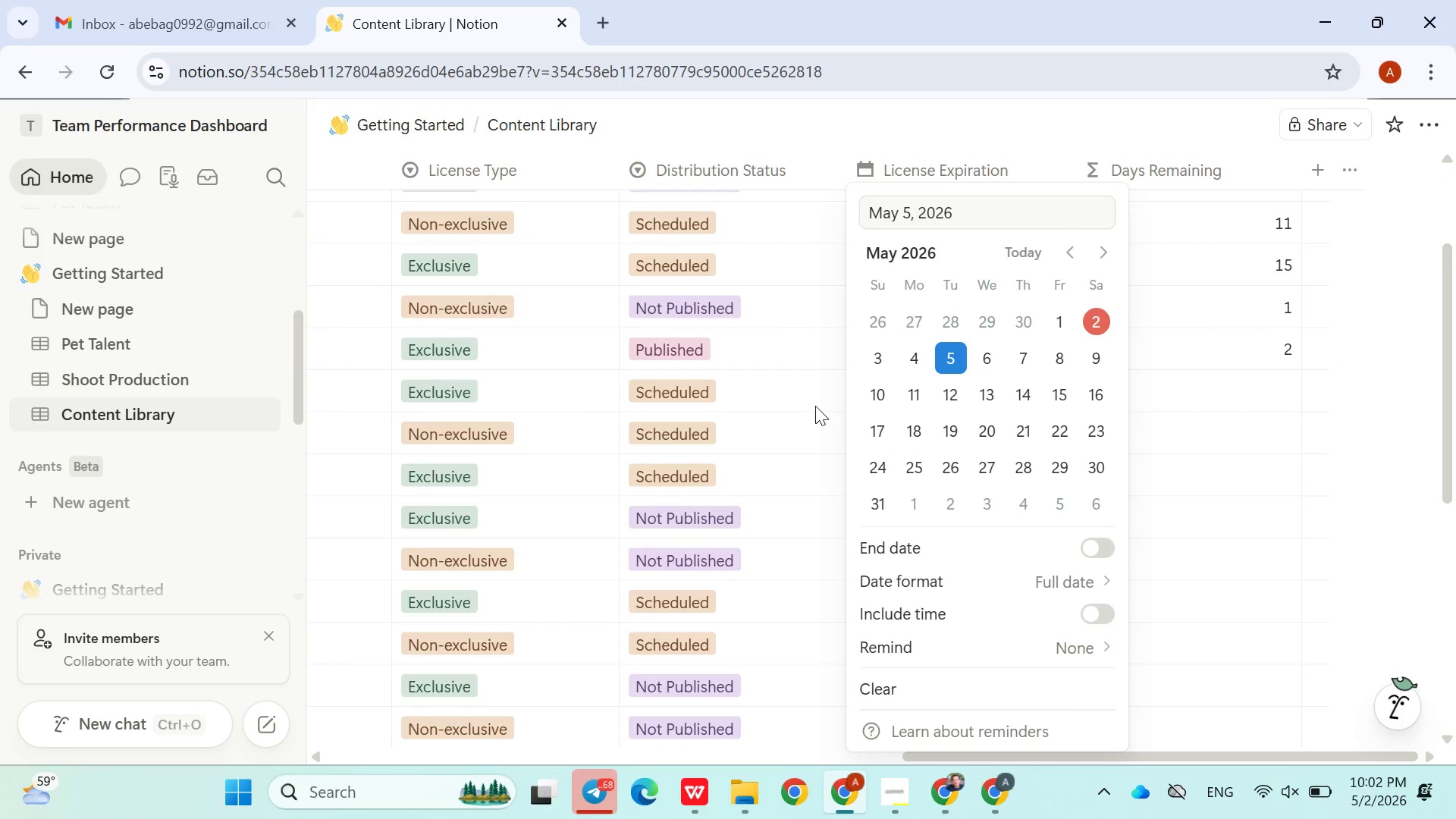 
double_click([815, 406])
 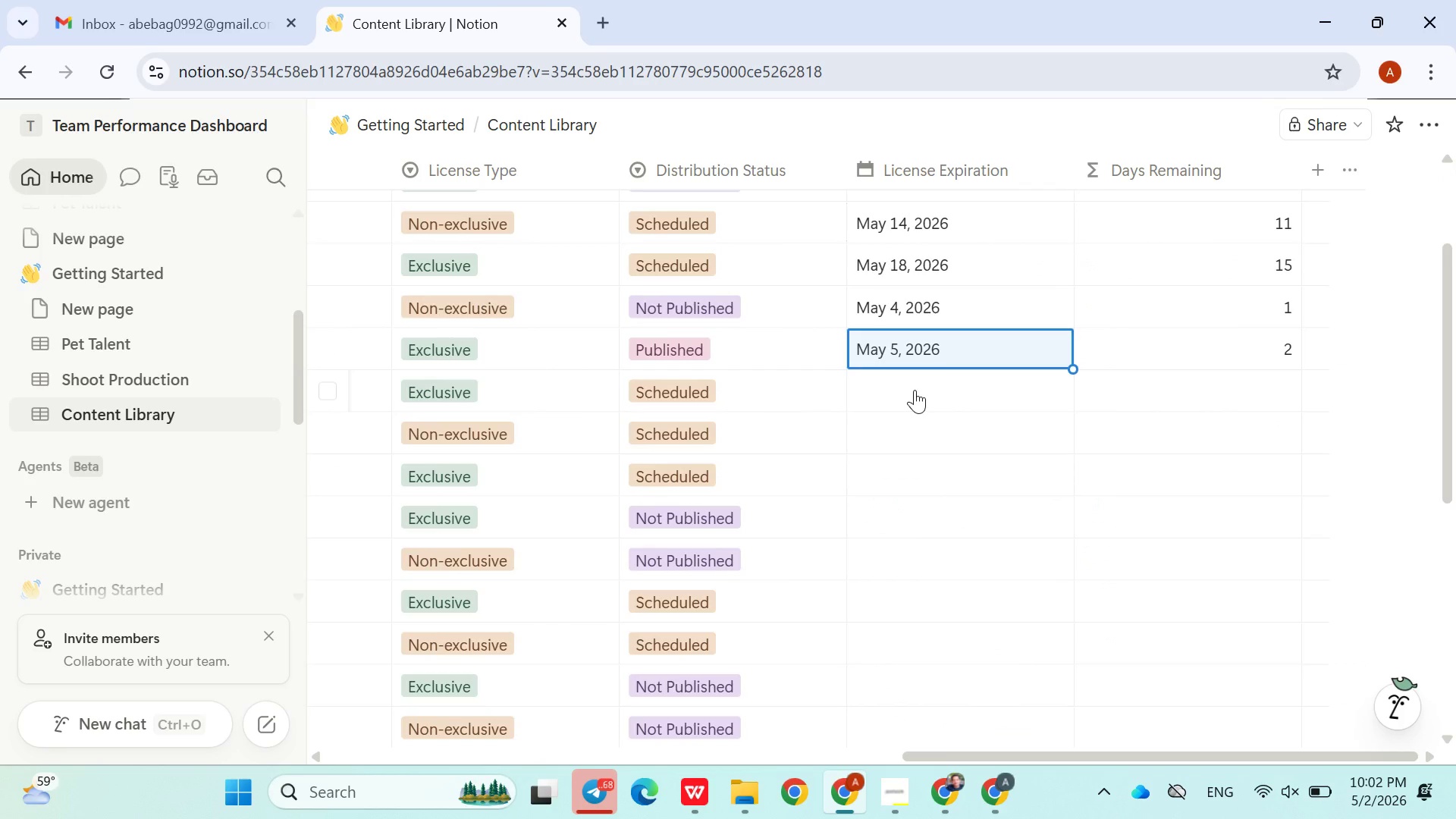 
left_click([915, 390])
 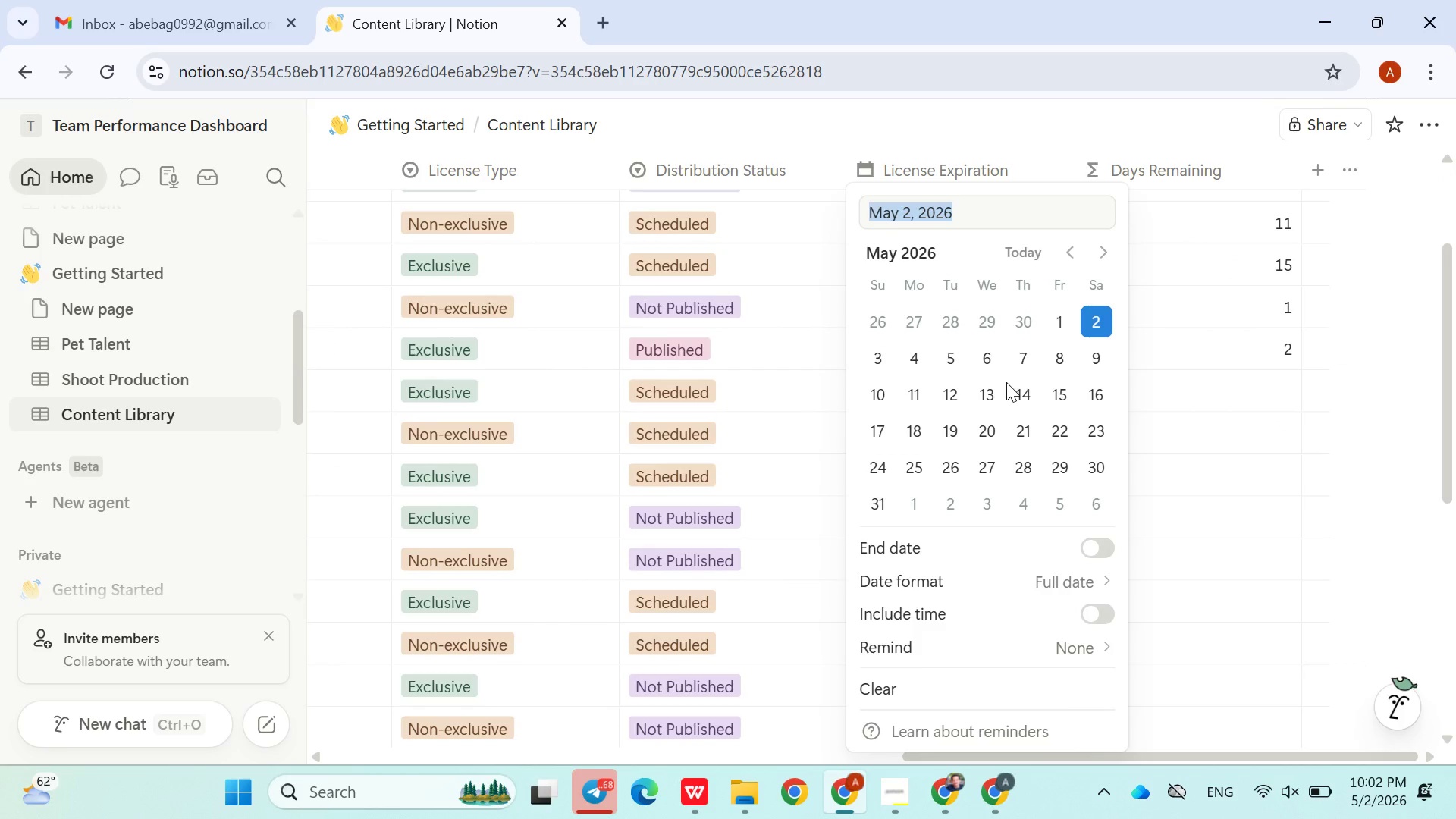 
left_click([1006, 382])
 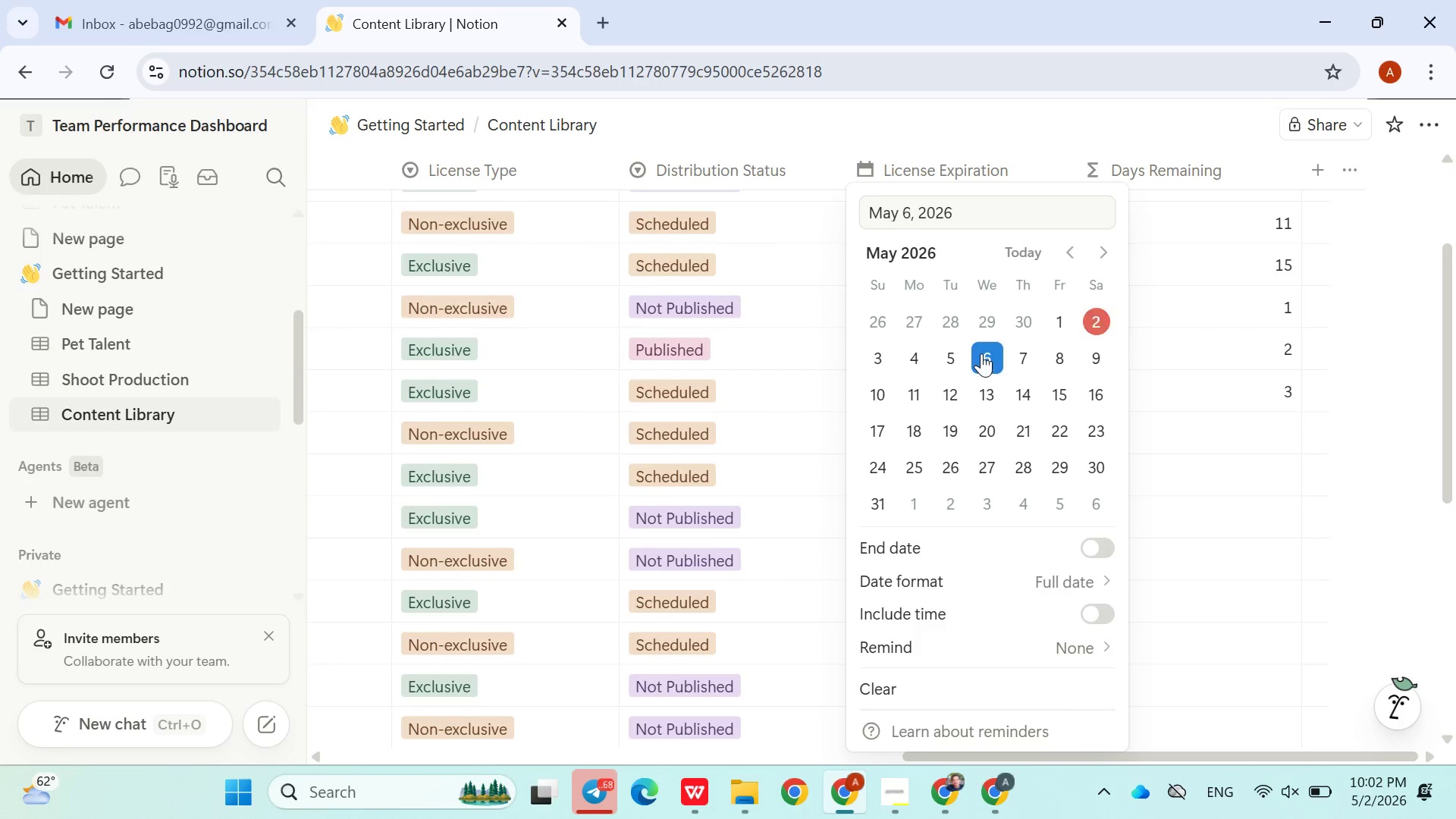 
left_click([981, 353])
 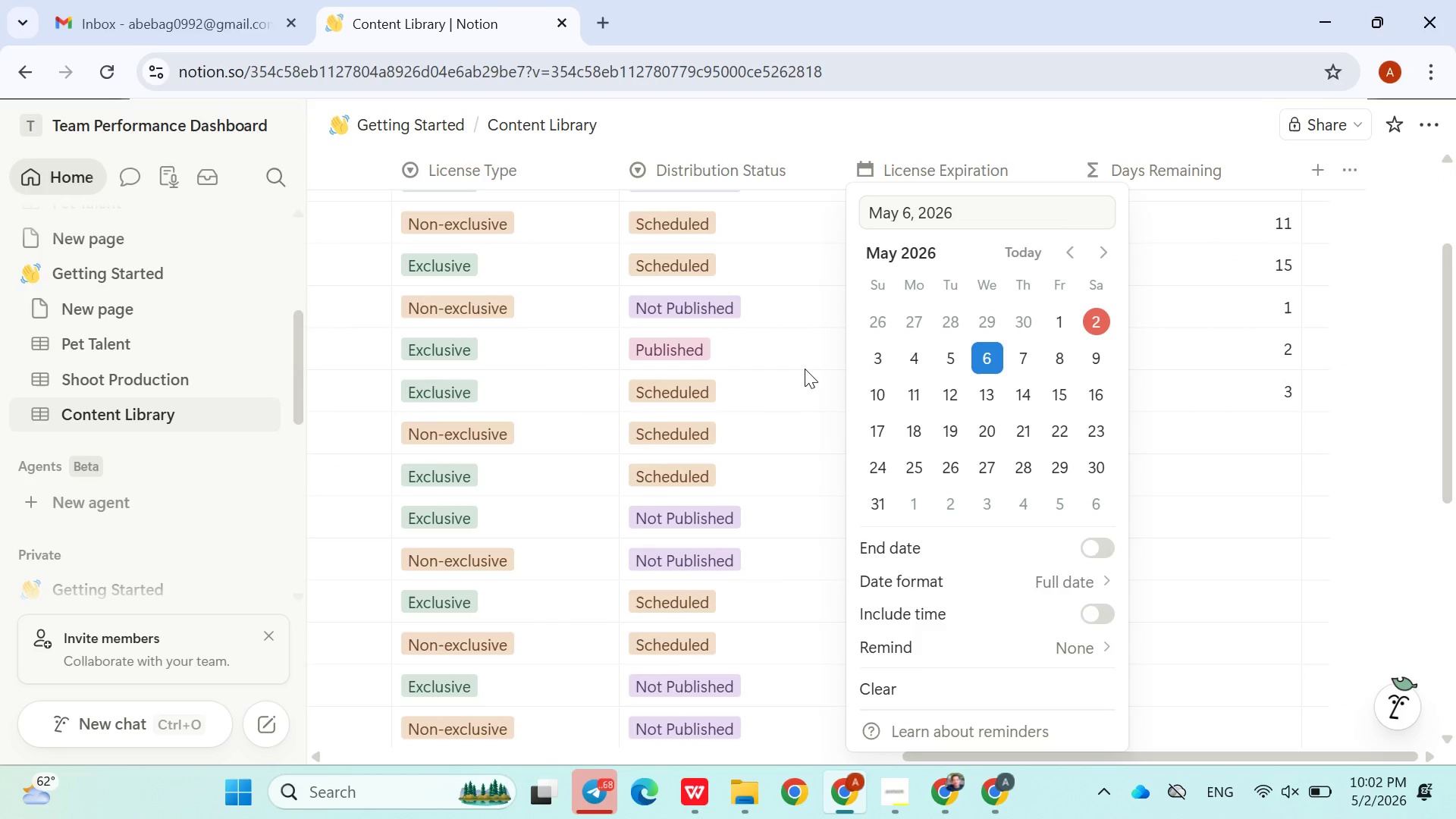 
left_click([805, 369])
 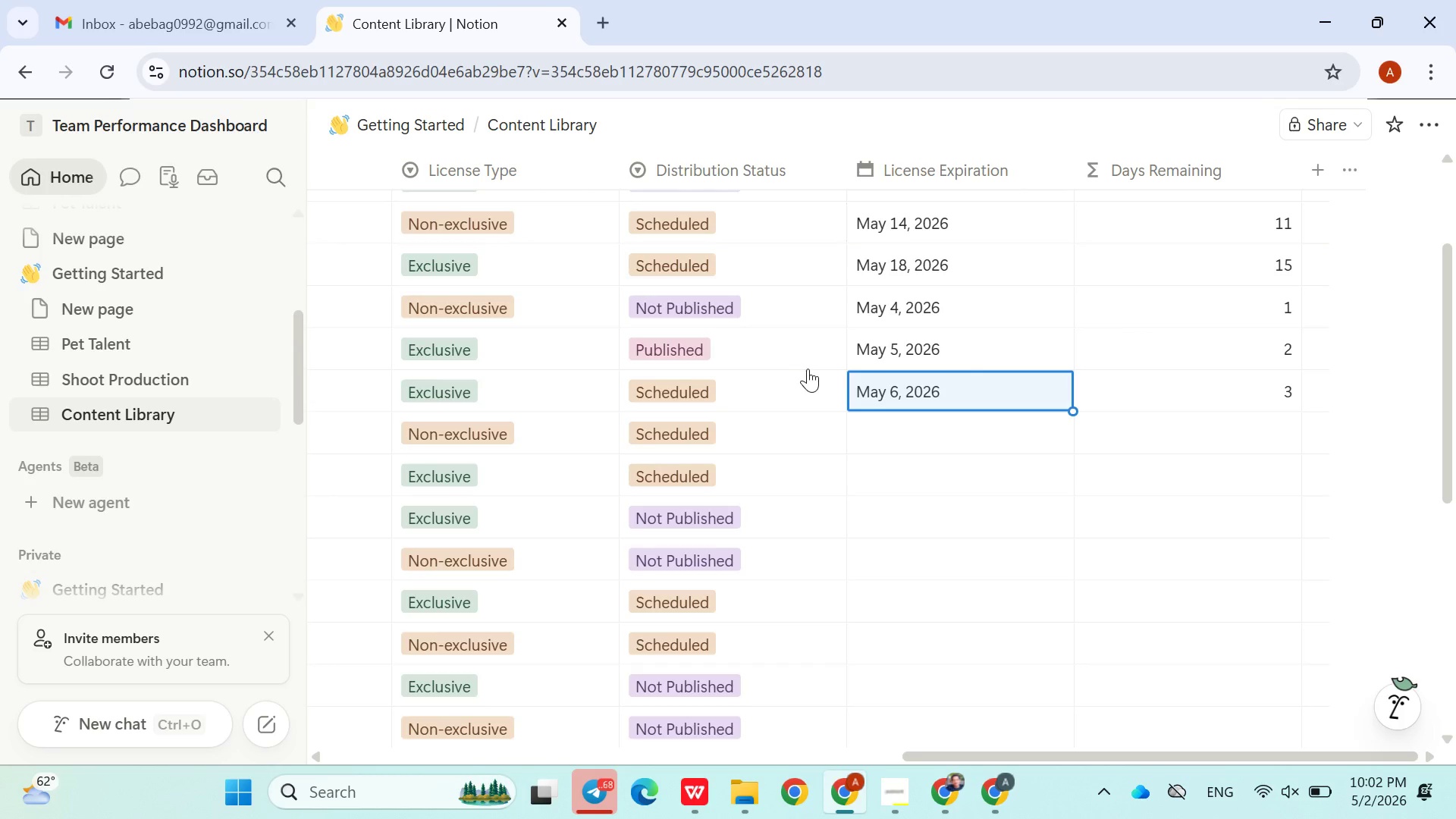 
left_click([896, 424])
 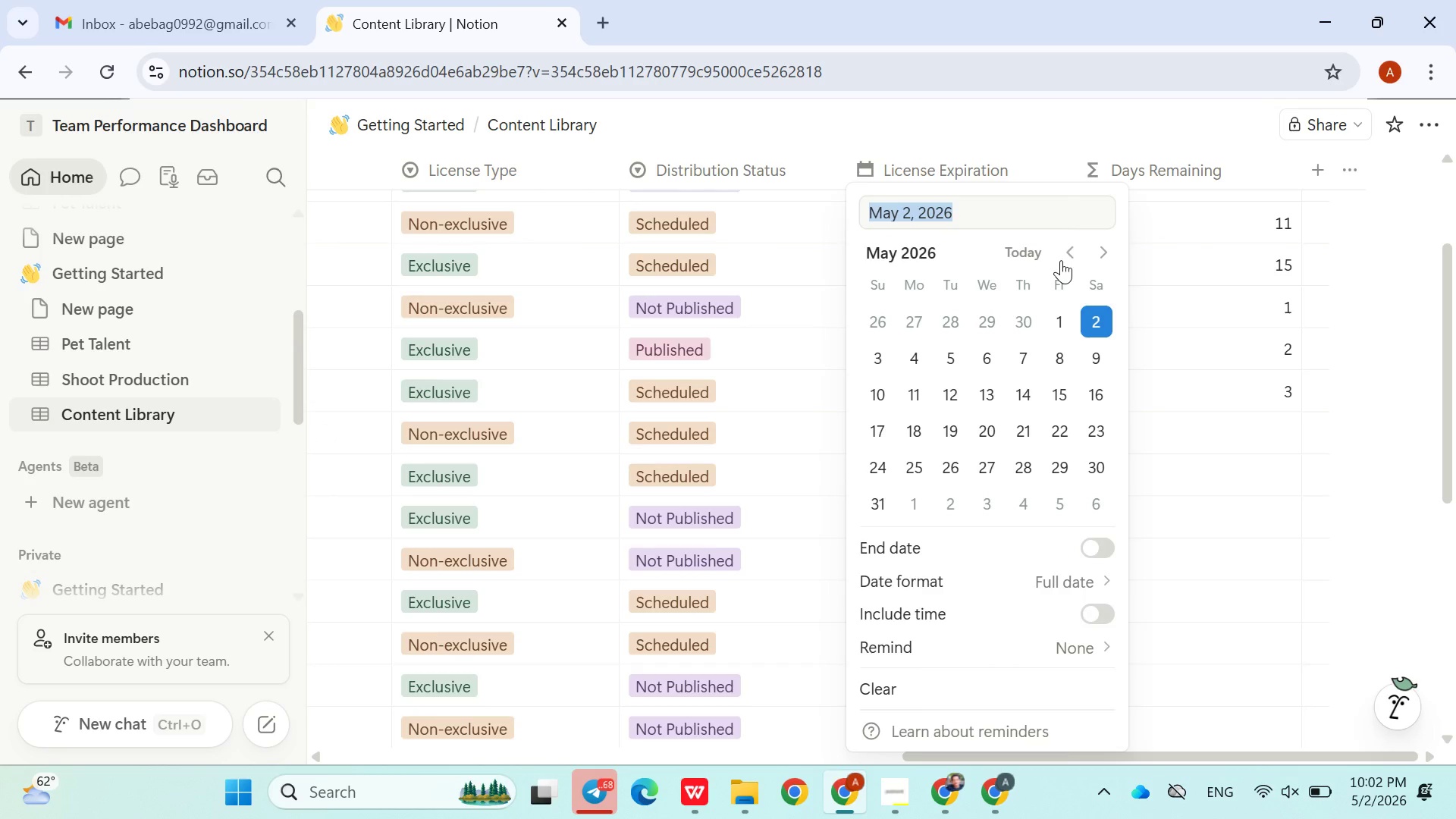 
left_click([1063, 259])
 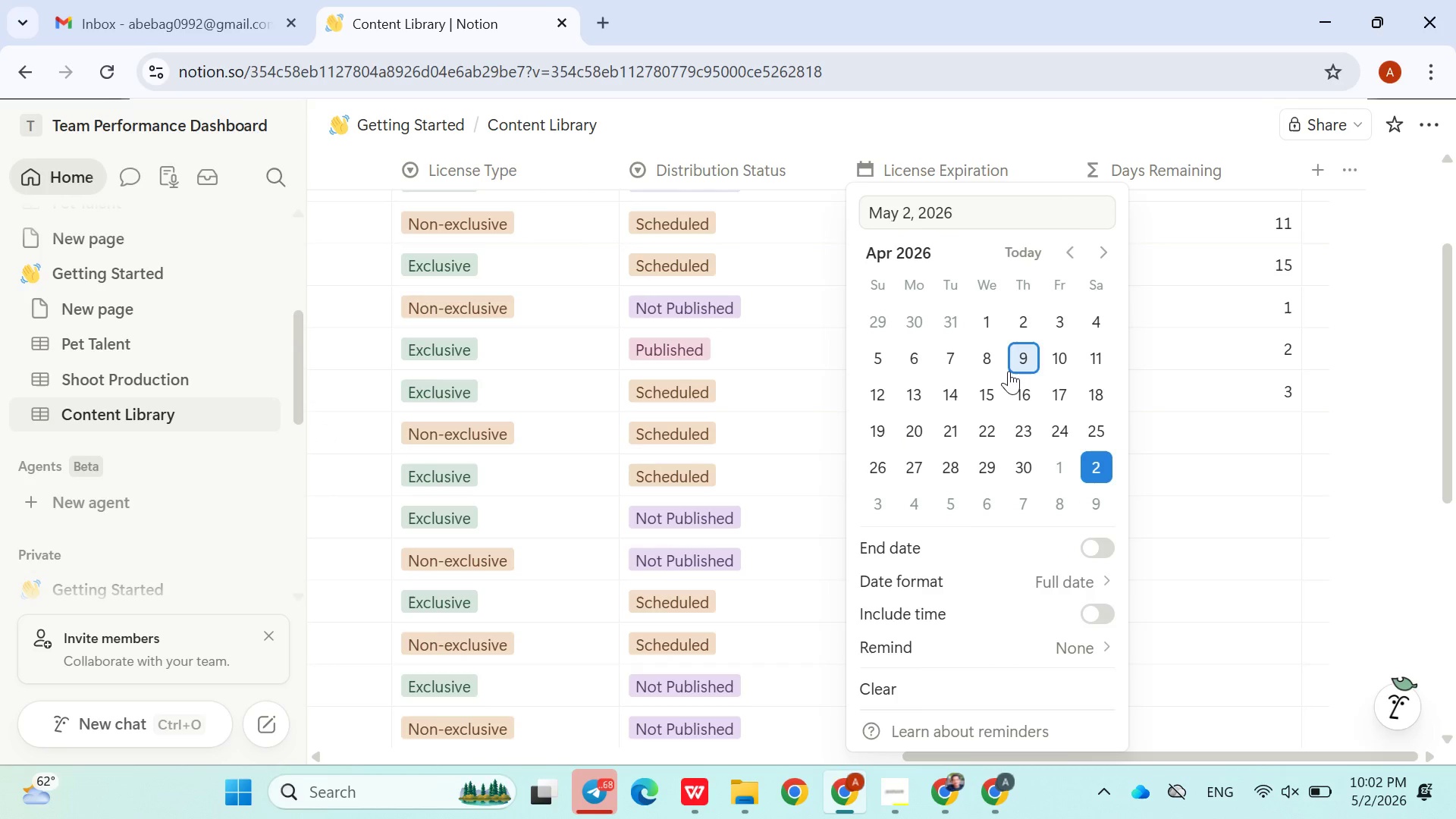 
left_click([1009, 371])
 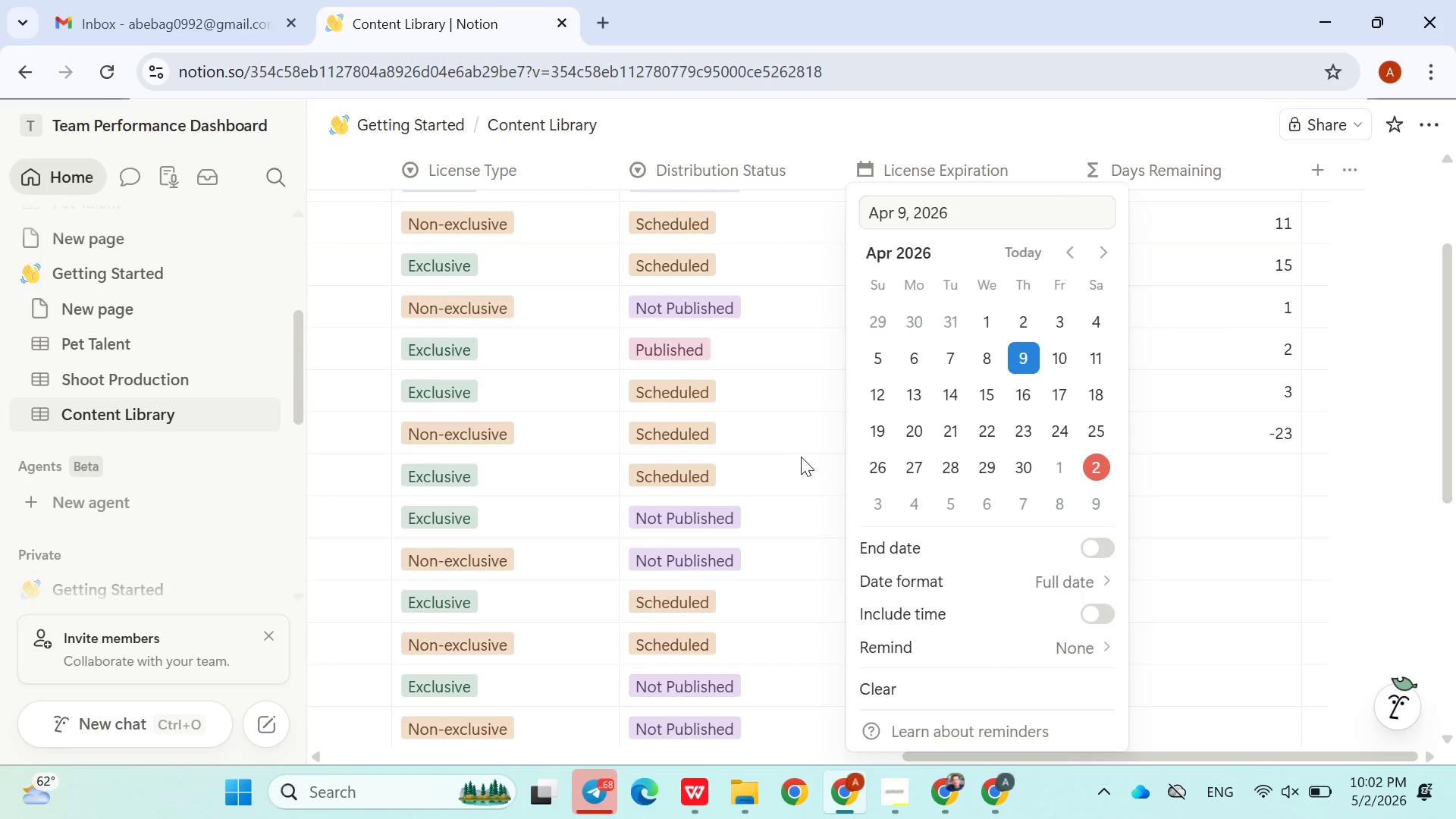 
left_click([801, 457])
 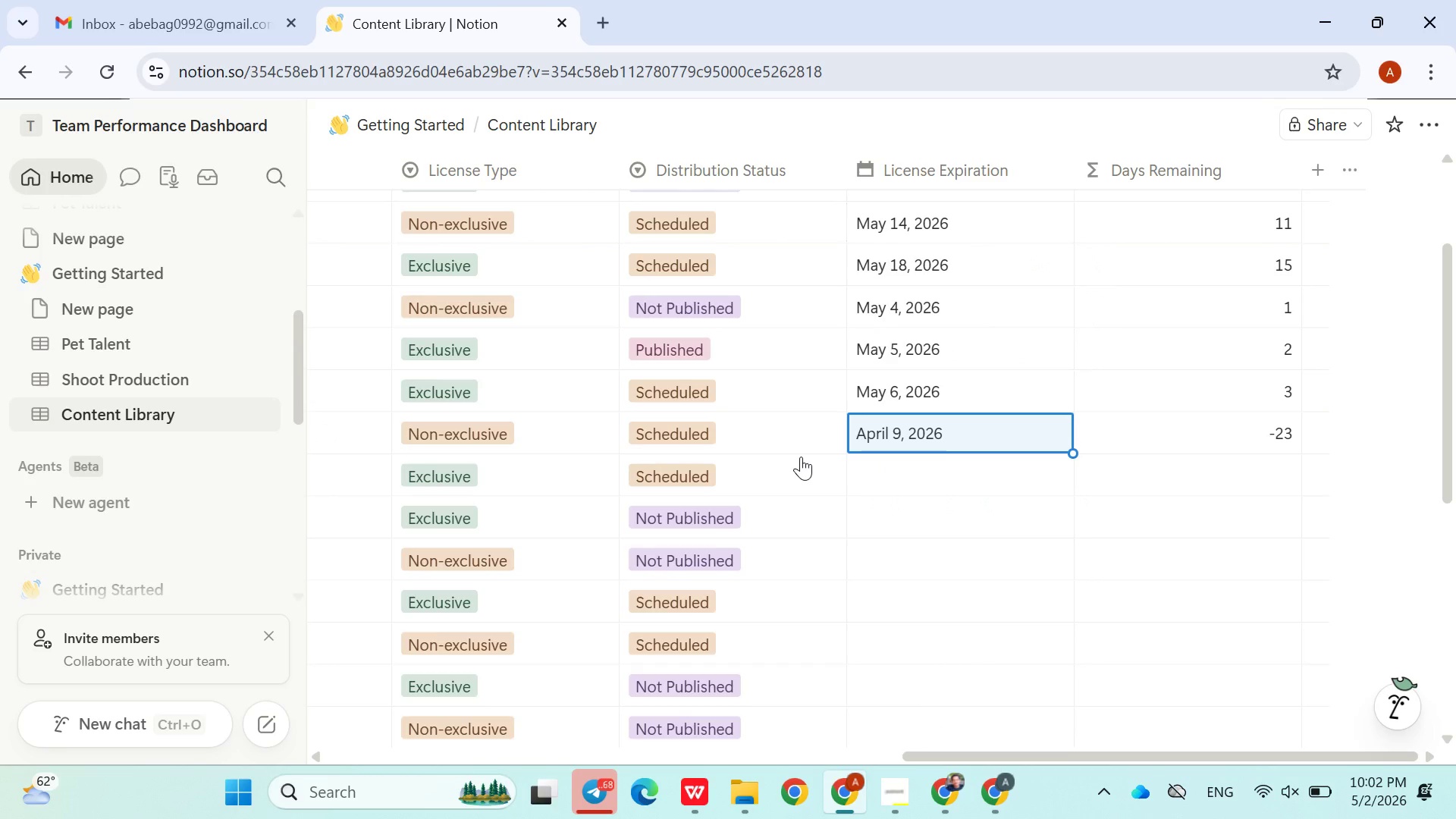 
wait(5.11)
 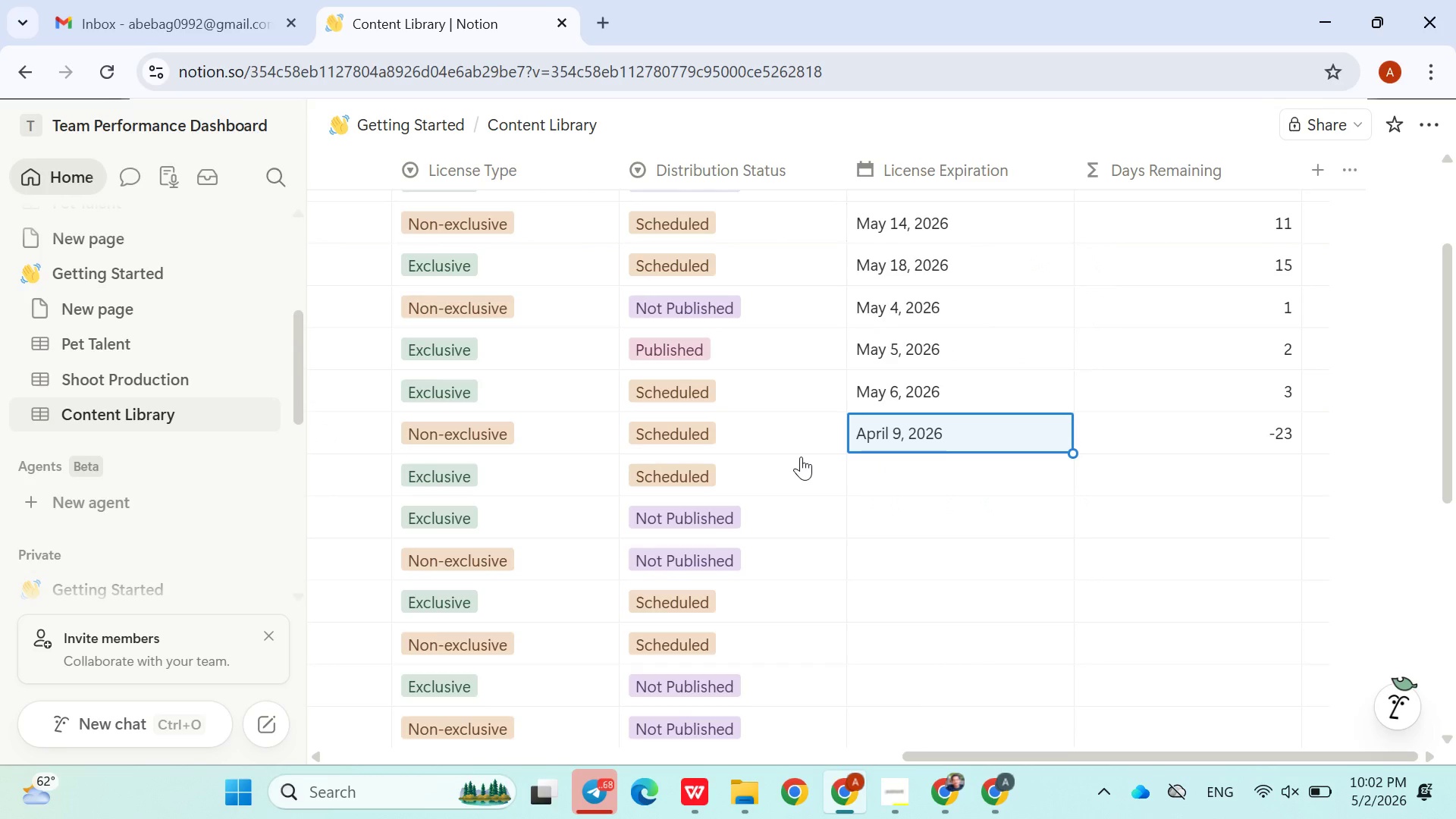 
left_click([883, 467])
 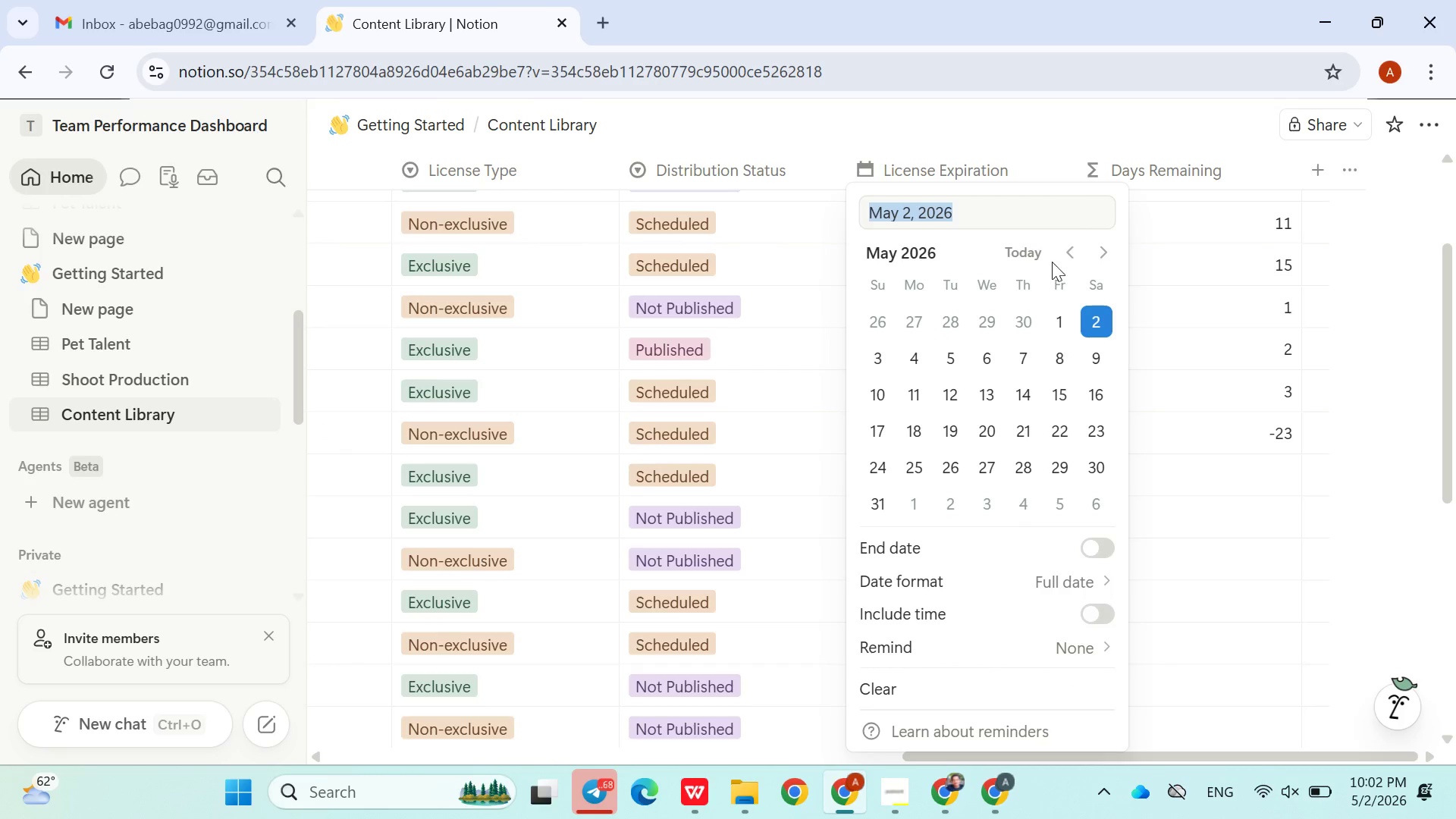 
left_click([1067, 254])
 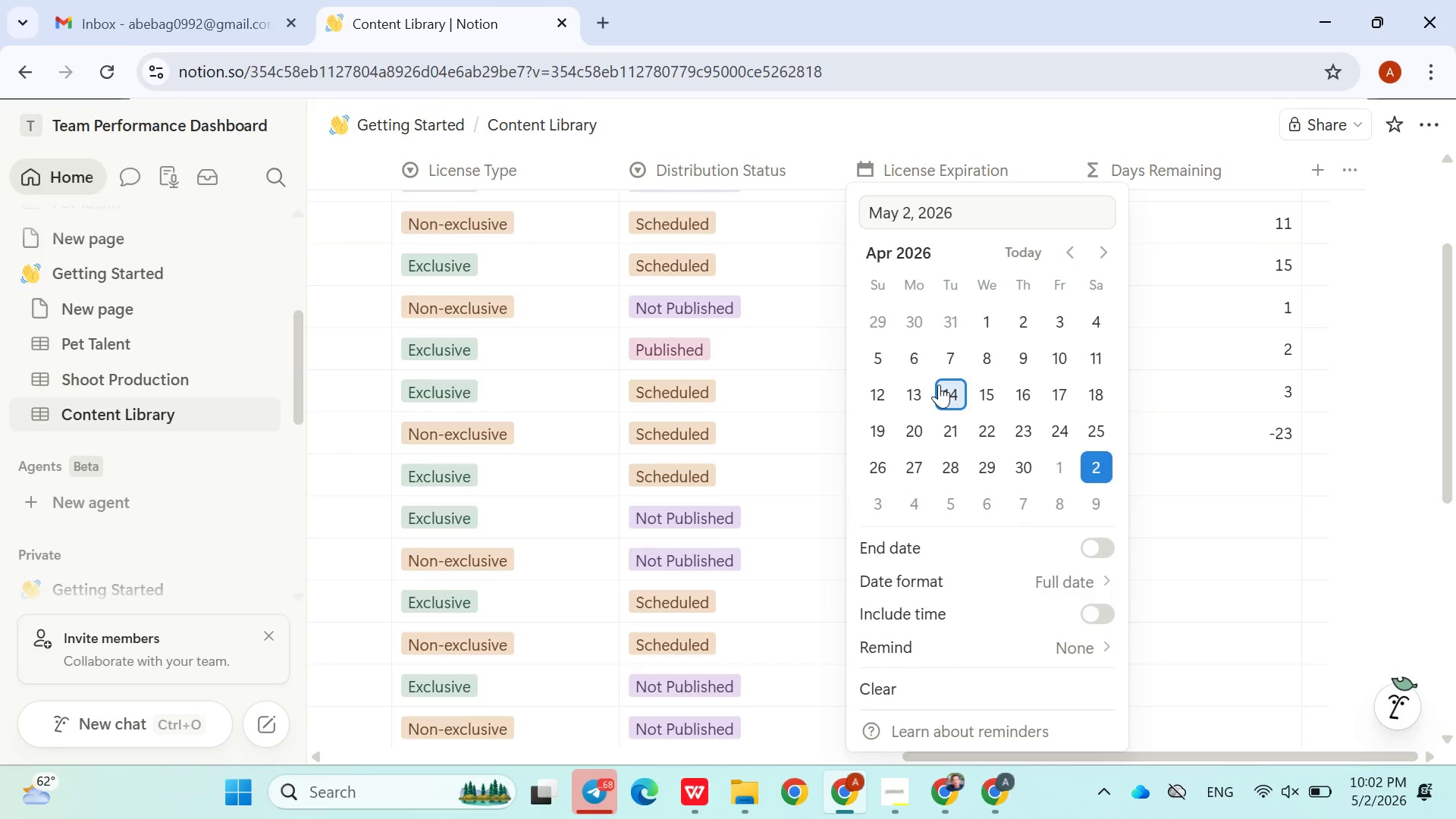 
left_click([939, 384])
 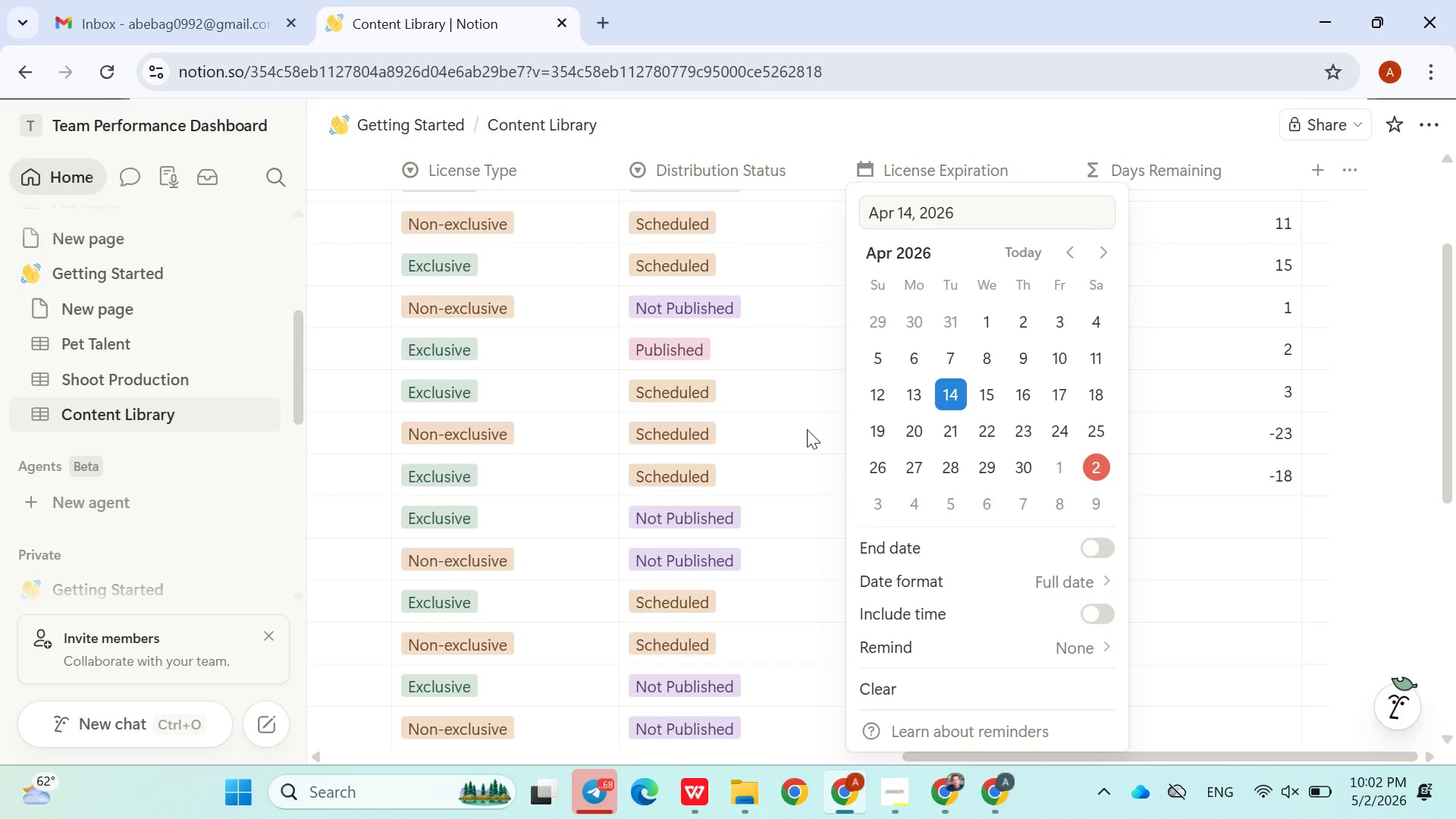 
left_click([806, 429])
 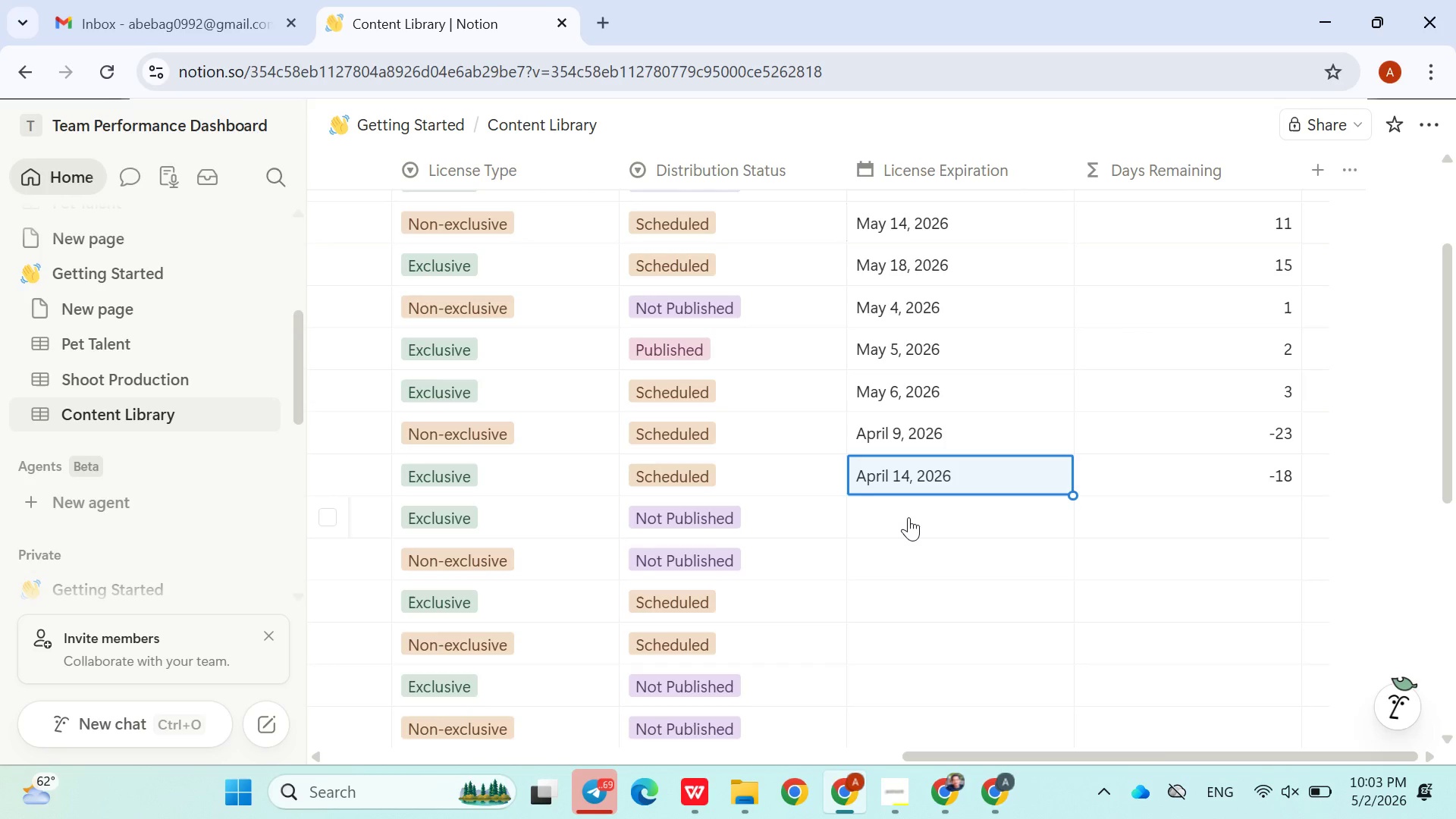 
wait(24.64)
 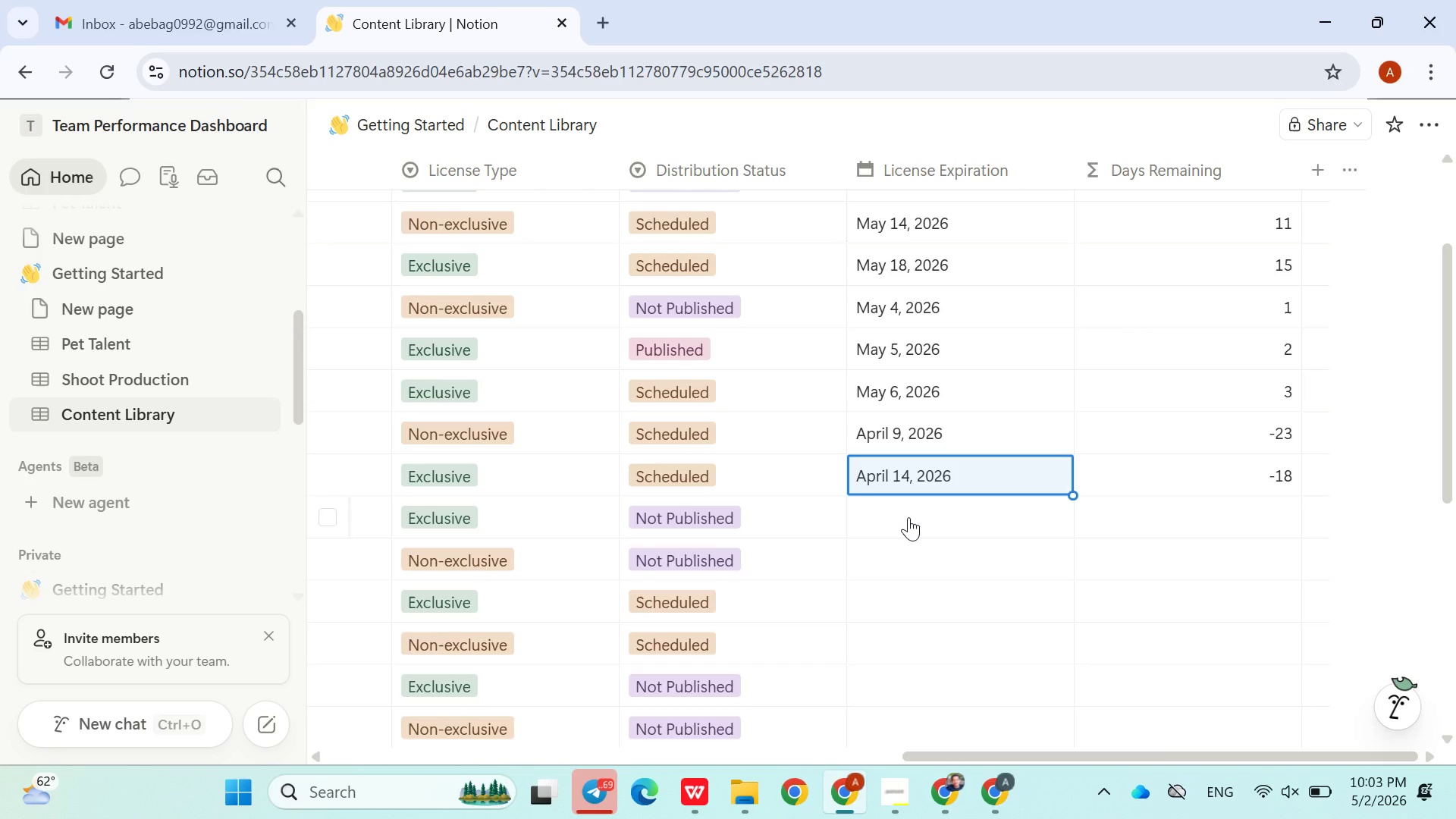 
left_click([917, 520])
 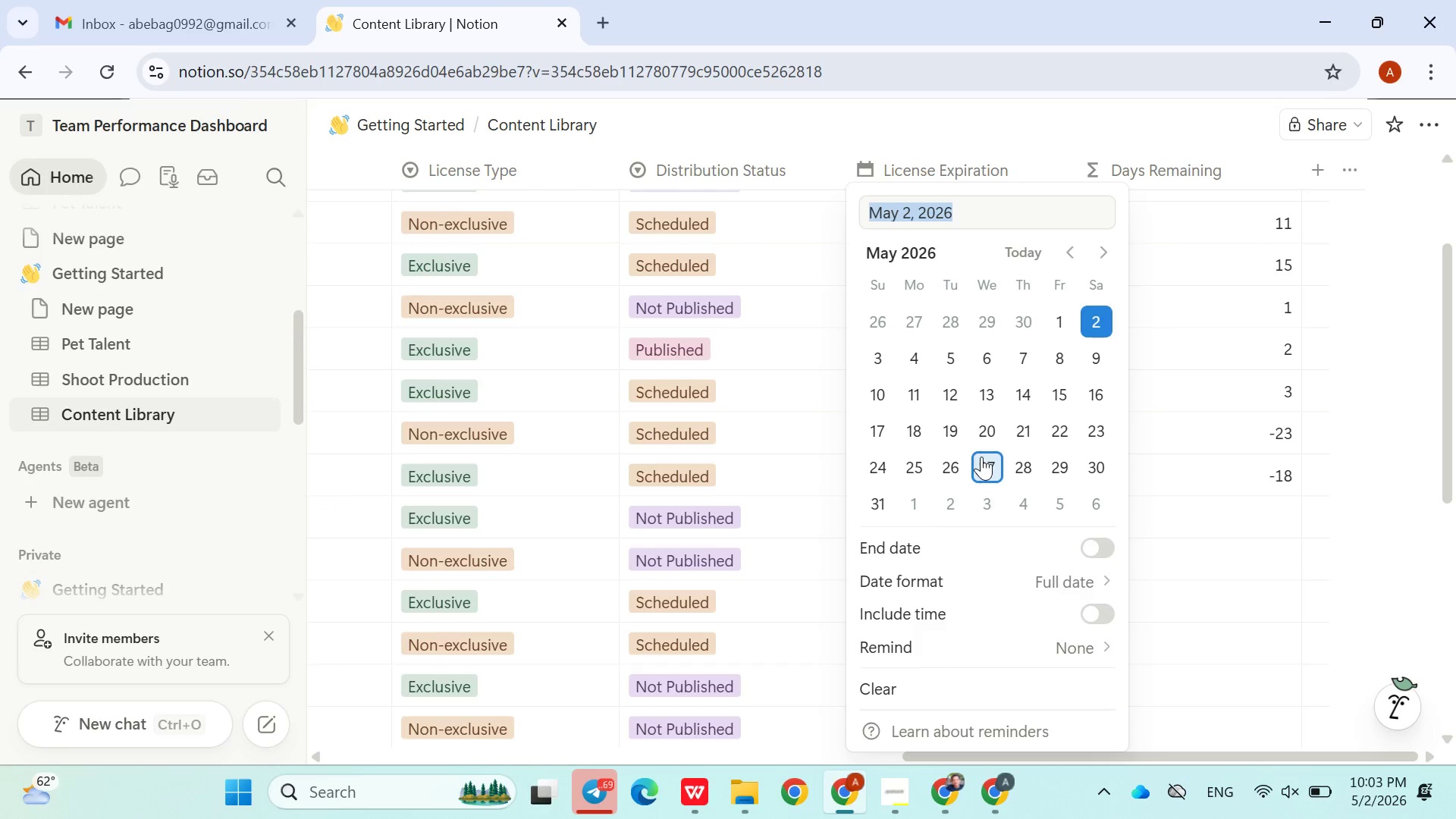 
left_click([980, 455])
 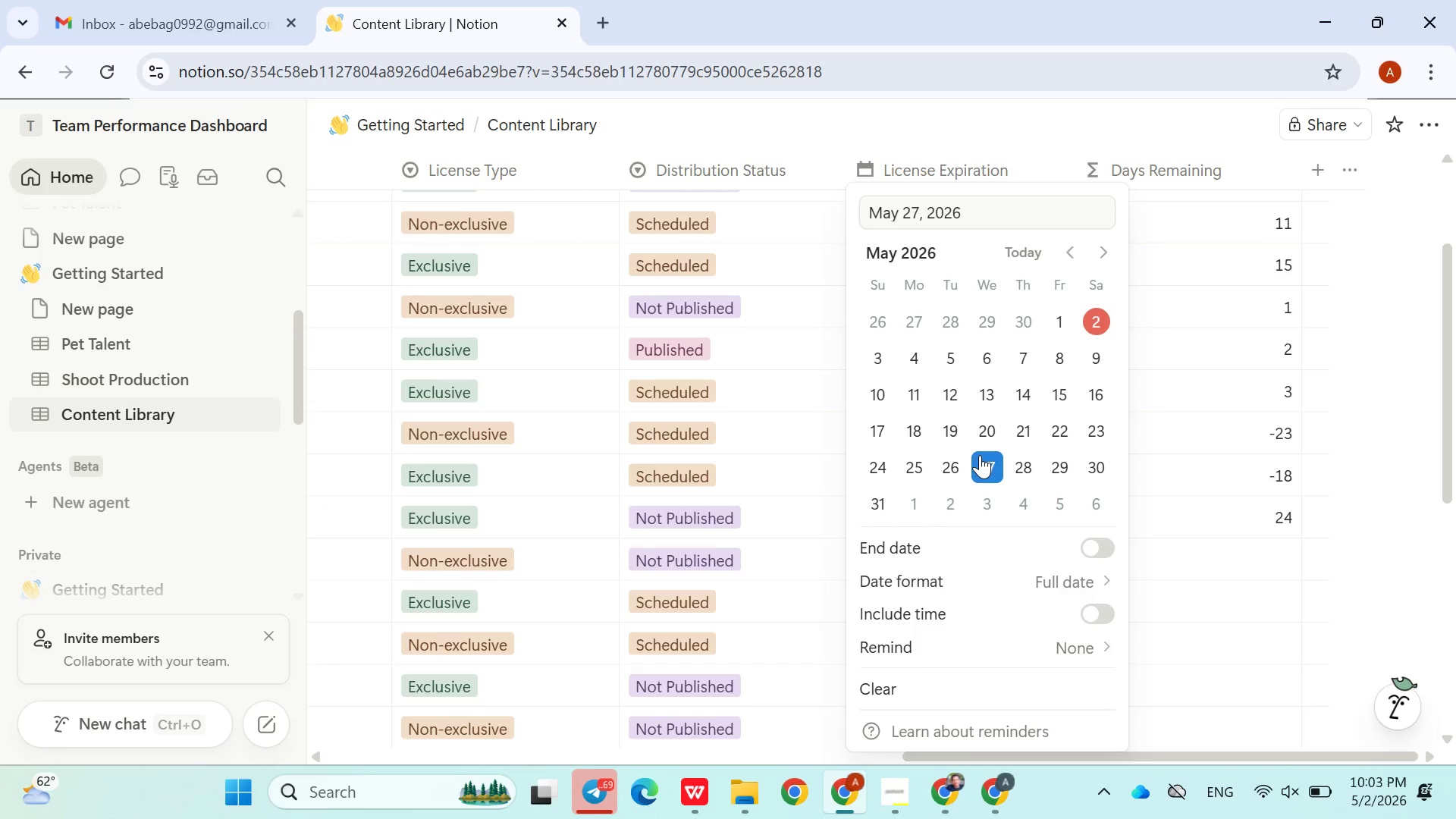 
wait(19.38)
 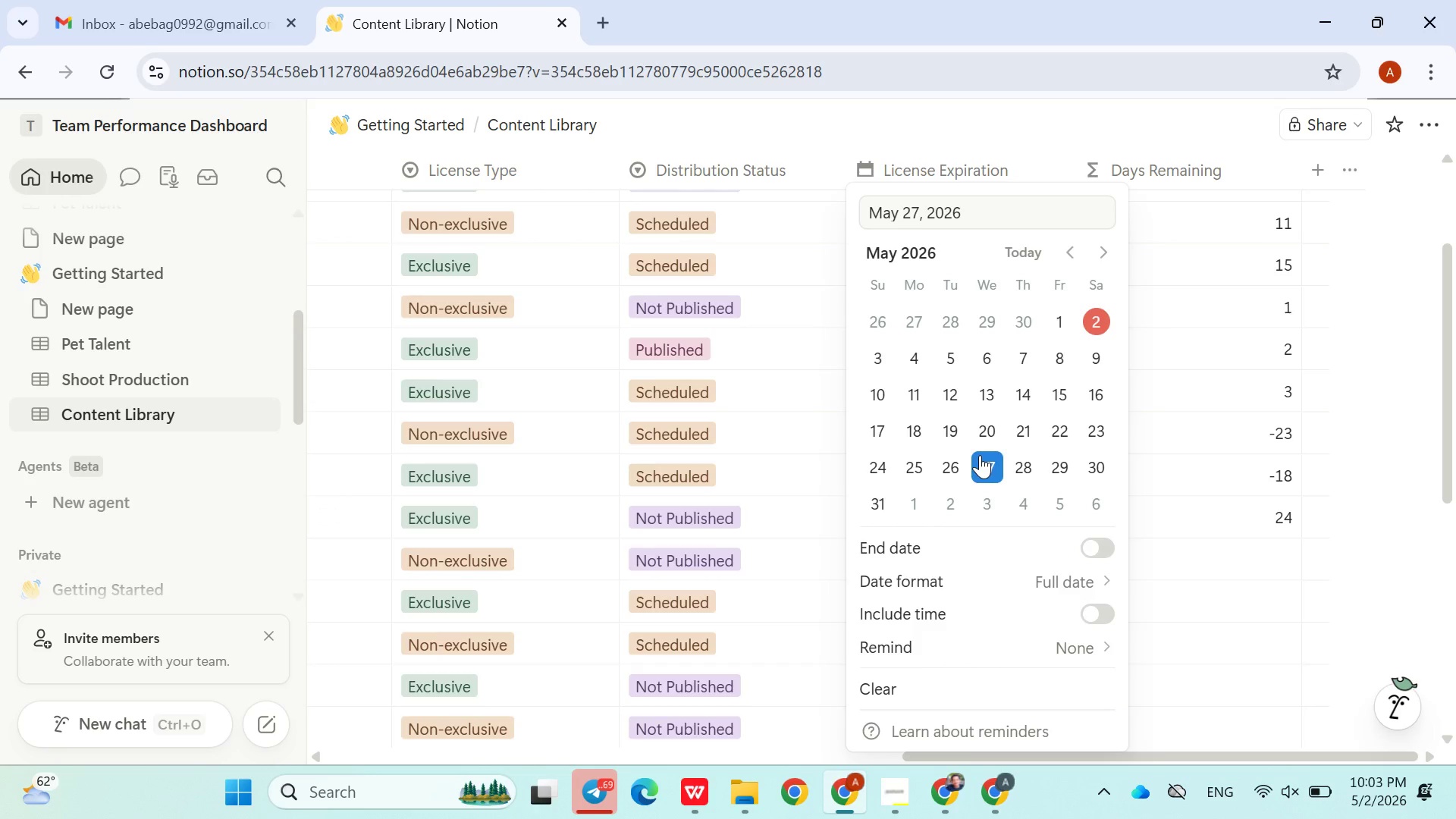 
left_click([814, 485])
 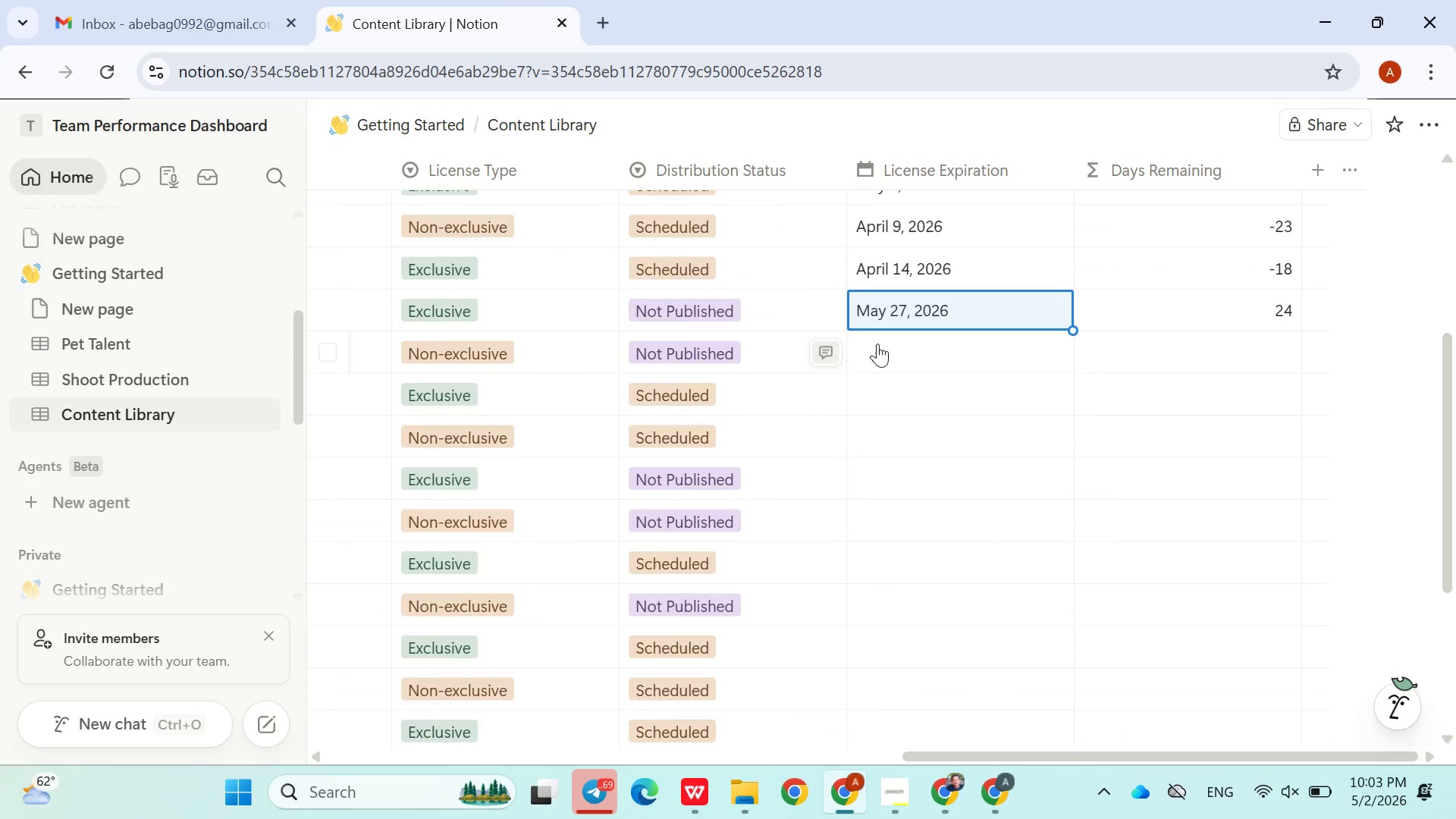 
left_click([892, 355])
 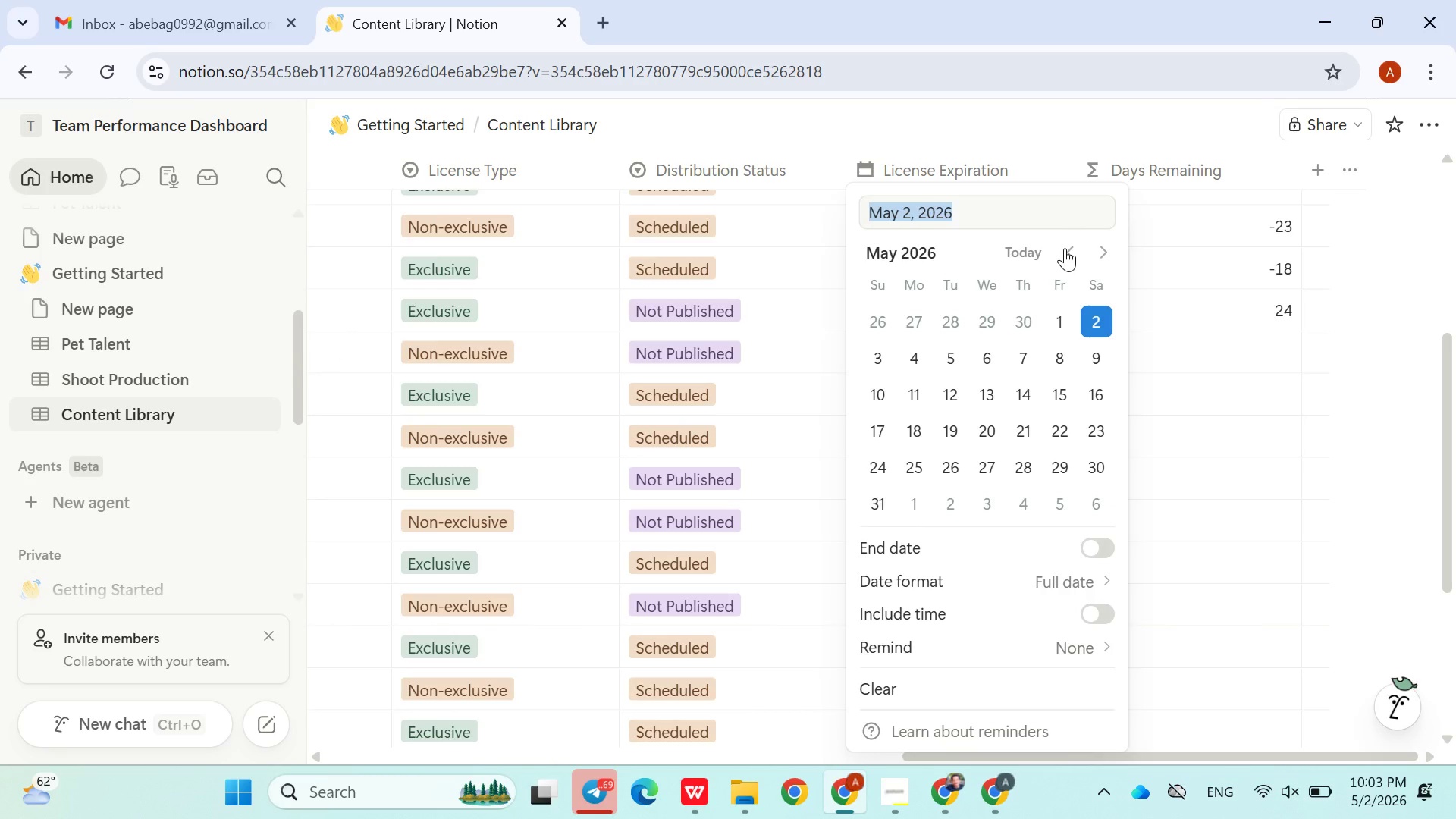 
left_click([1065, 248])
 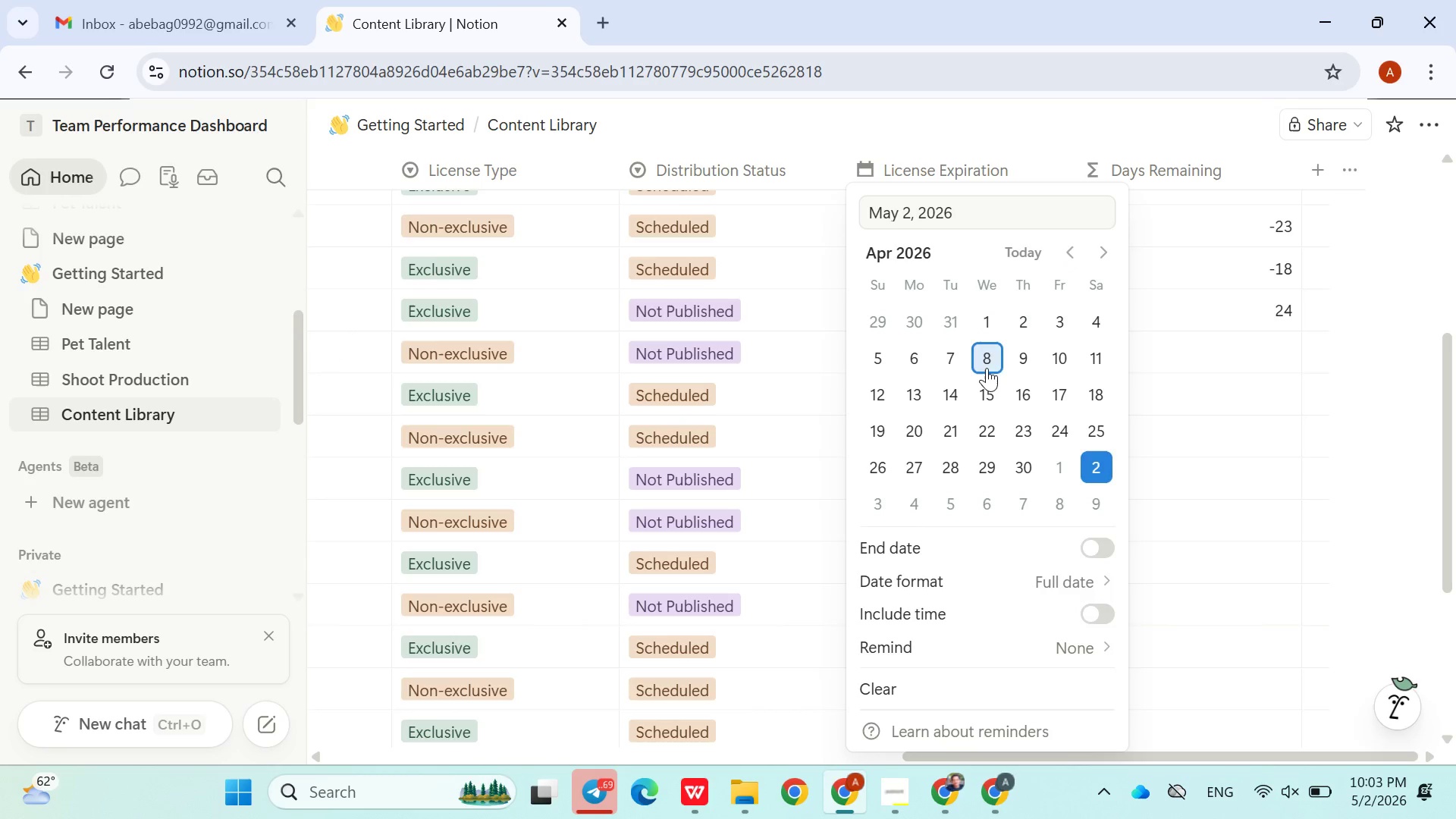 
left_click([987, 368])
 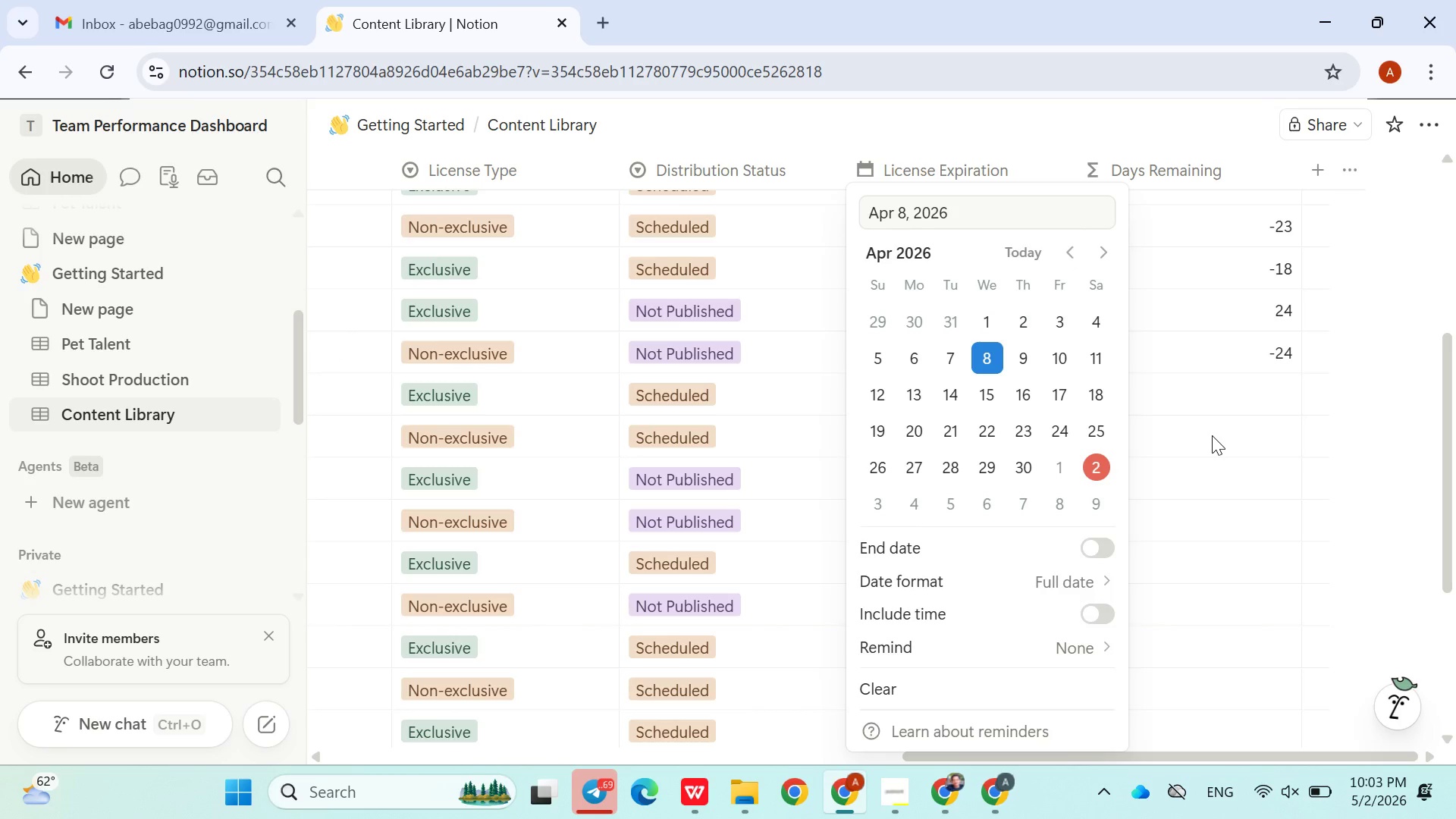 
left_click([1212, 435])
 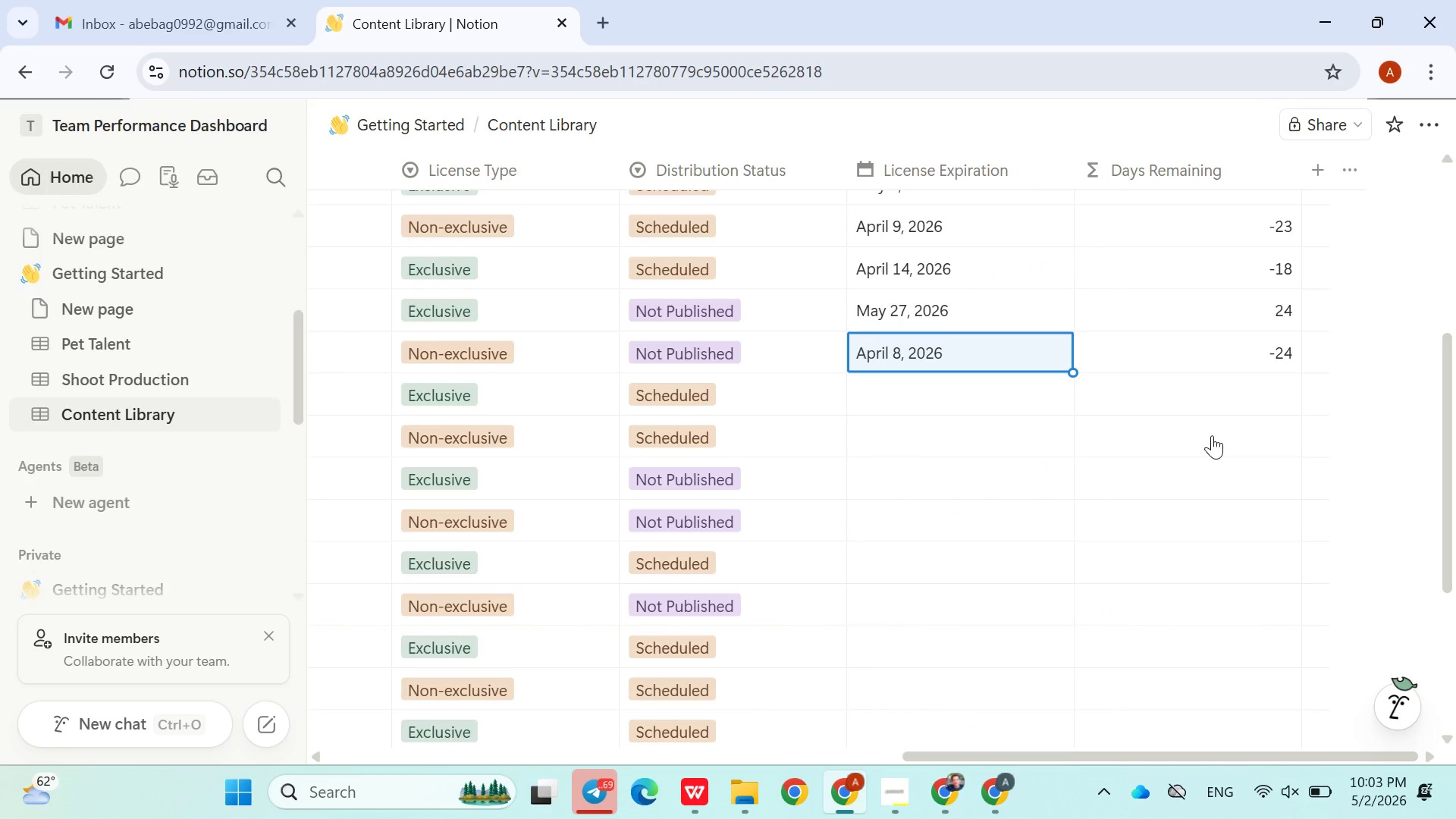 
wait(10.33)
 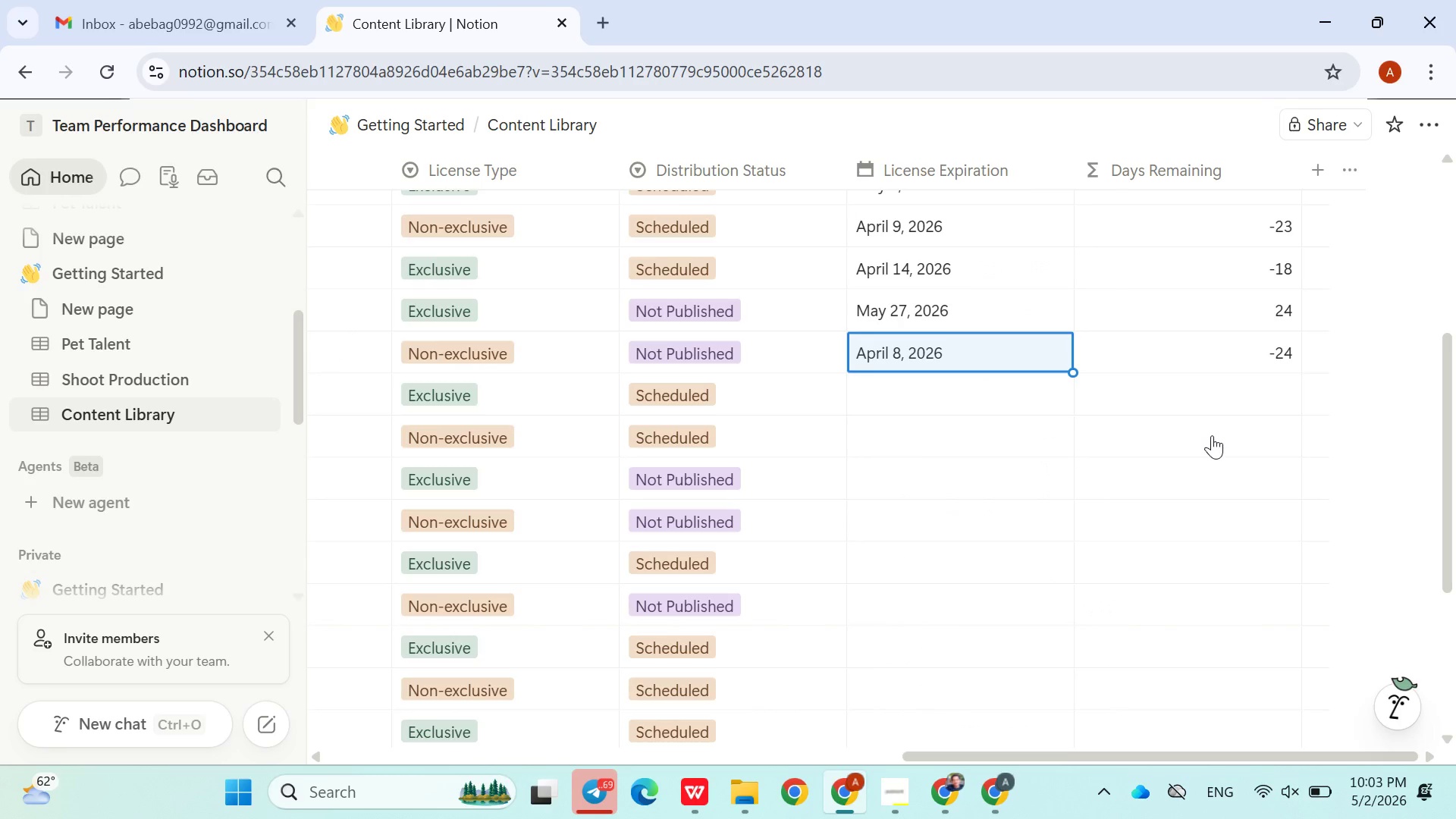 
left_click([885, 390])
 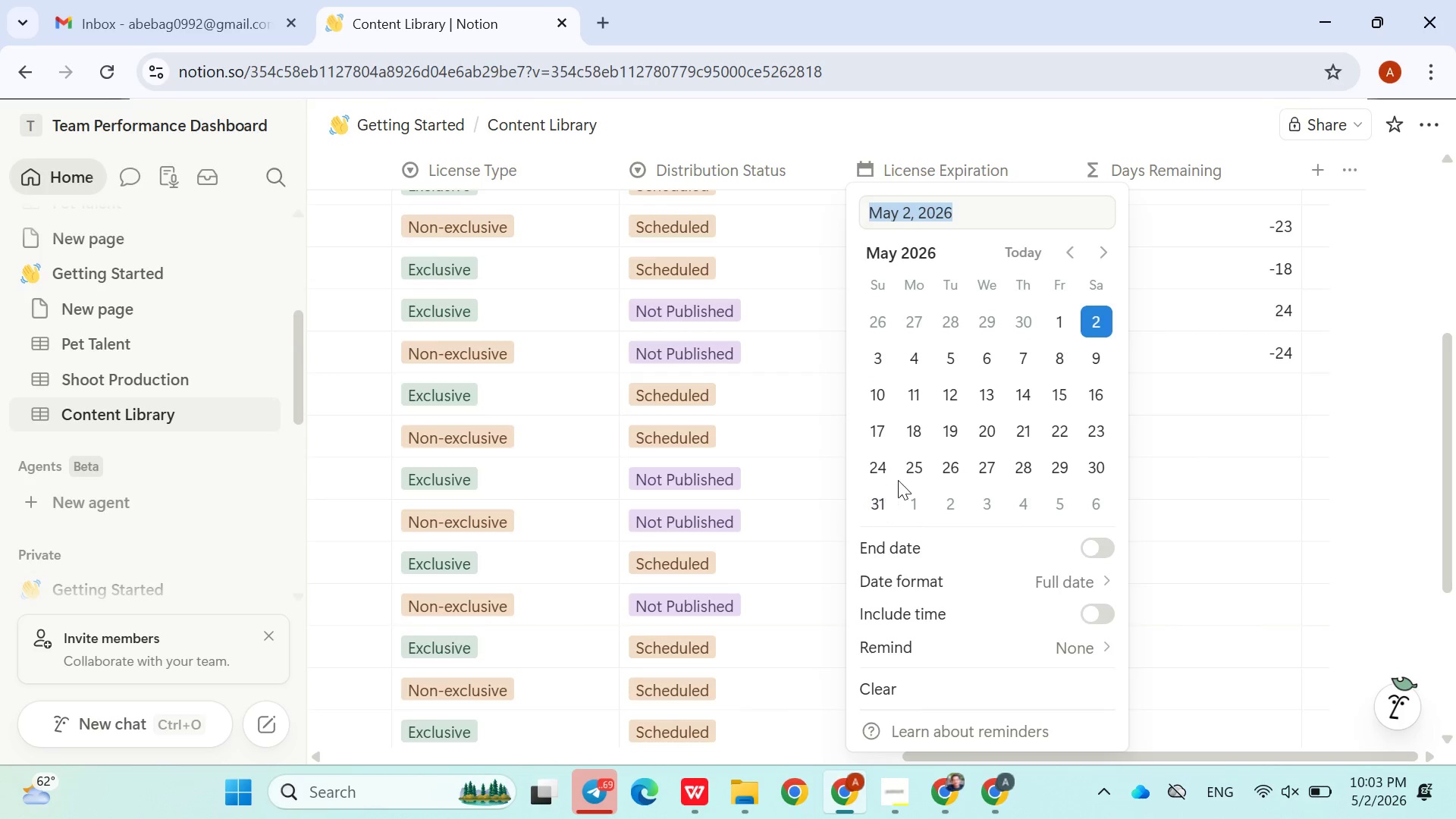 
left_click([906, 474])
 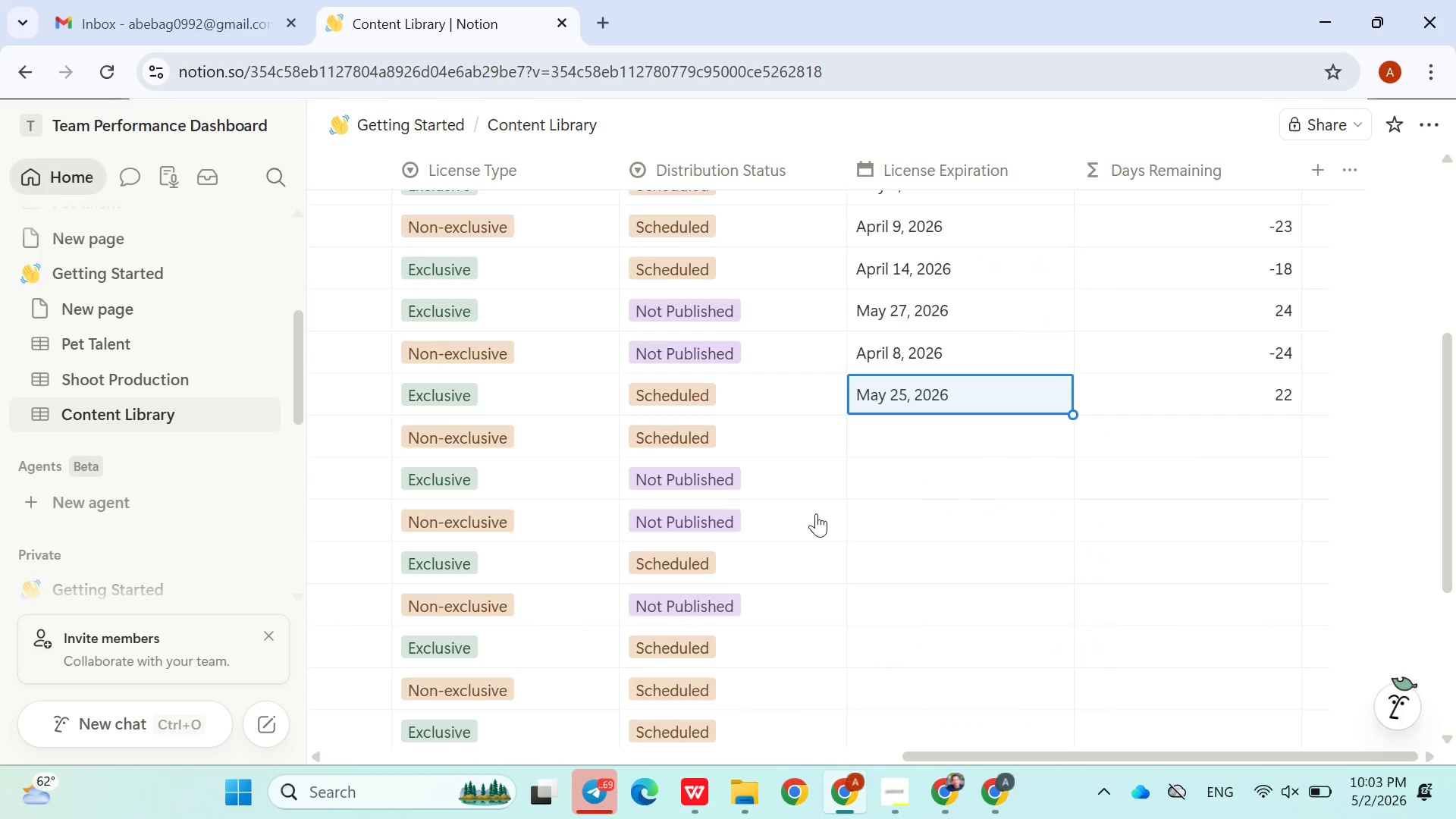 
left_click([816, 513])
 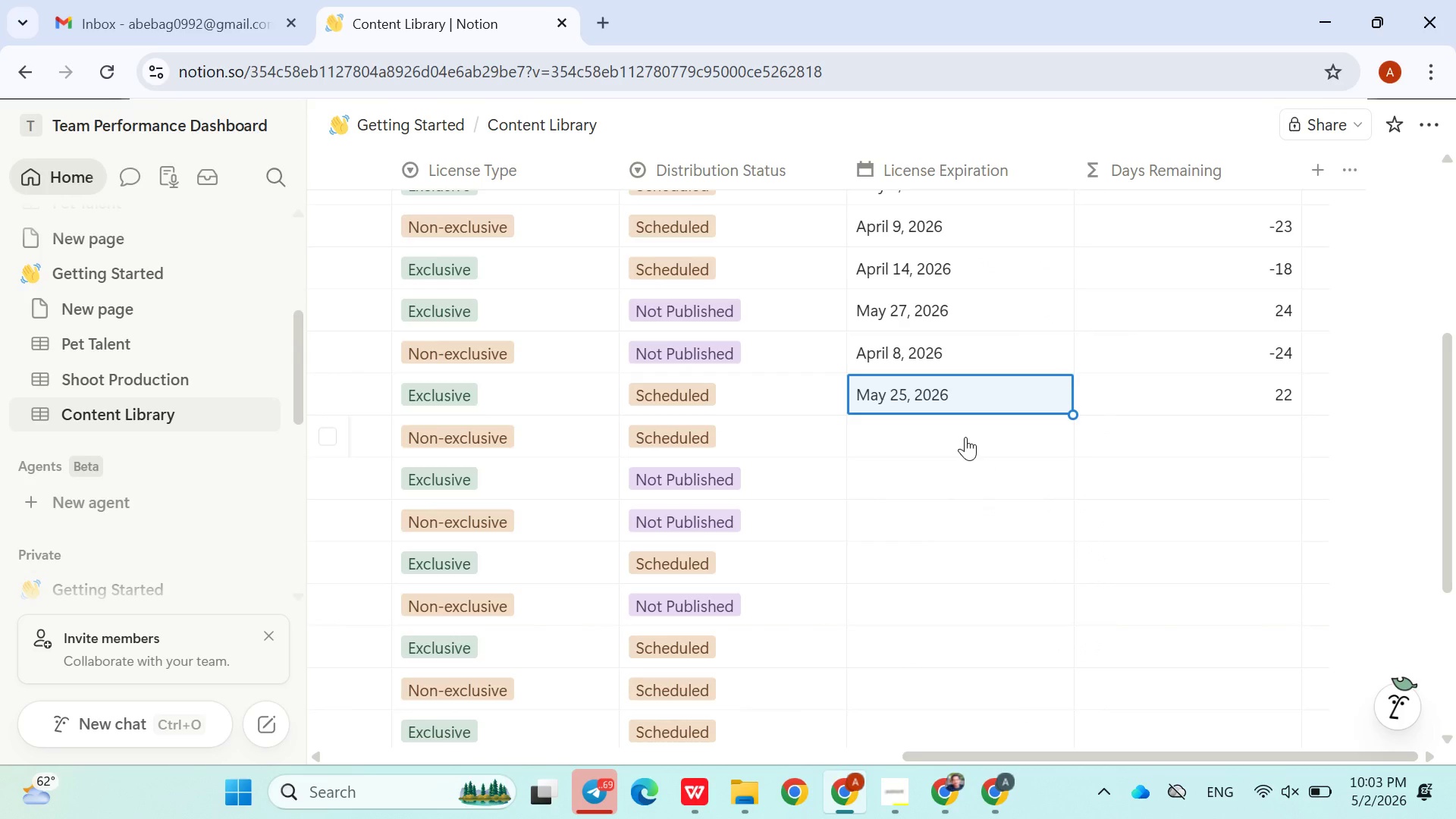 
left_click([965, 437])
 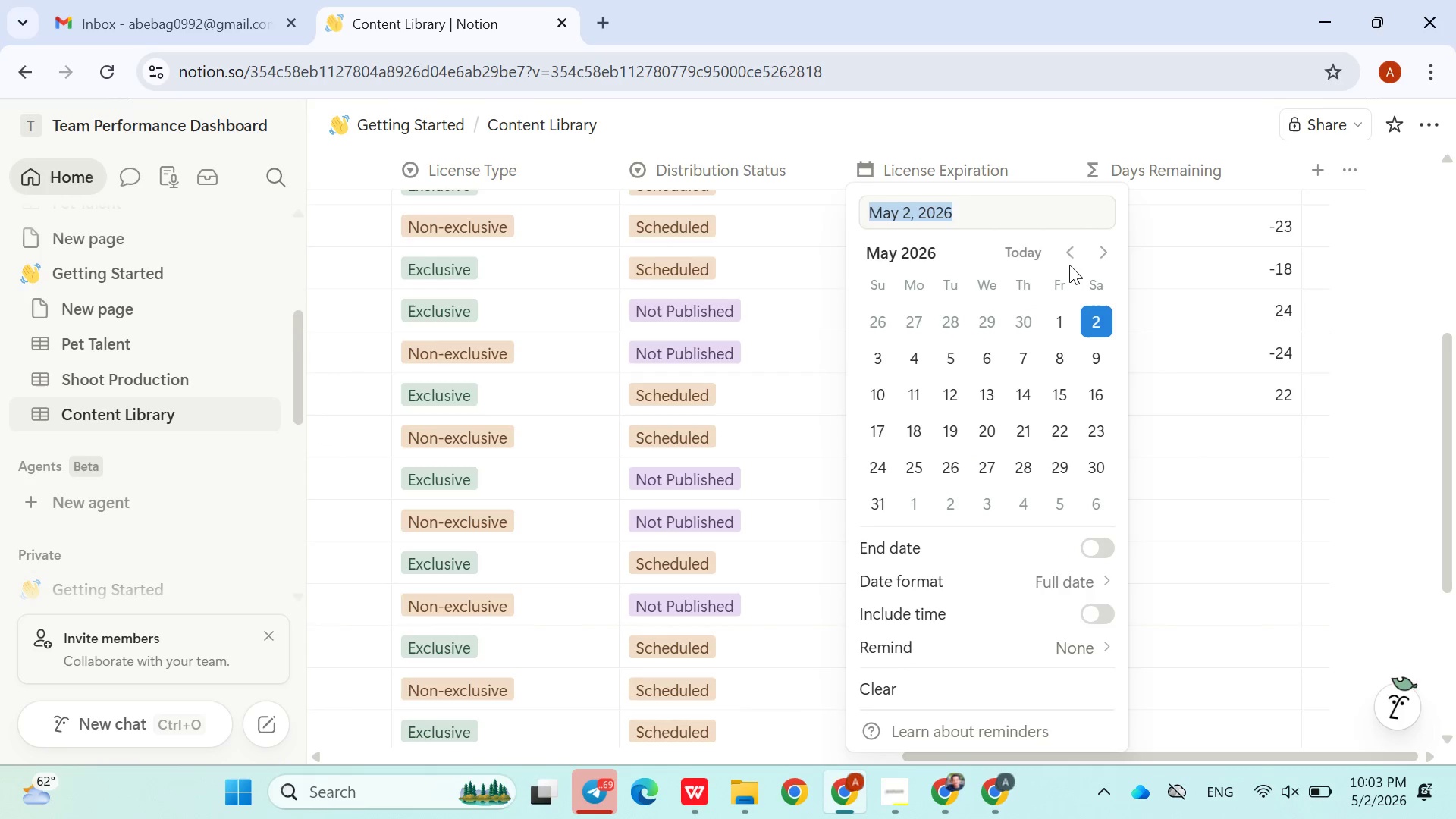 
left_click([1072, 262])
 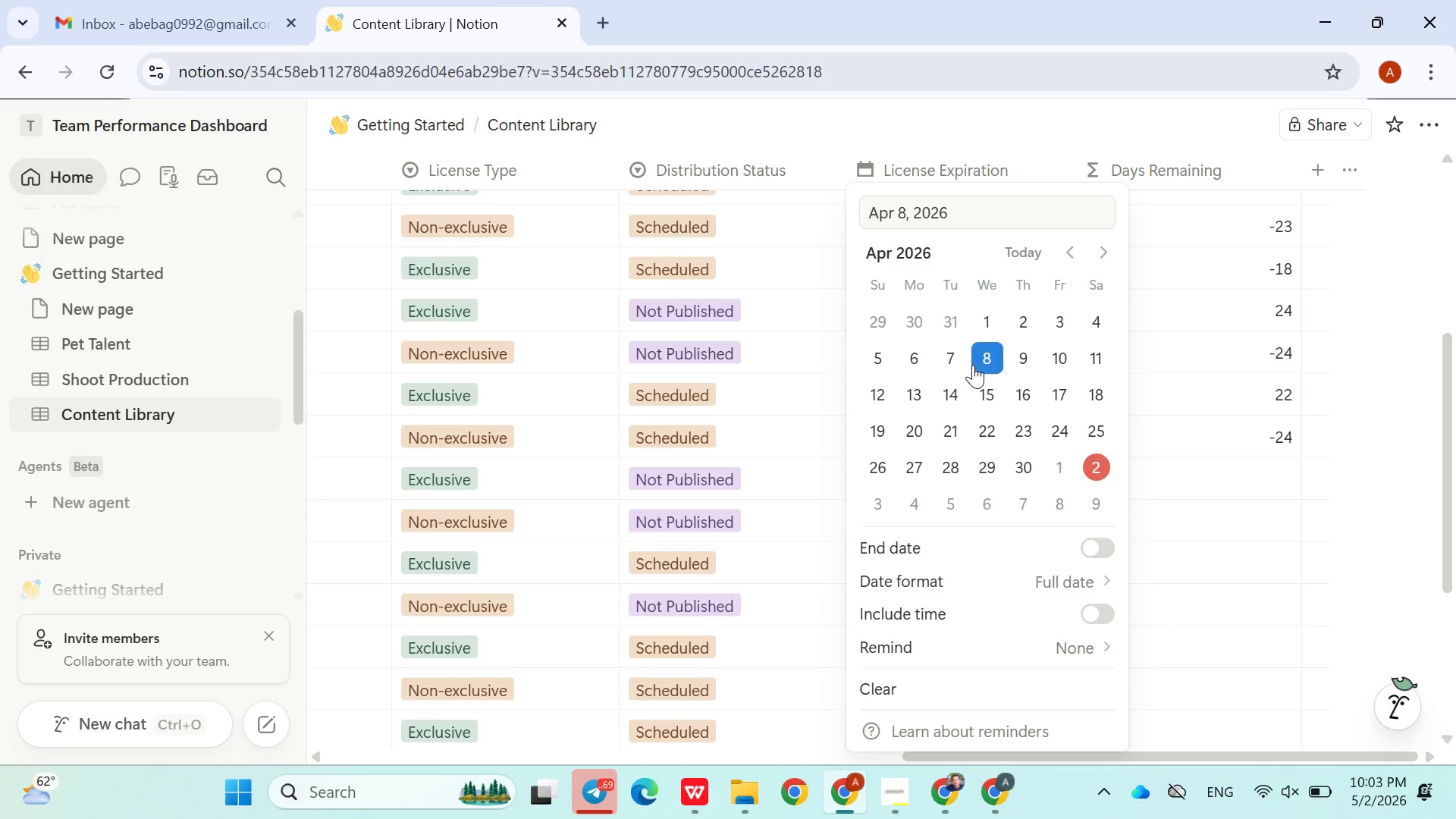 
left_click([973, 365])
 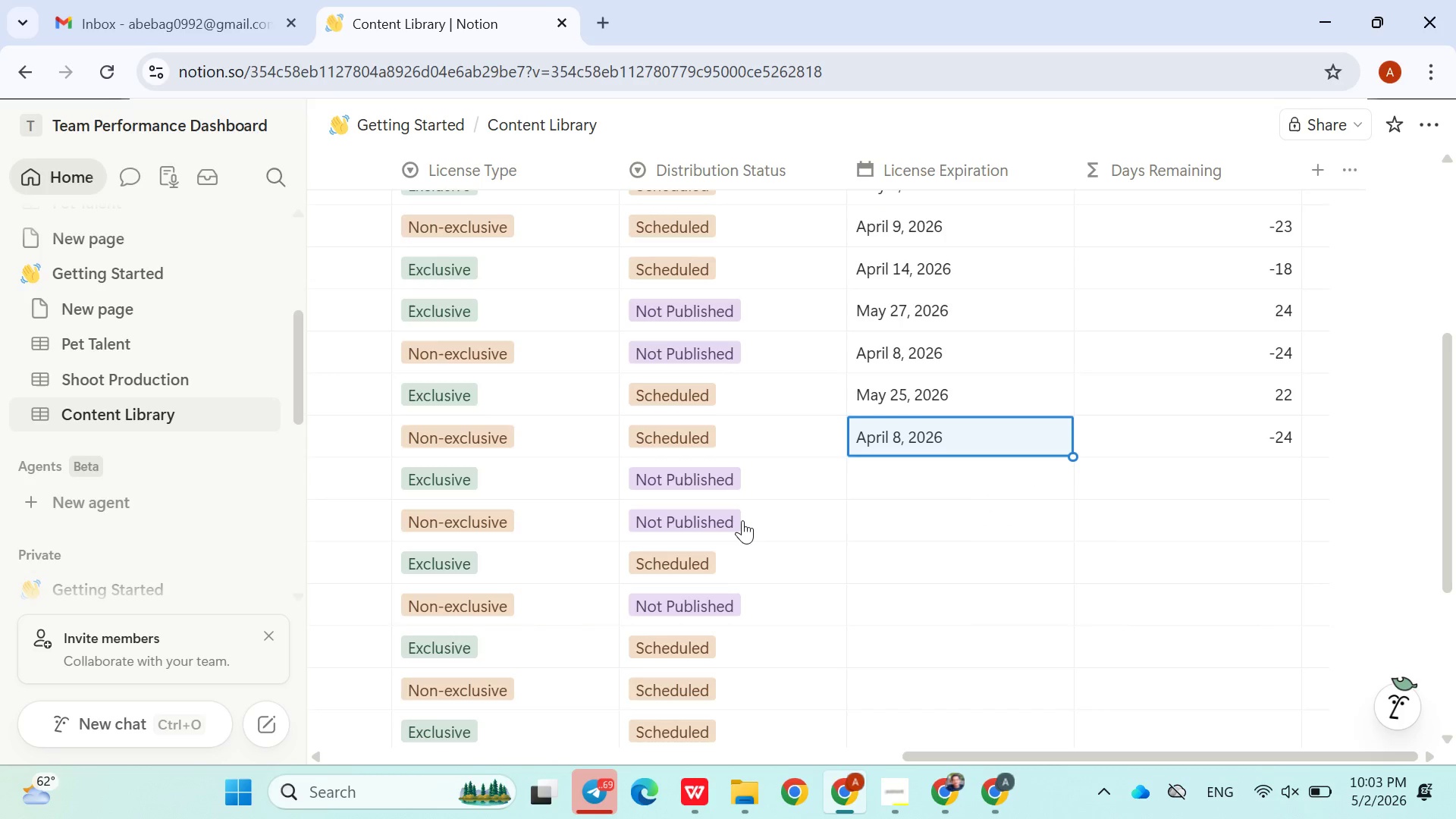 
left_click([742, 520])
 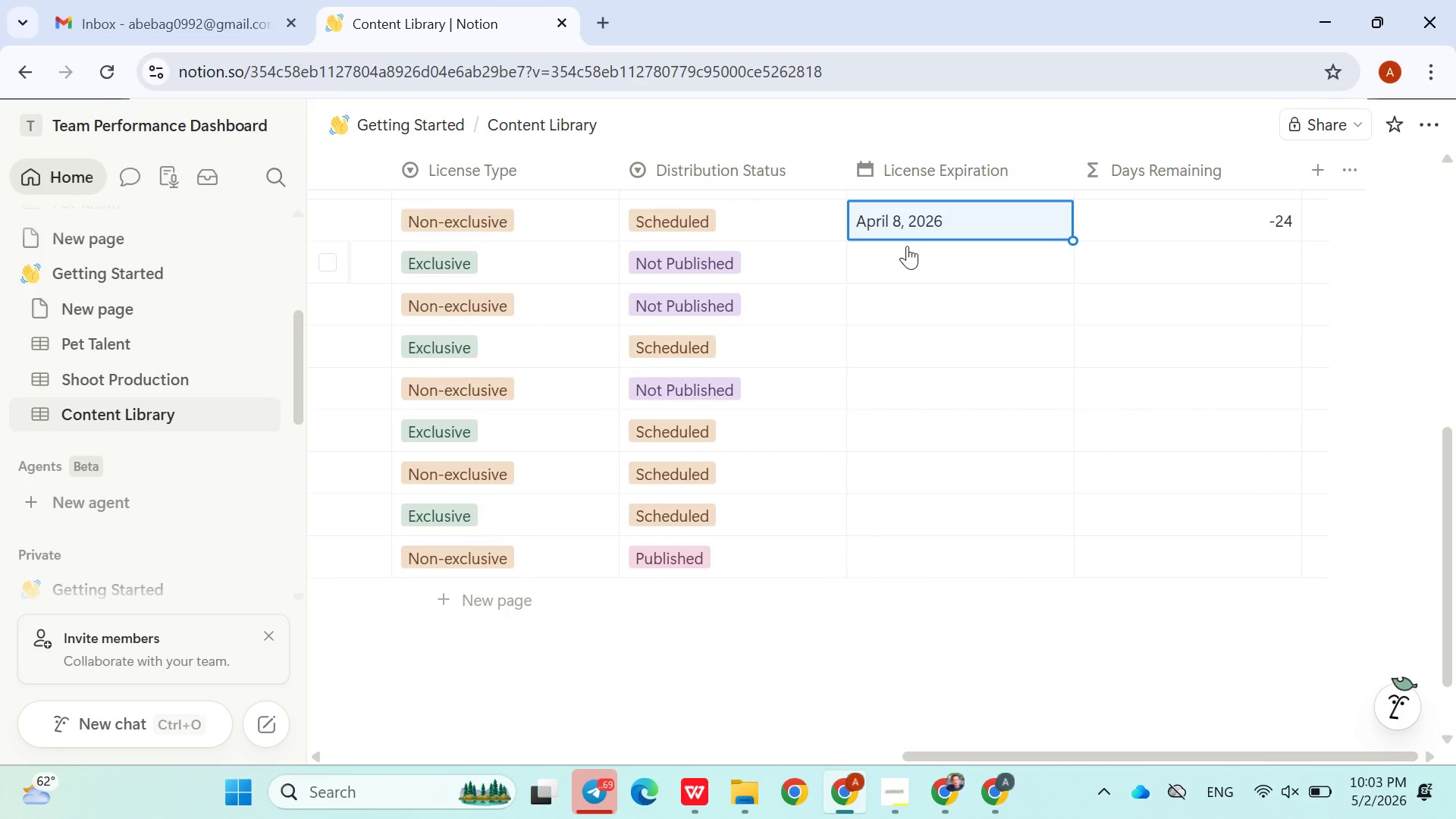 
left_click([909, 246])
 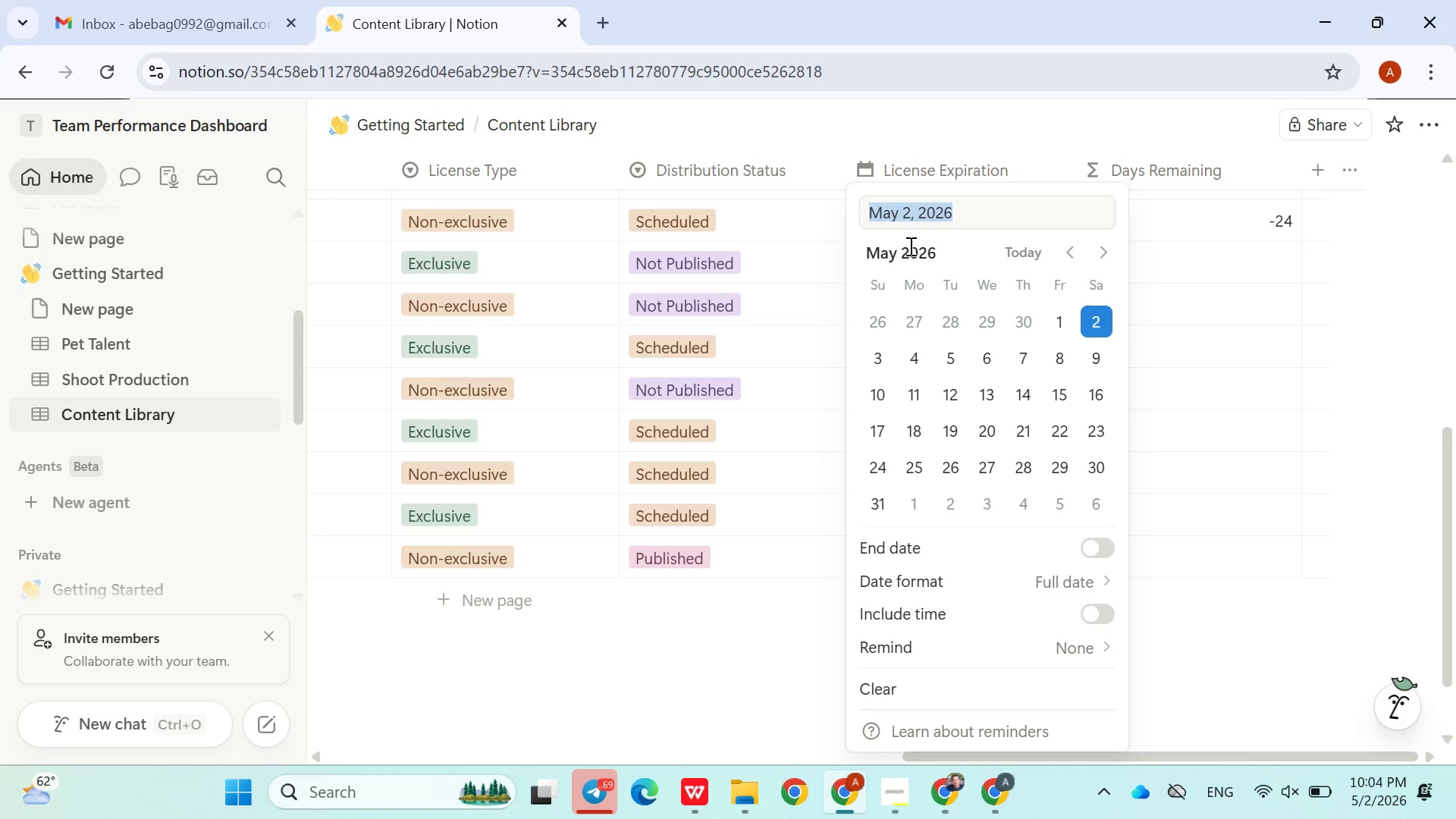 
wait(18.34)
 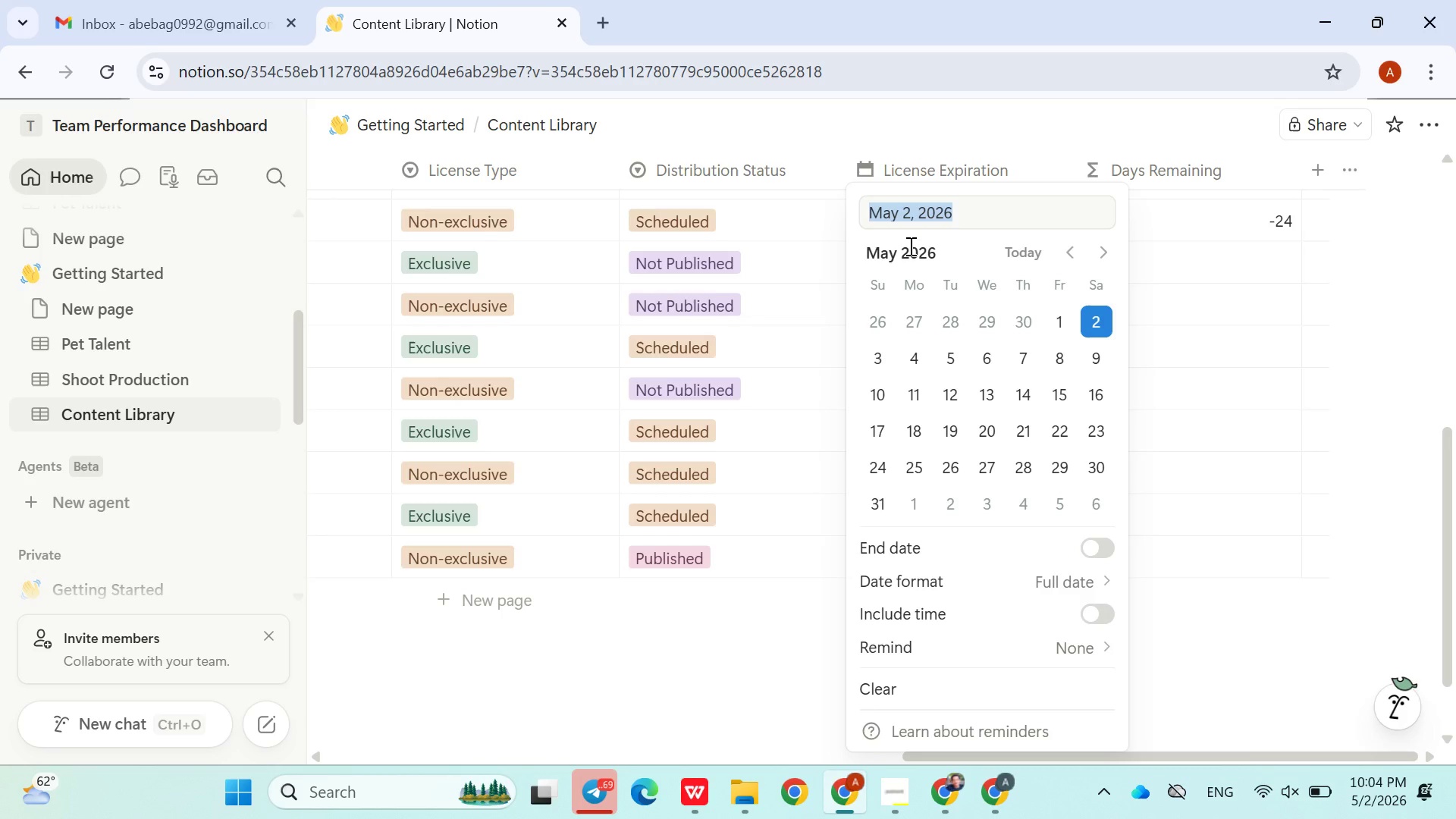 
left_click([968, 362])
 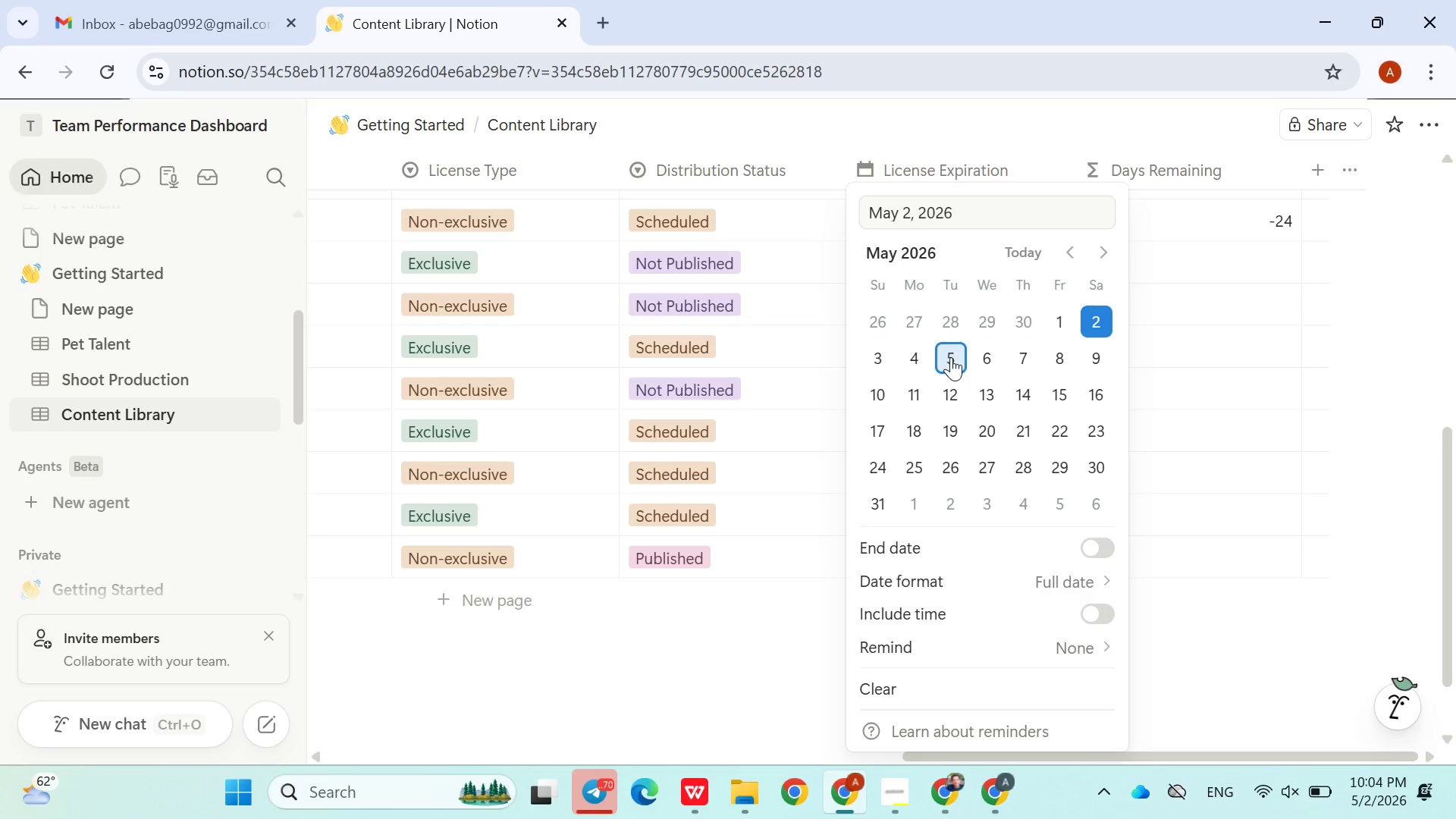 
left_click([951, 357])
 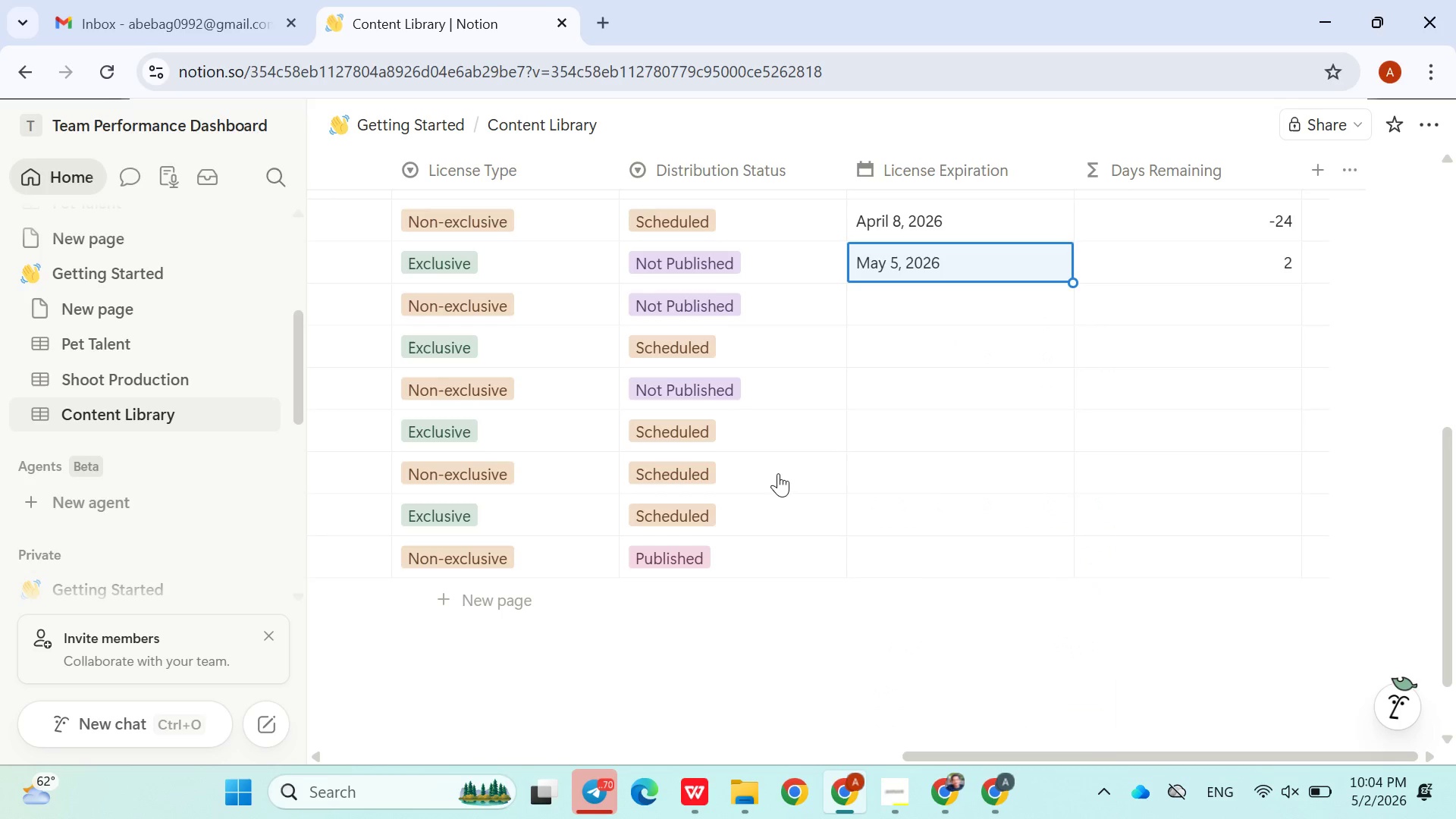 
left_click([778, 473])
 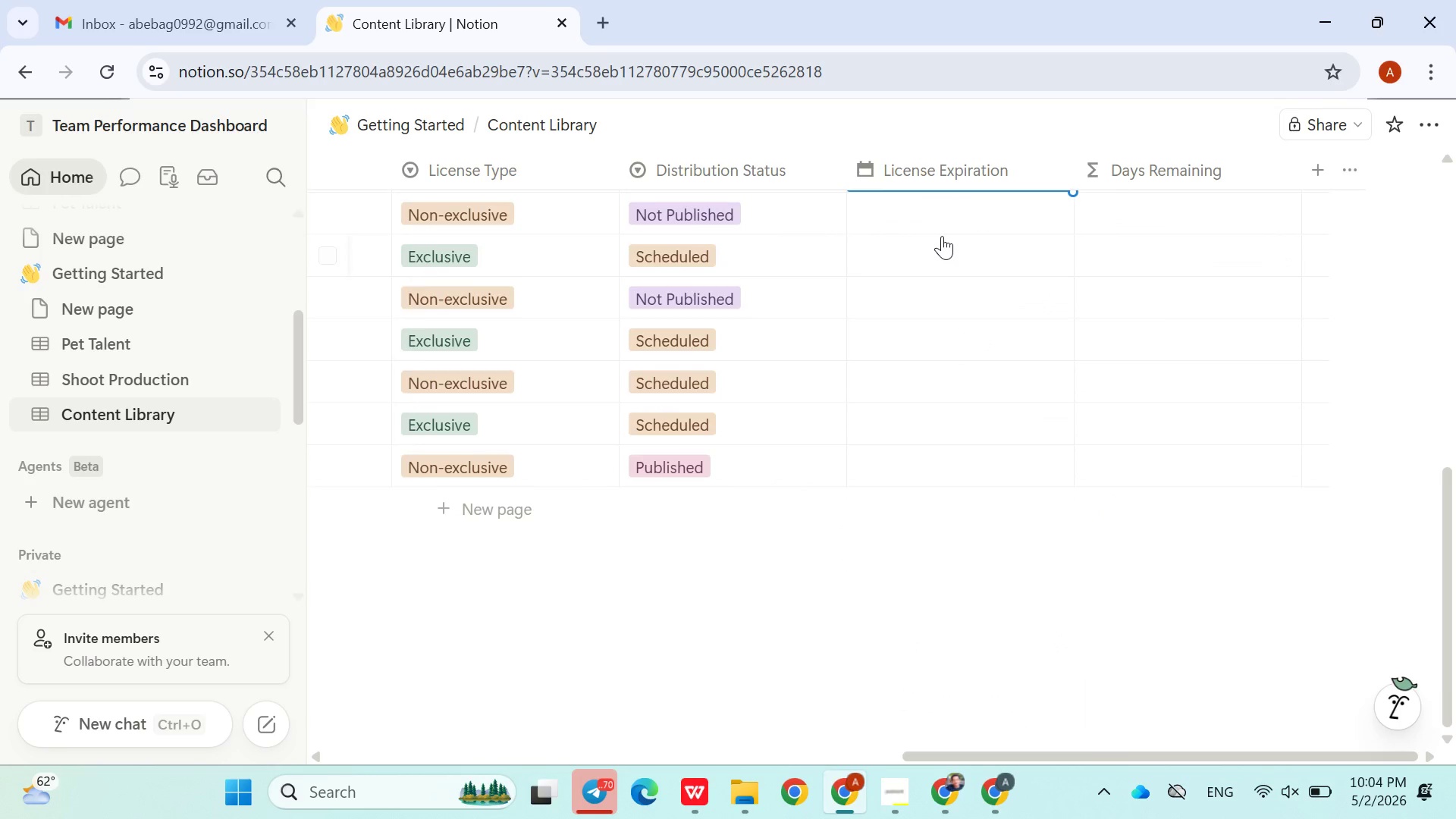 
mouse_move([952, 236])
 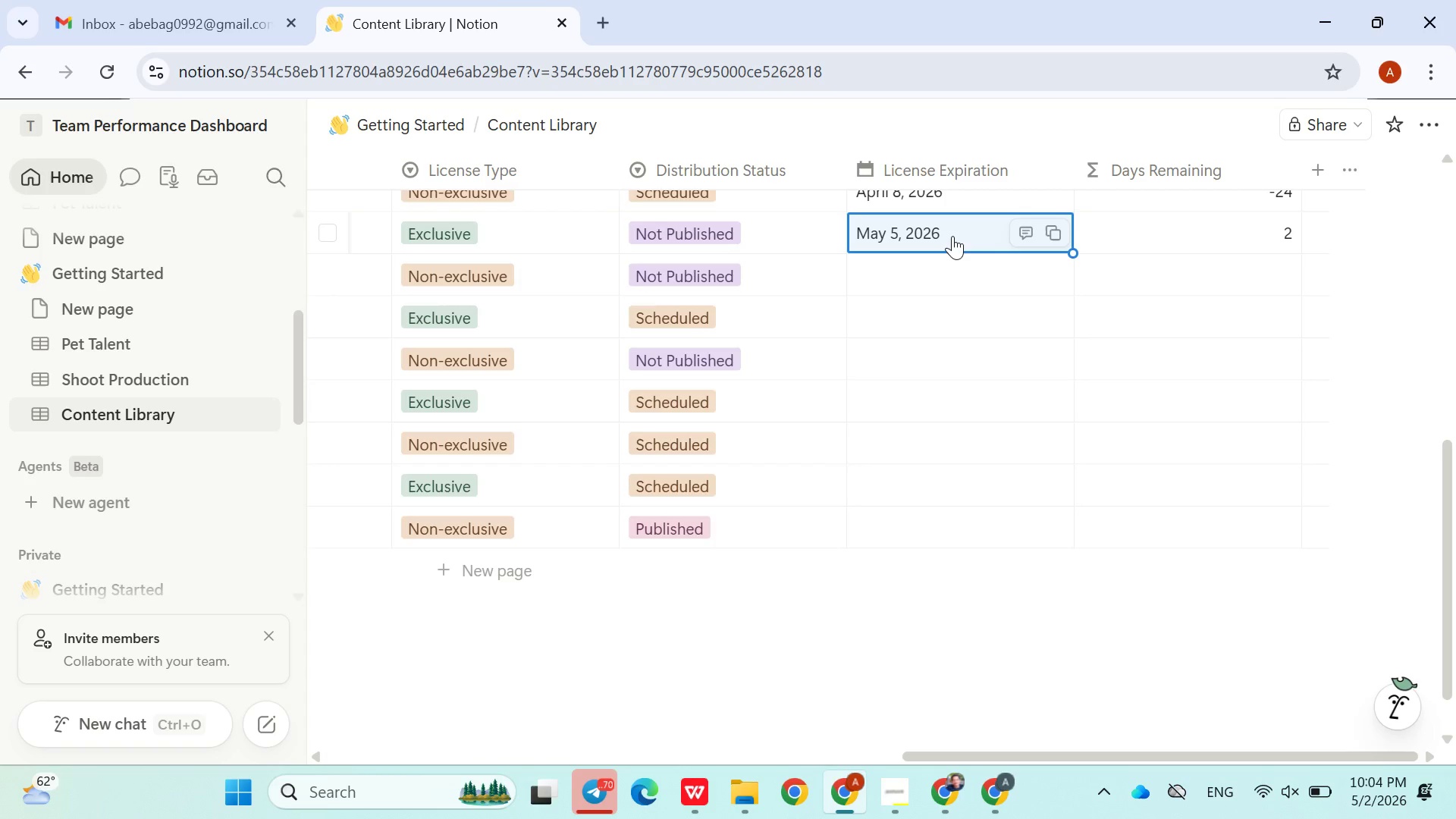 
wait(14.09)
 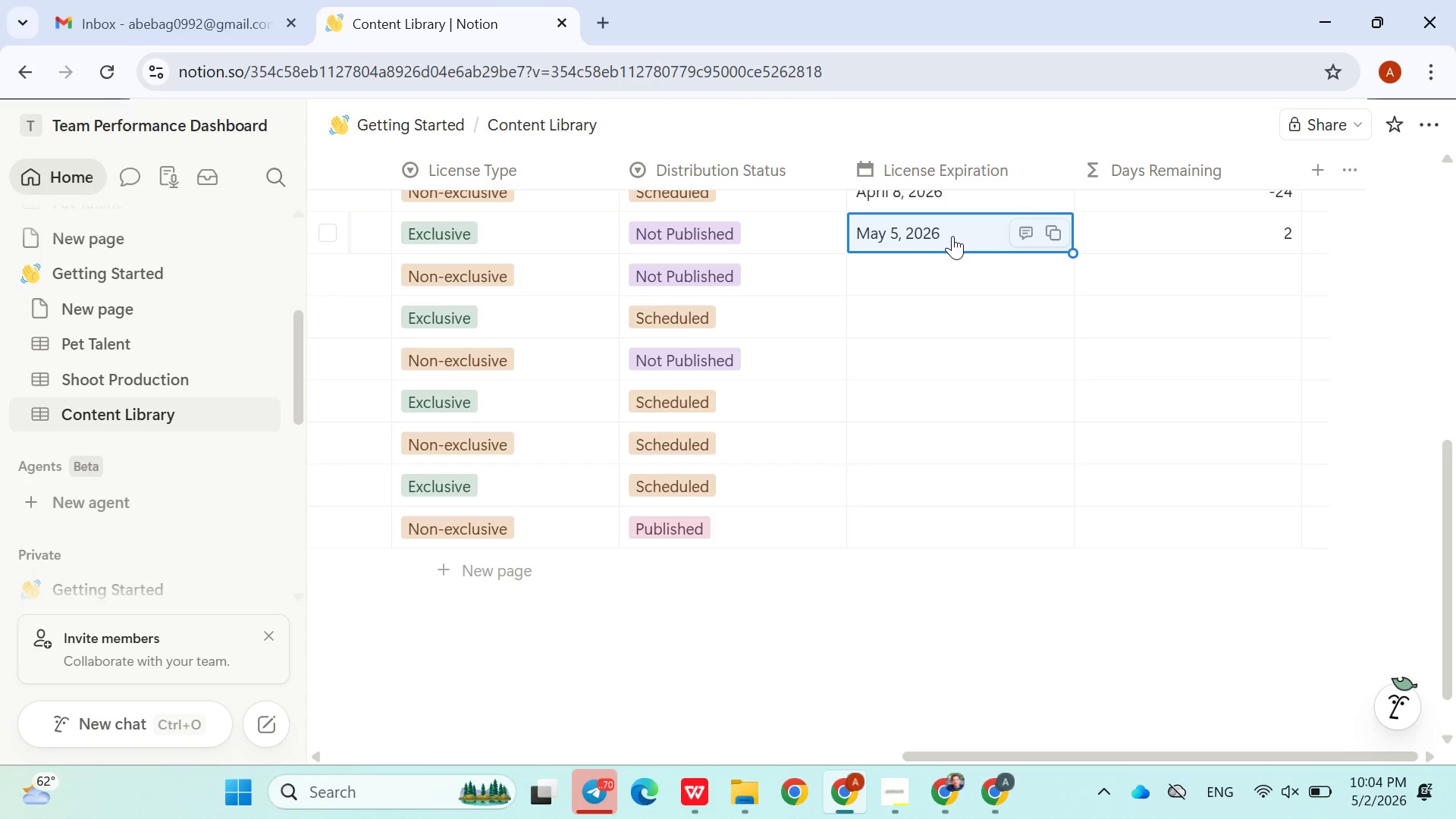 
left_click([917, 271])
 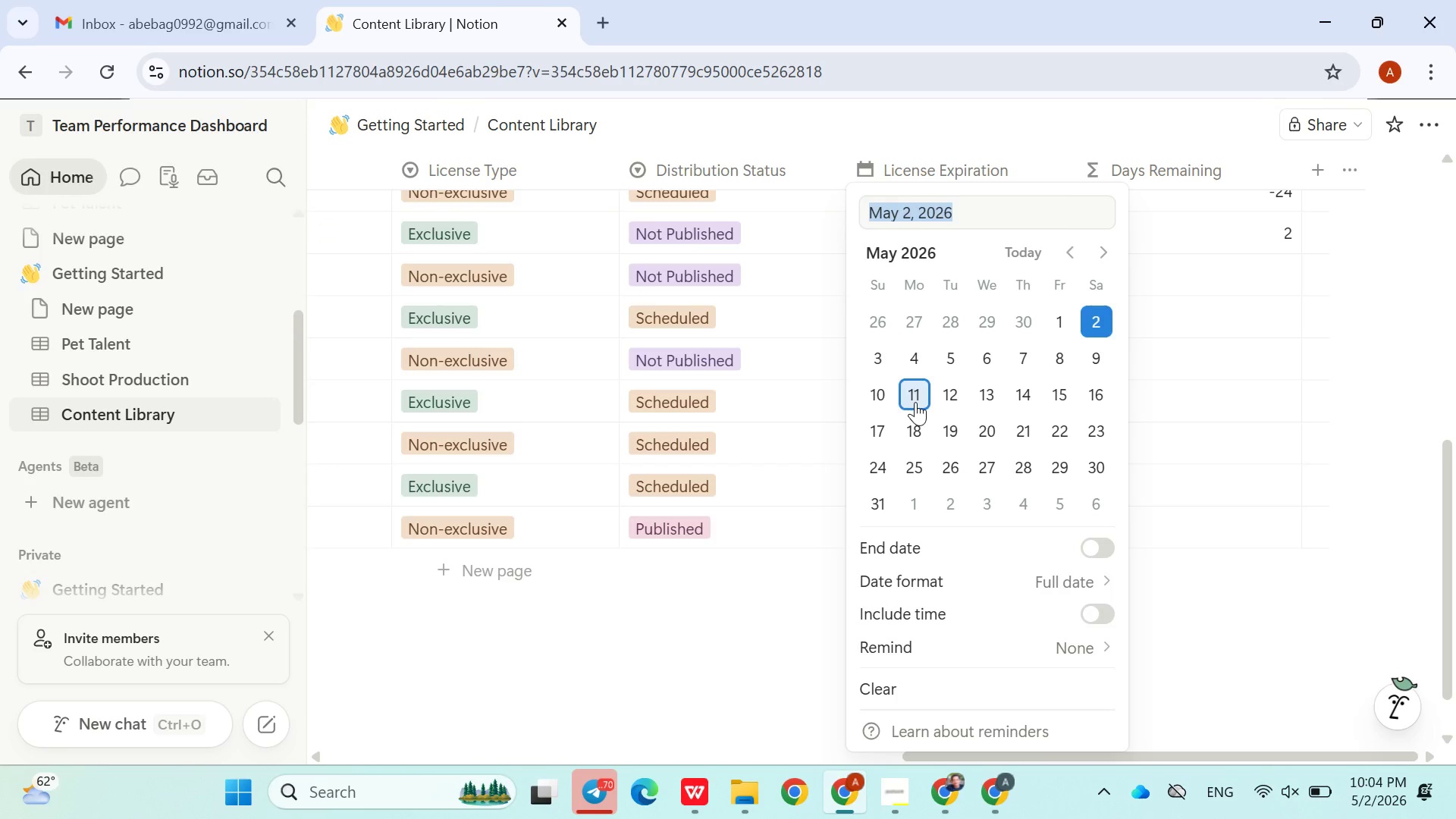 
left_click([915, 402])
 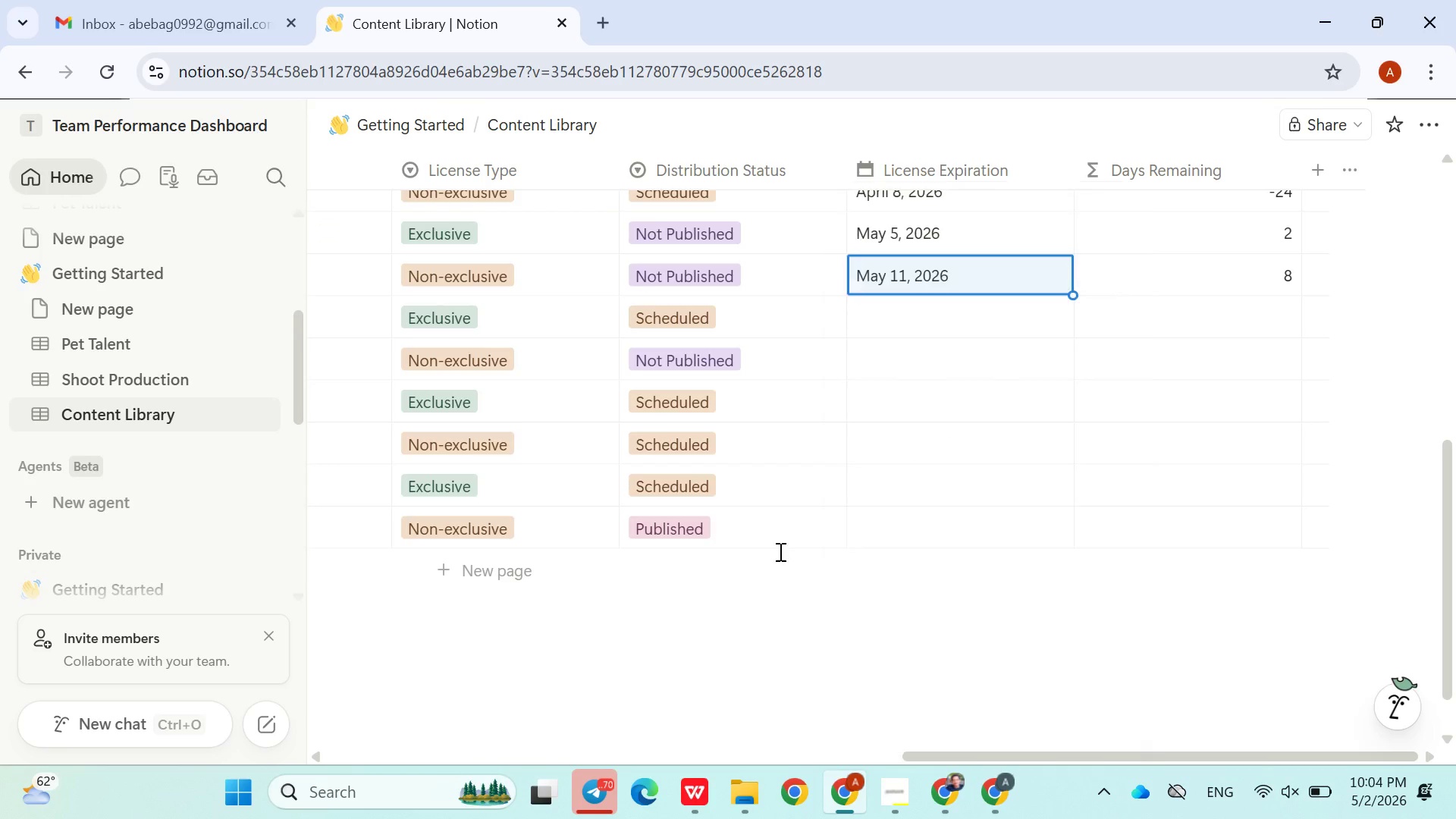 
left_click([779, 551])
 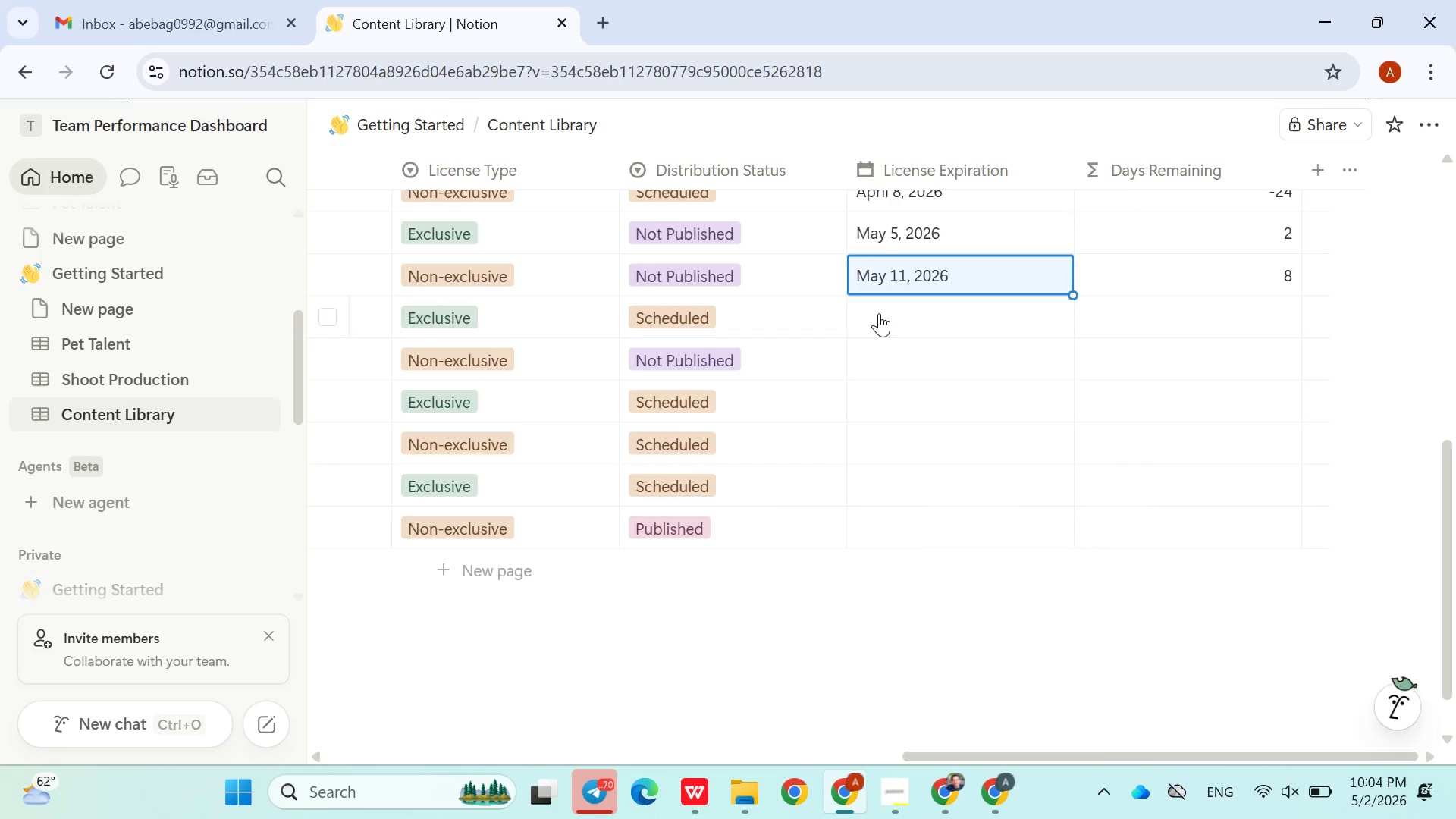 
left_click([879, 313])
 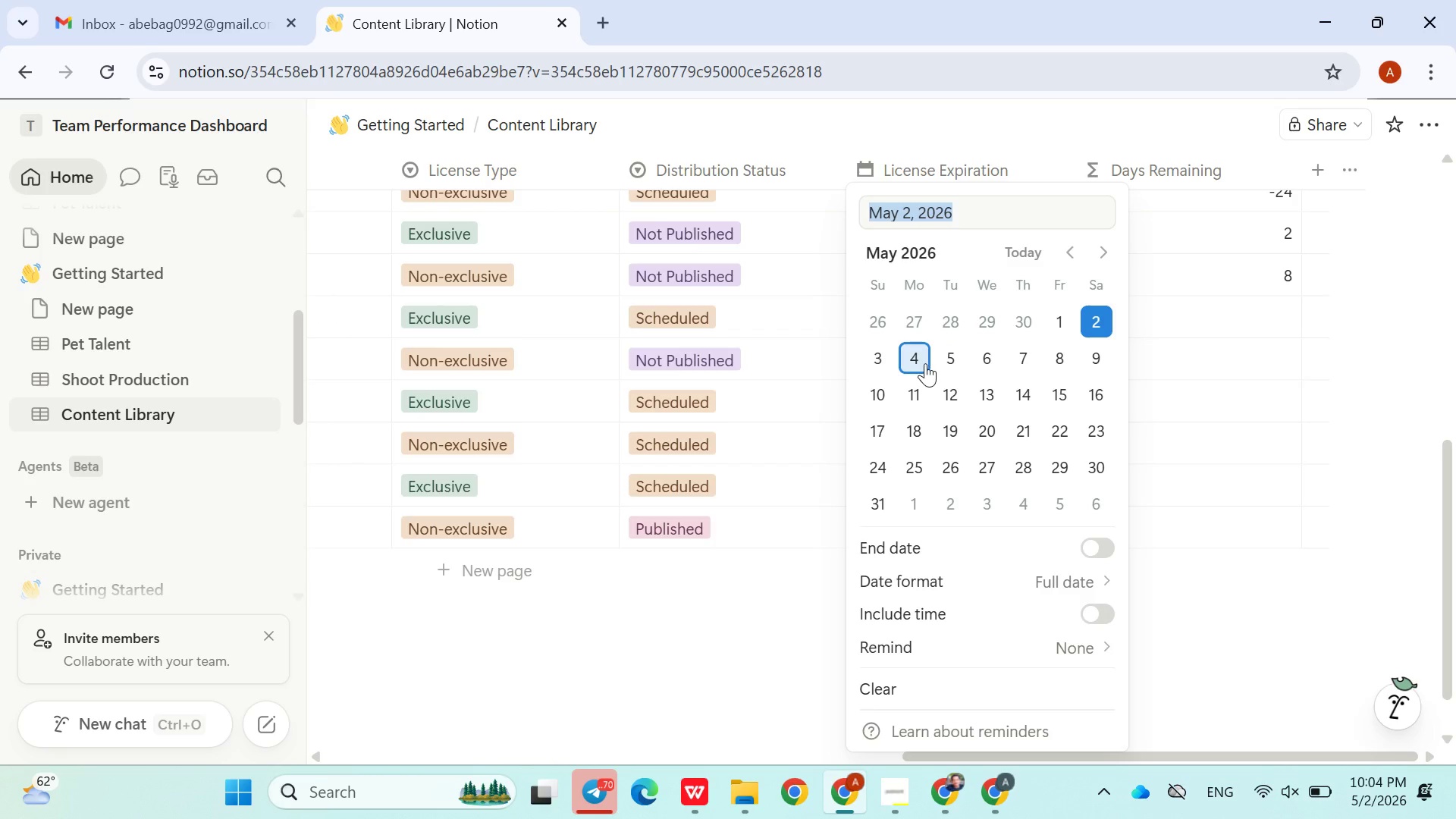 
left_click([925, 363])
 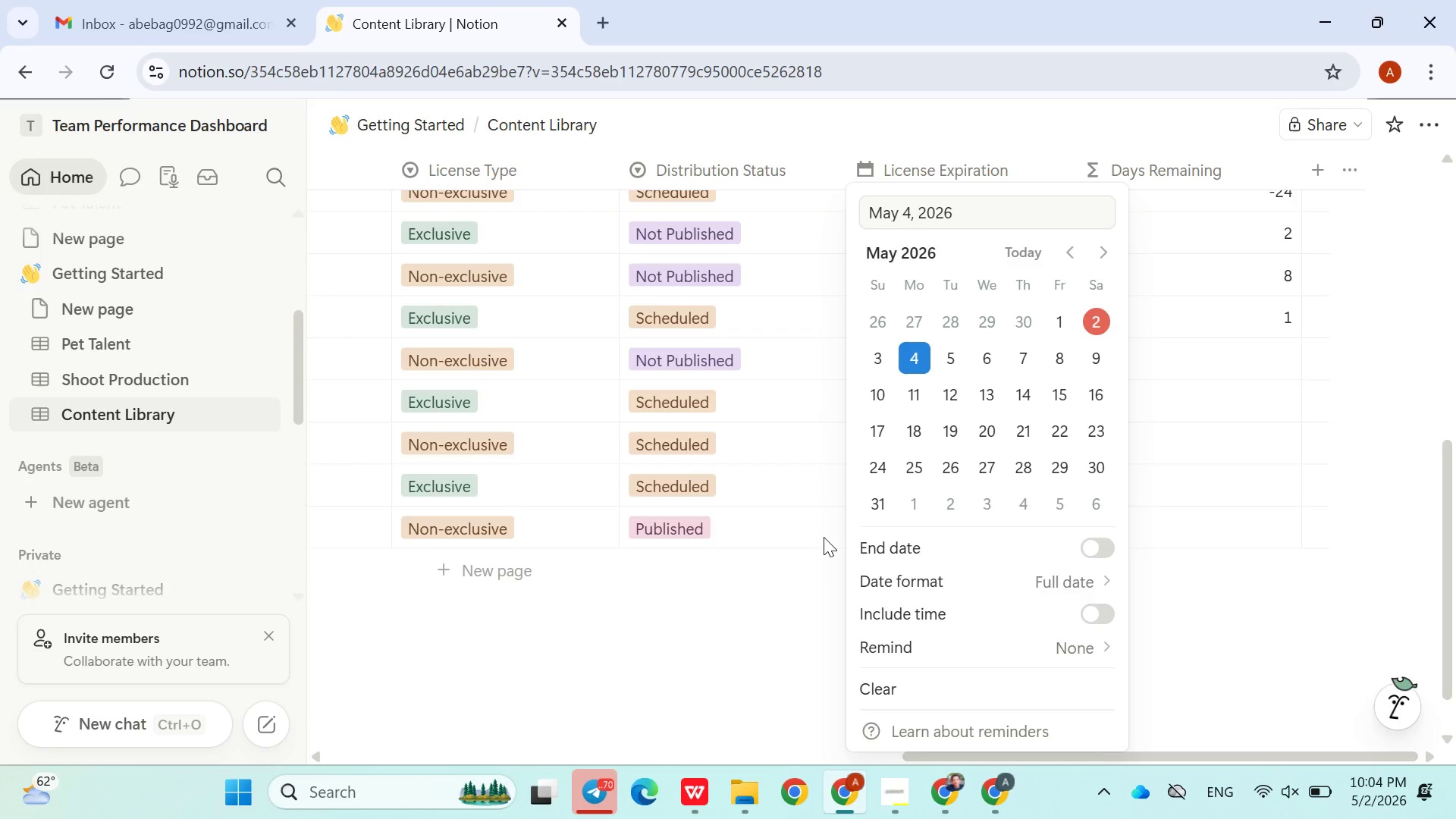 
left_click([785, 590])
 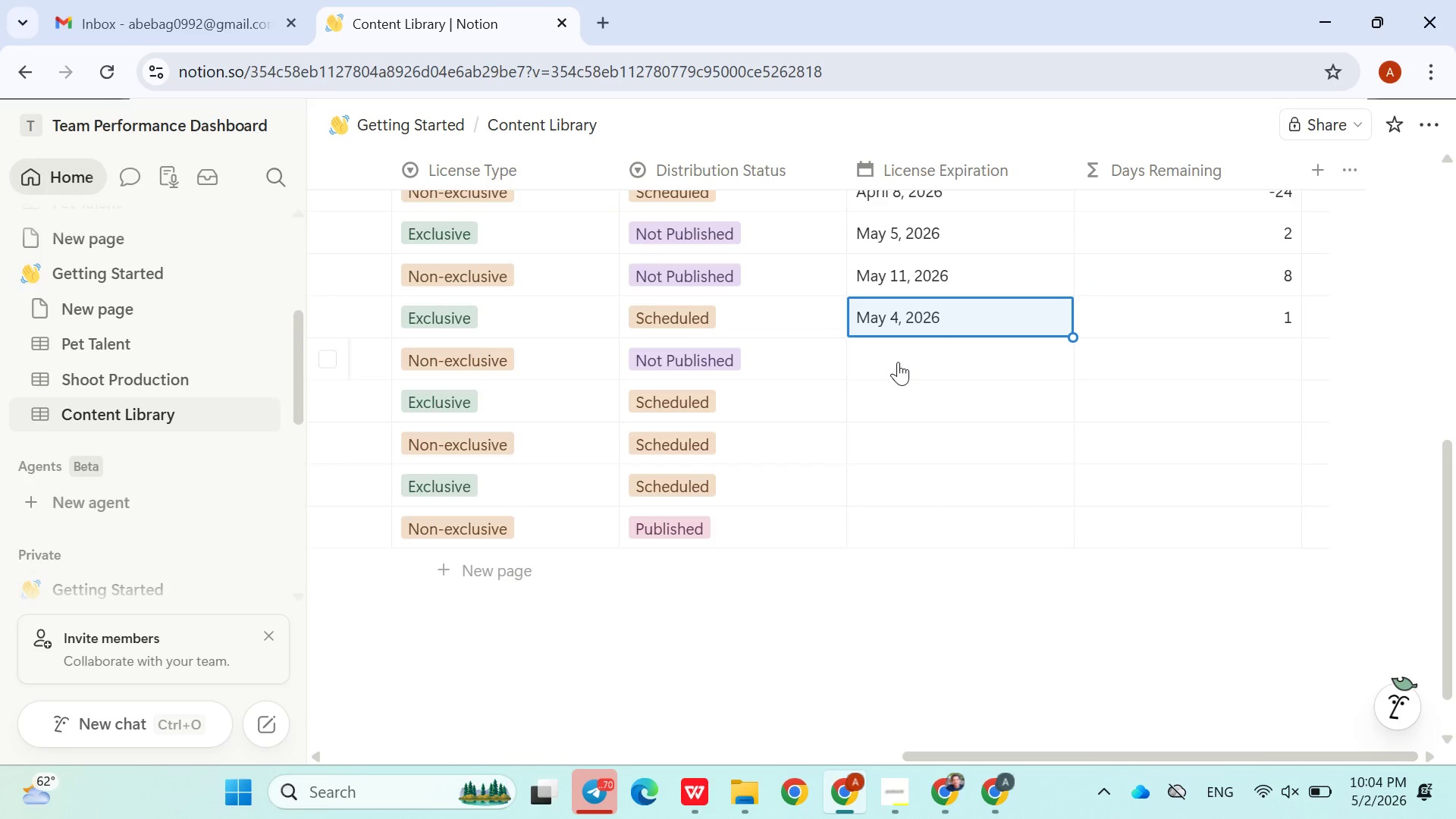 
left_click([898, 362])
 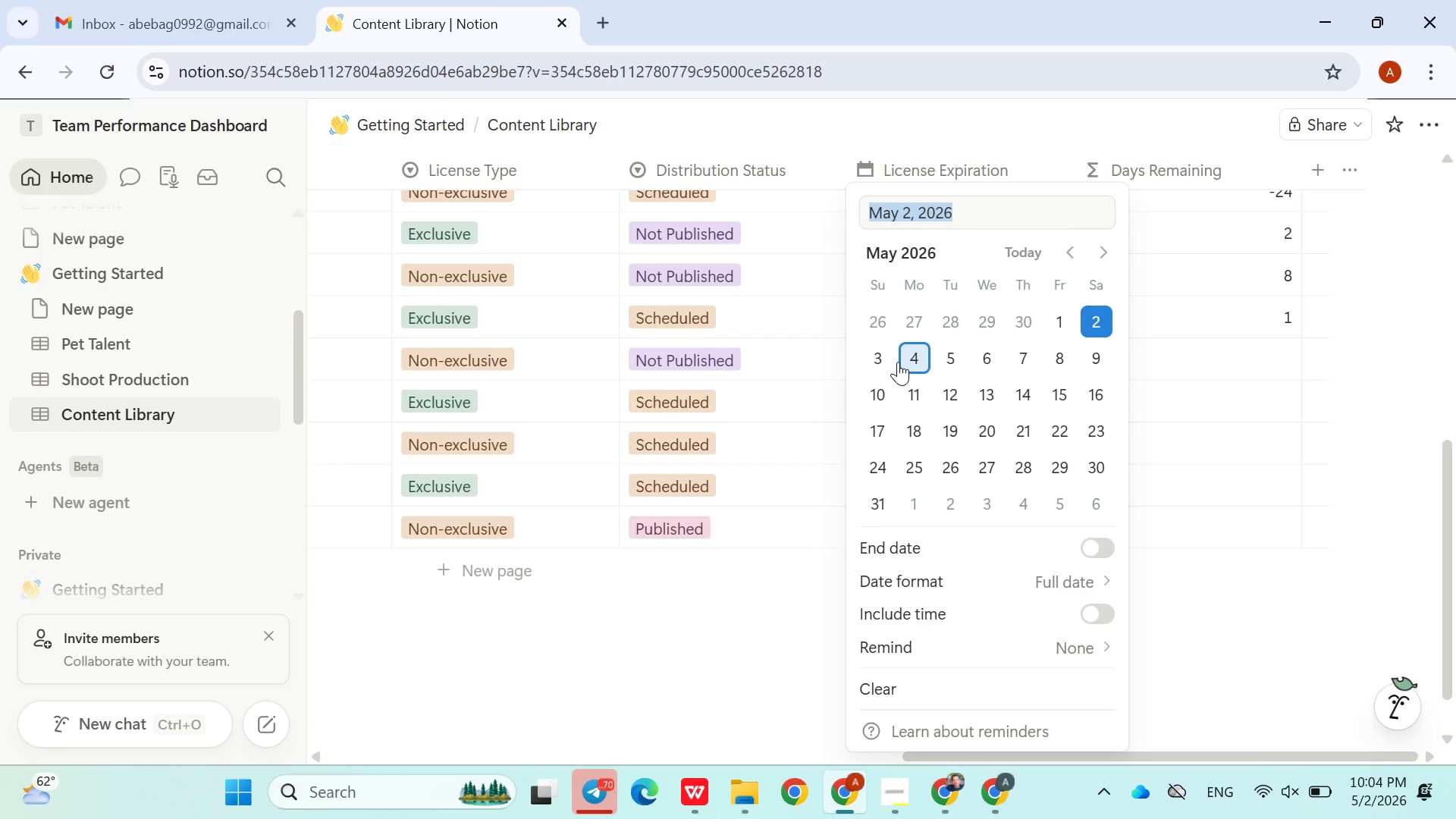 
wait(7.64)
 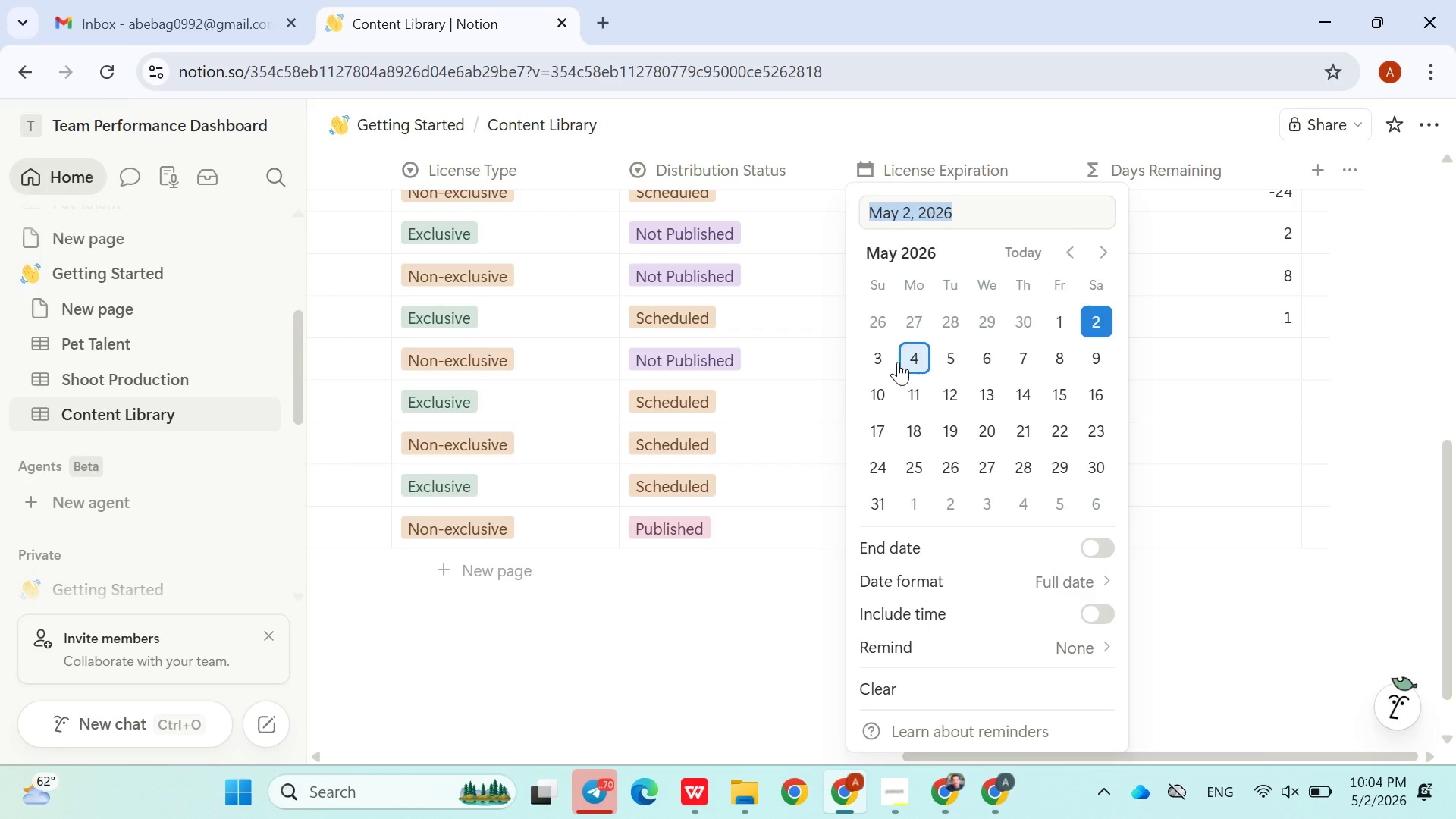 
left_click([800, 443])
 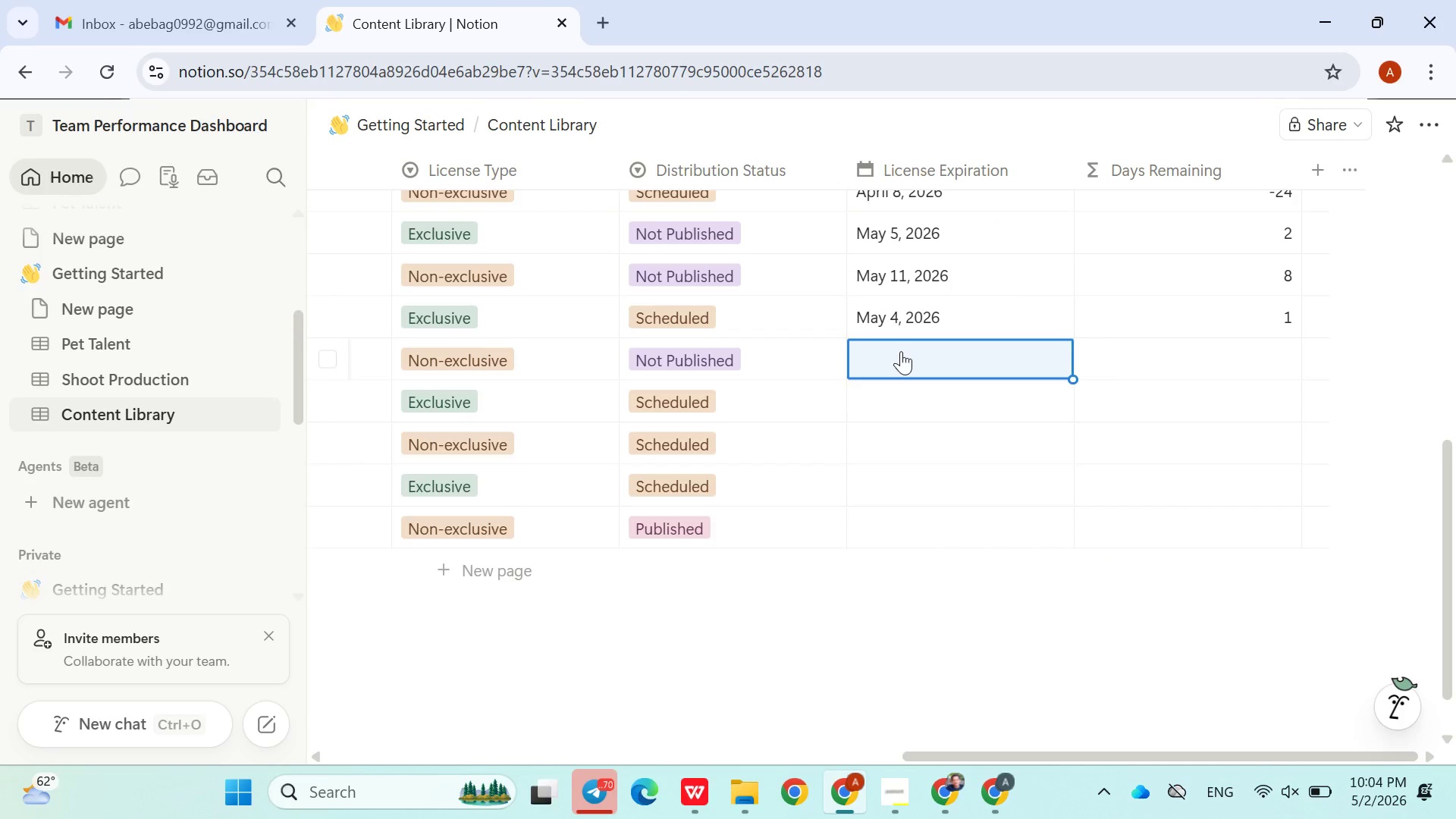 
left_click([901, 351])
 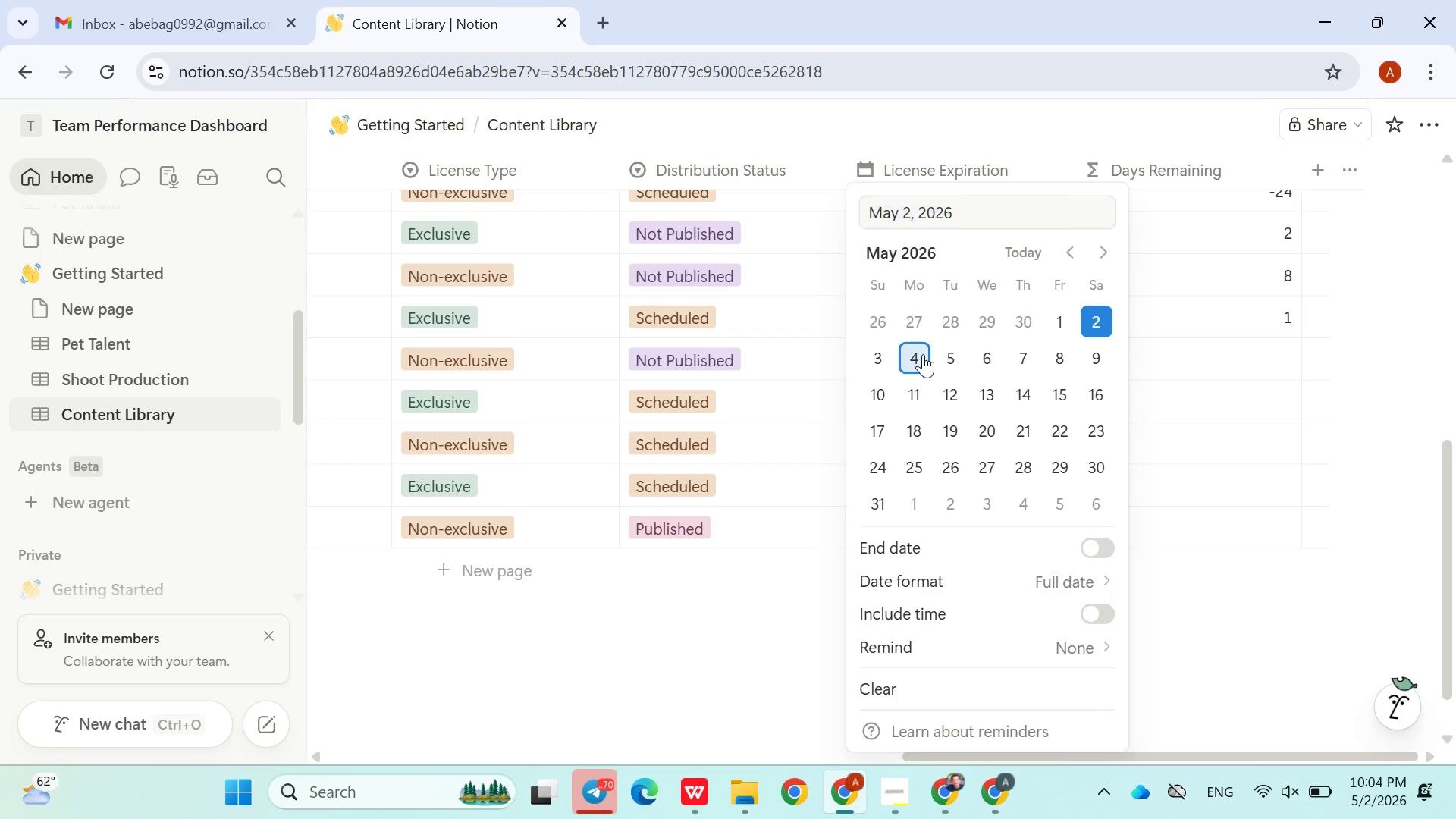 
left_click([923, 354])
 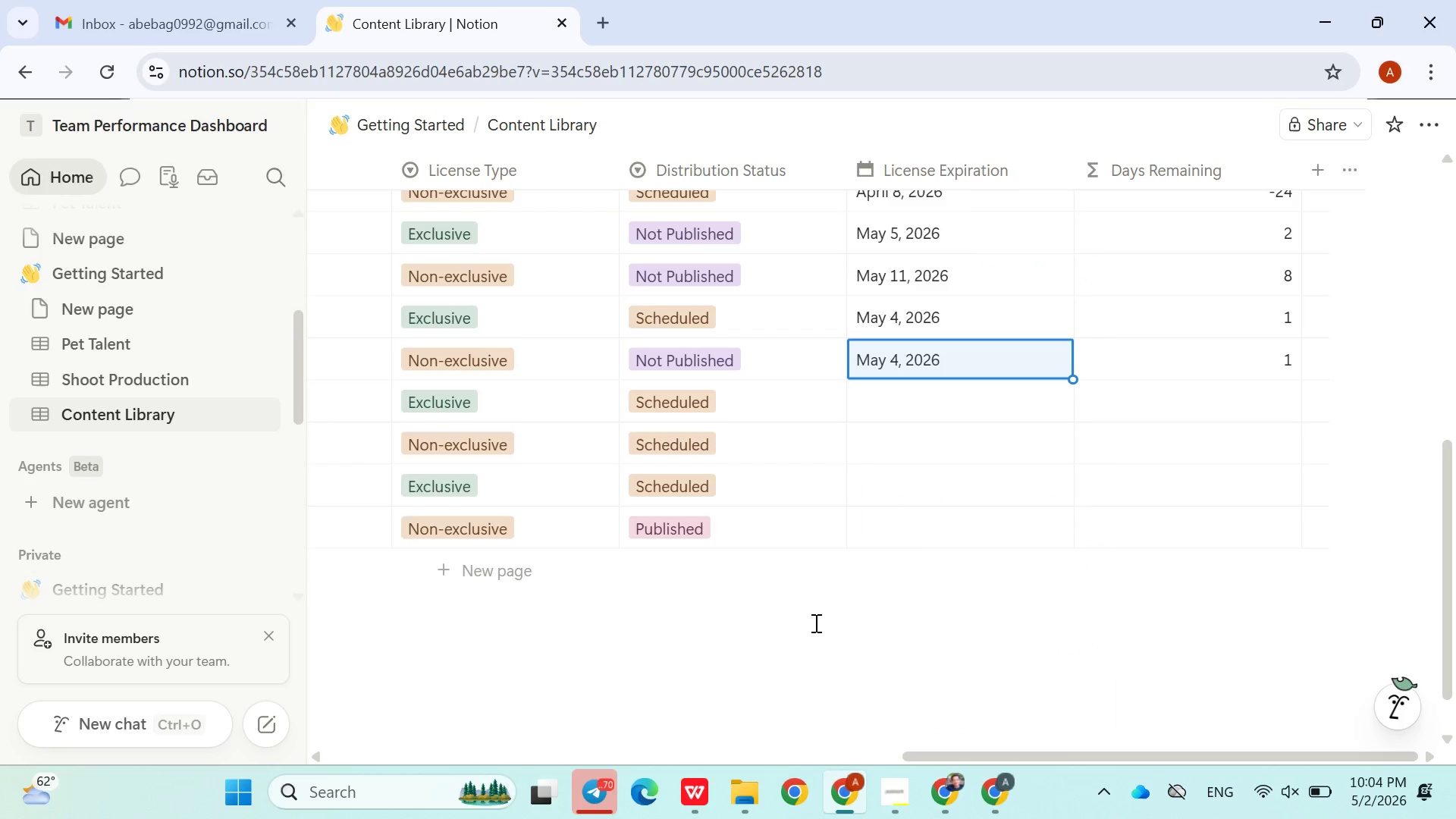 
left_click([814, 623])
 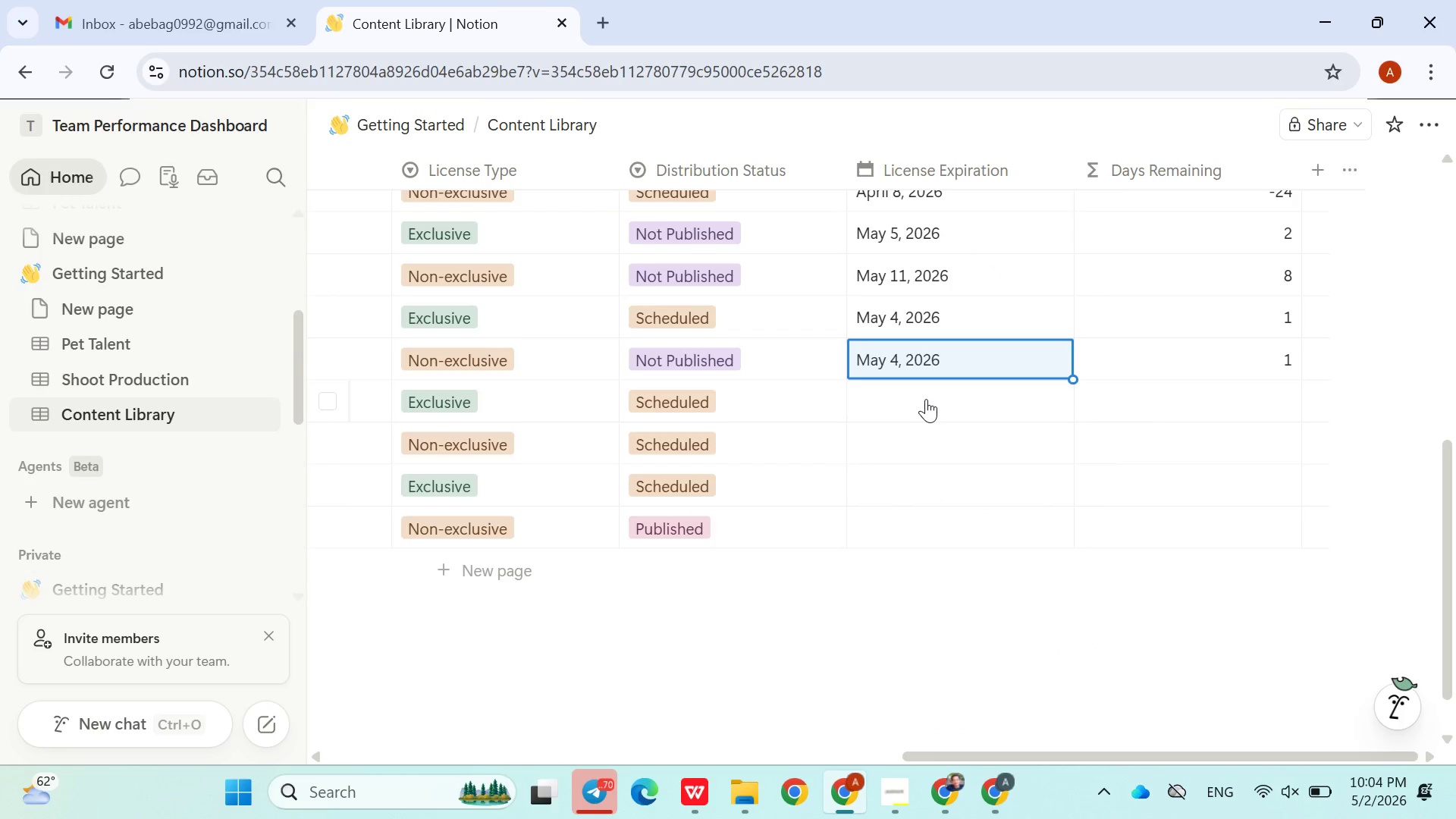 
left_click([926, 399])
 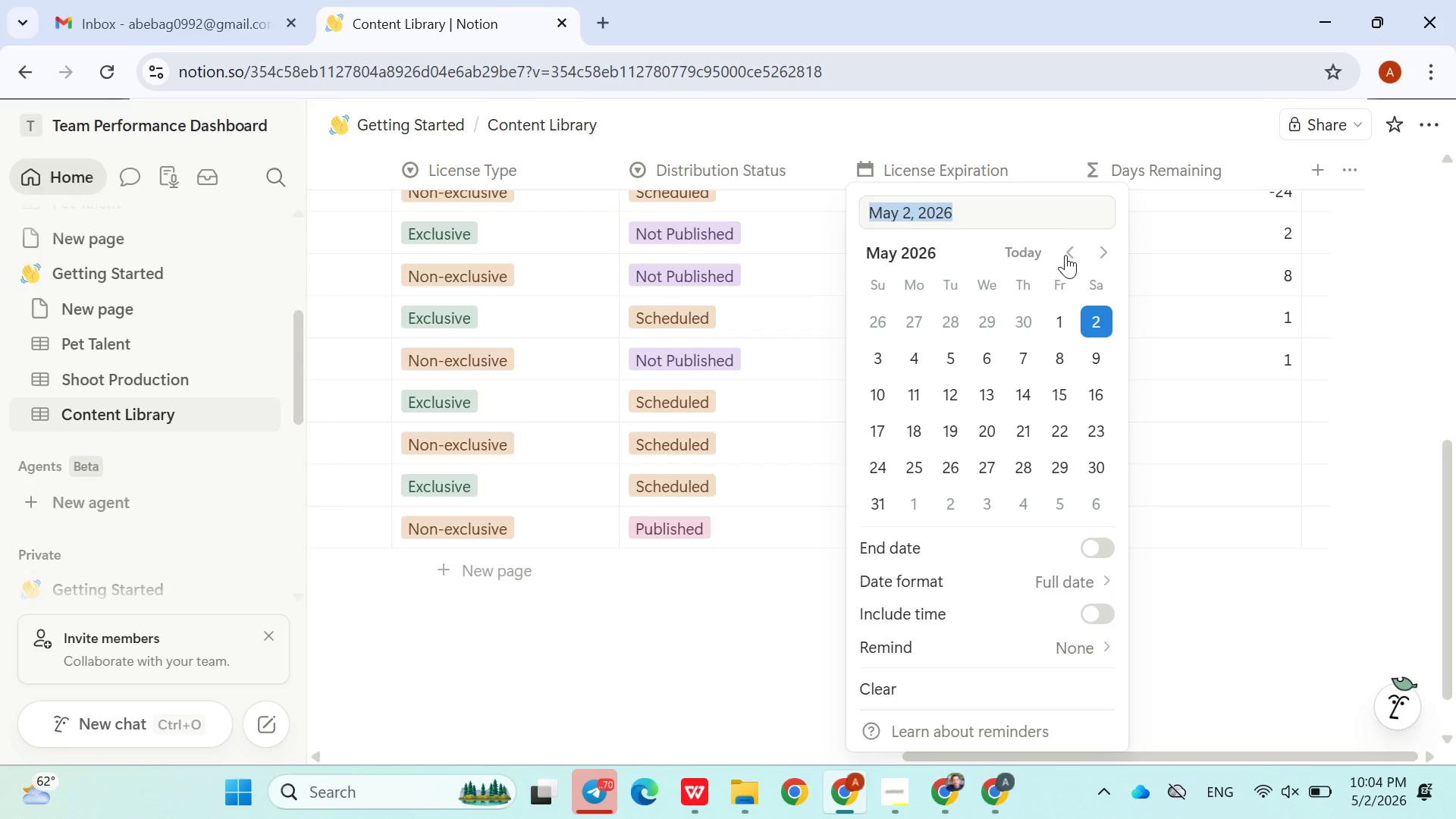 
left_click([1065, 255])
 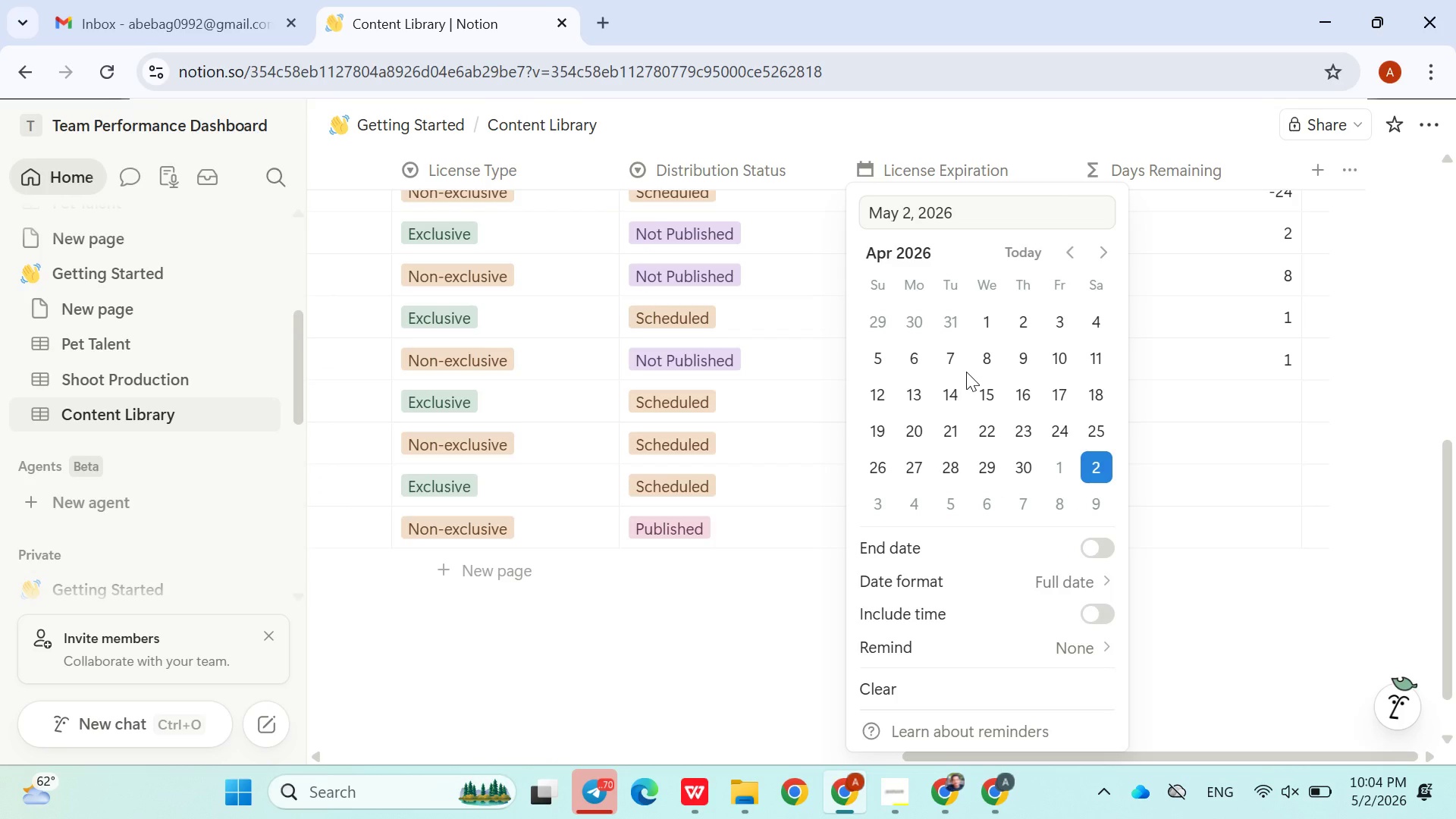 
left_click([966, 372])
 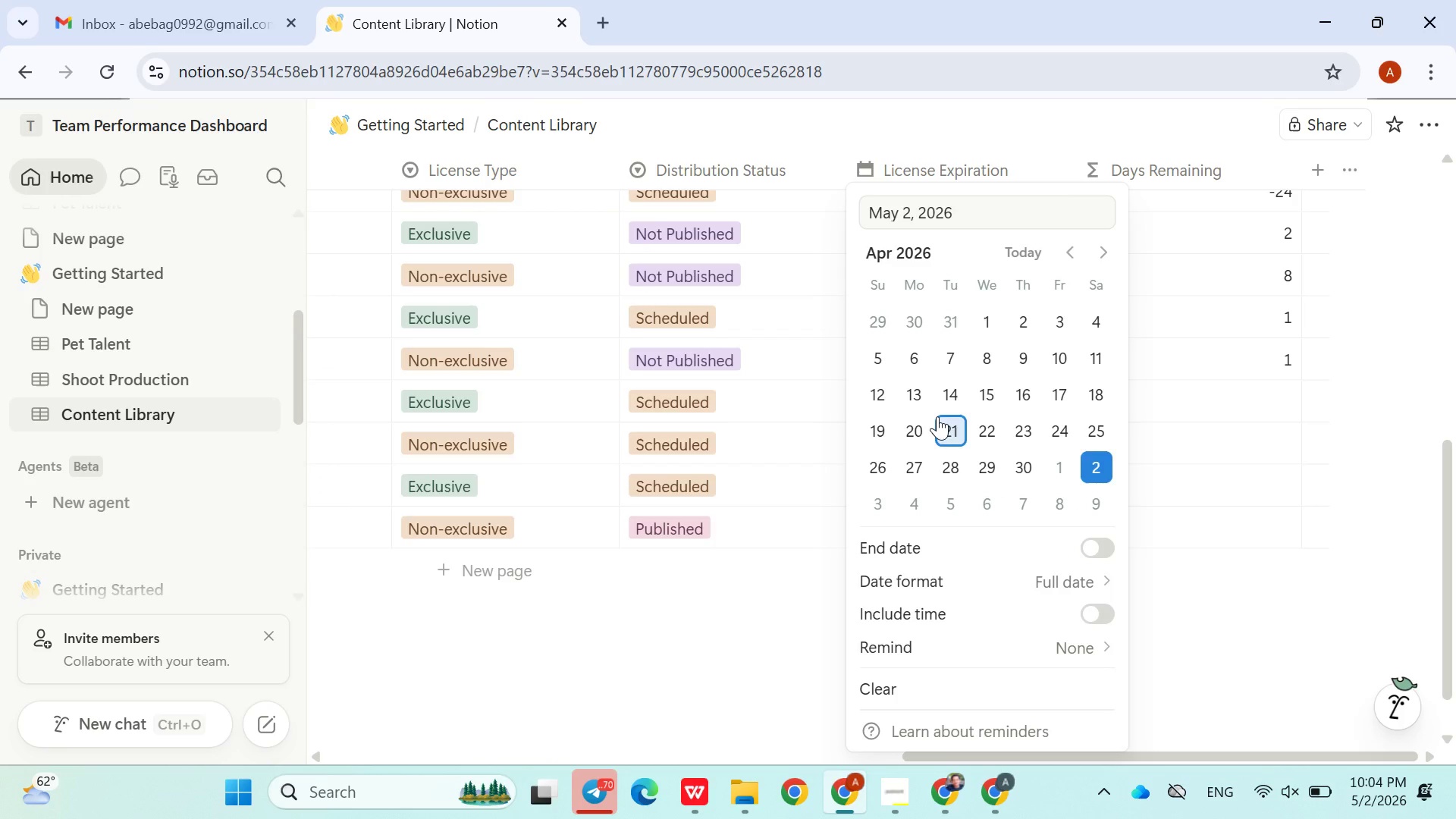 
left_click([937, 416])
 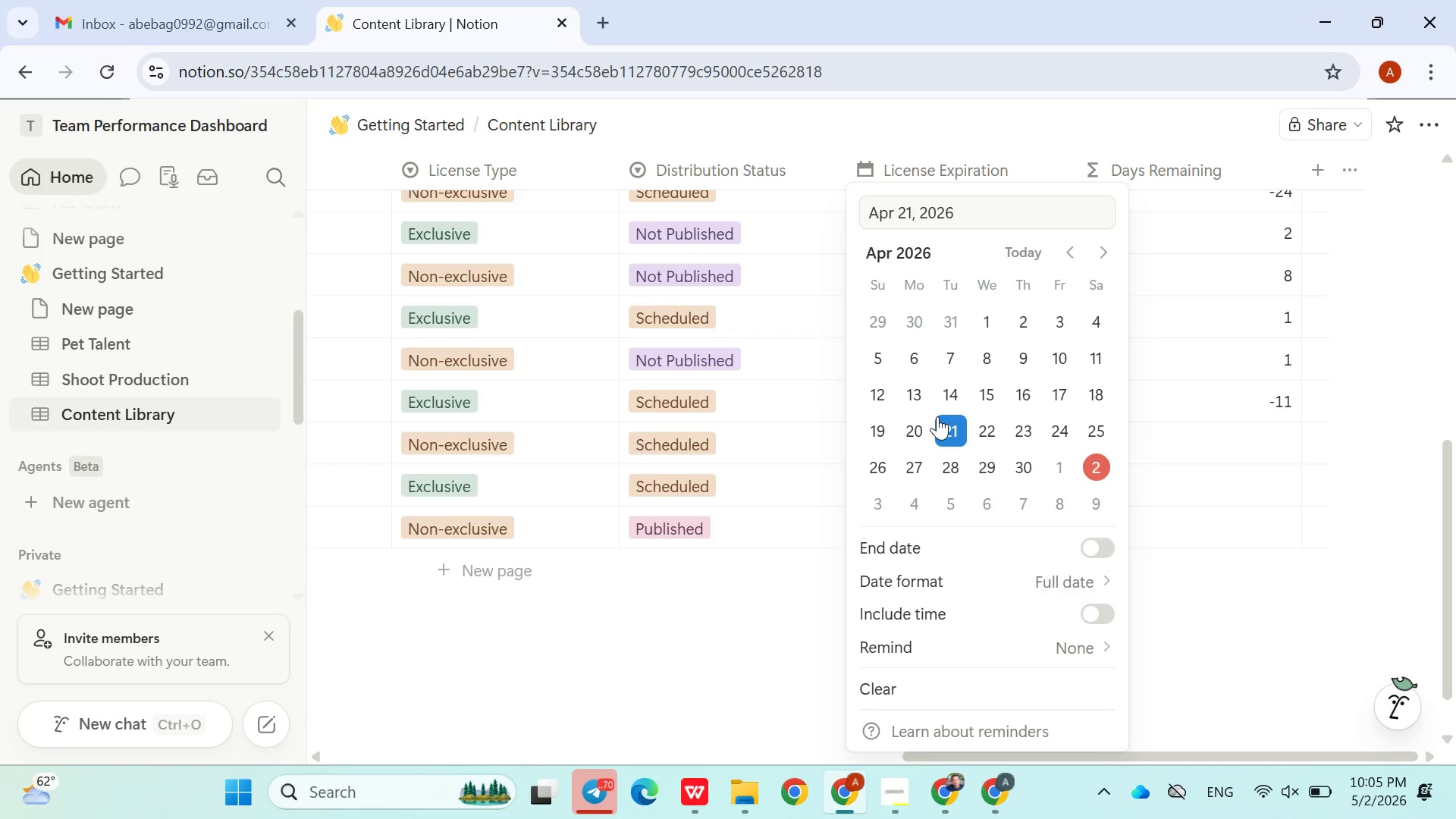 
wait(29.97)
 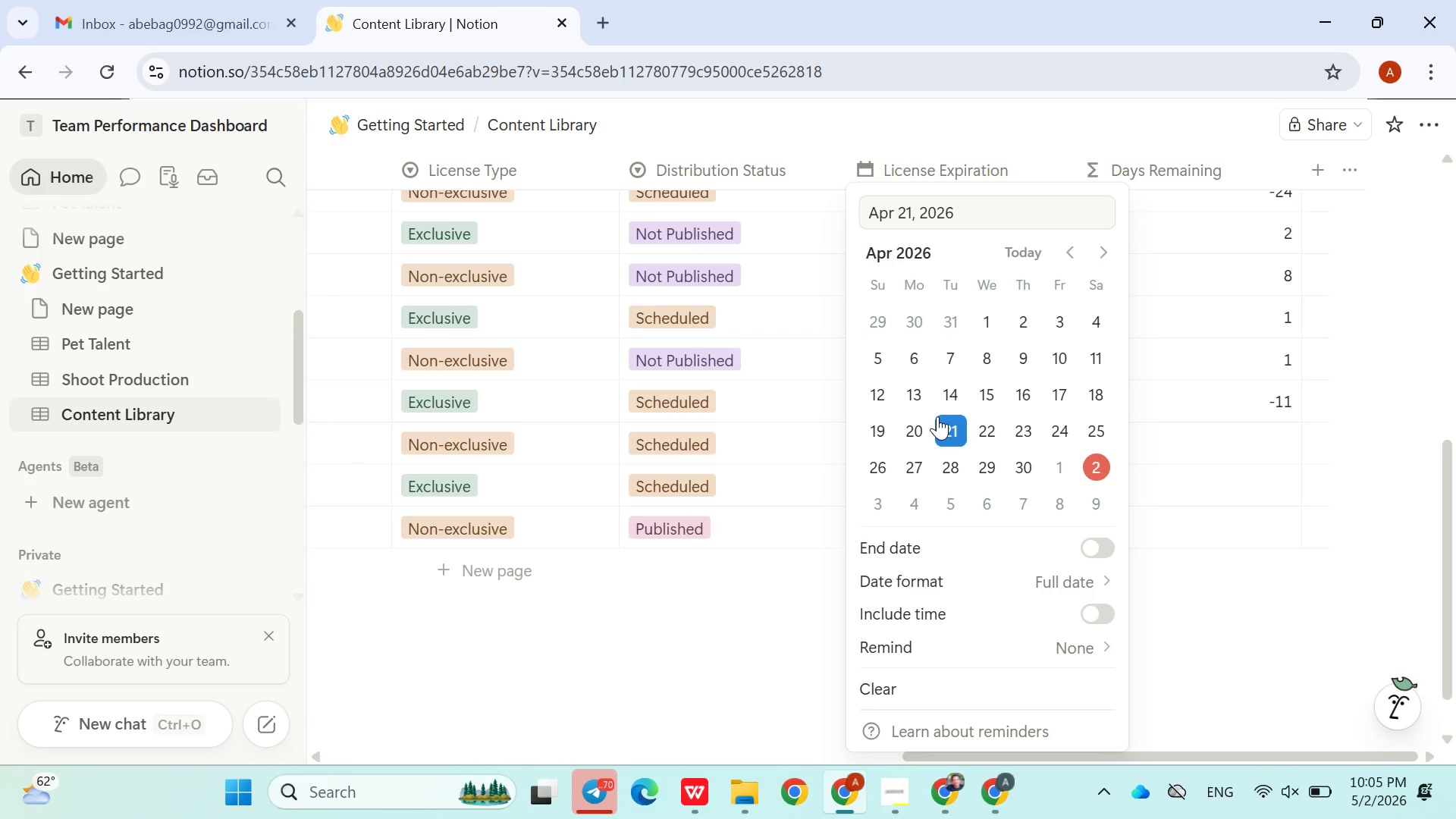 
left_click([799, 585])
 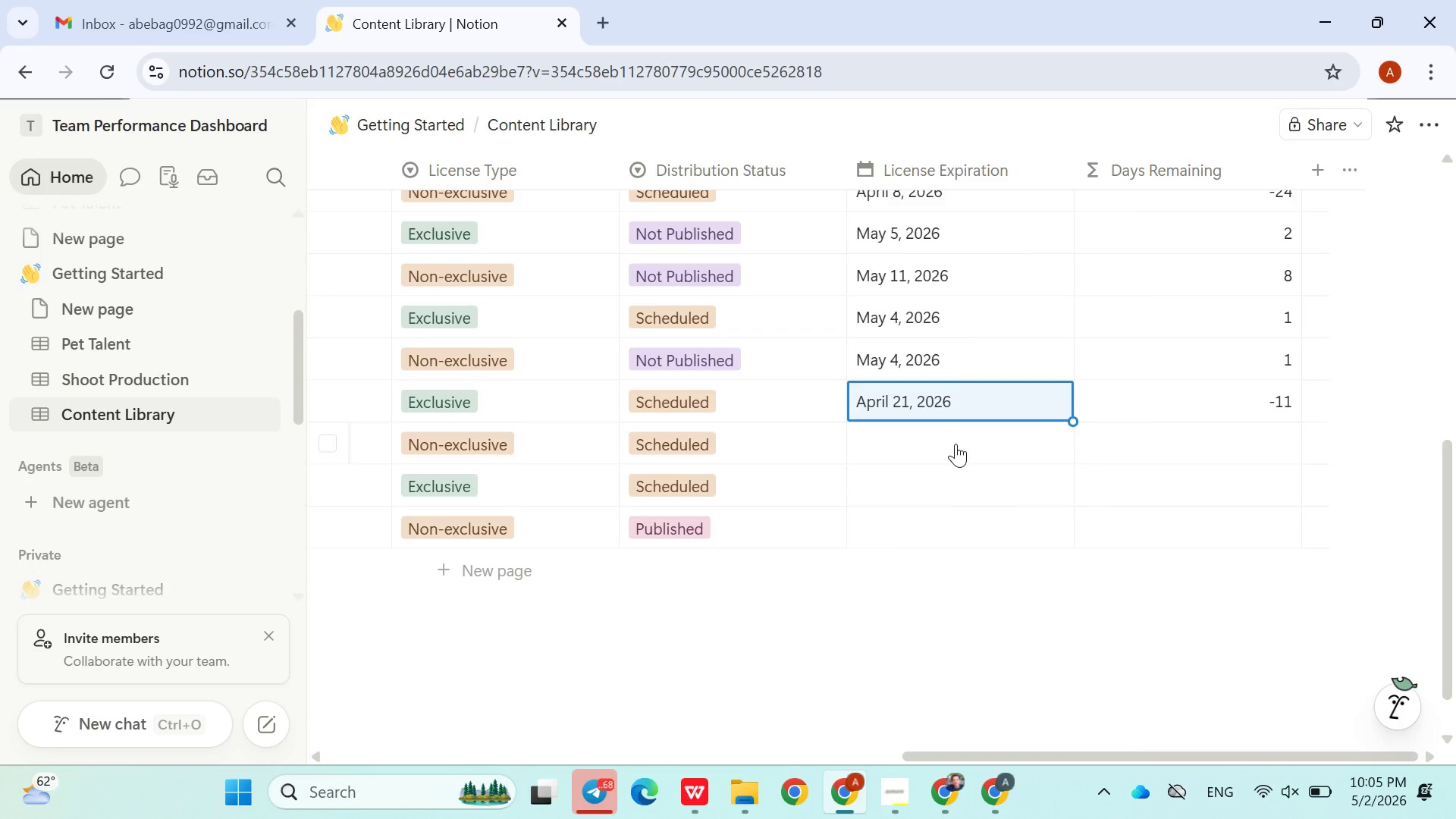 
left_click([956, 444])
 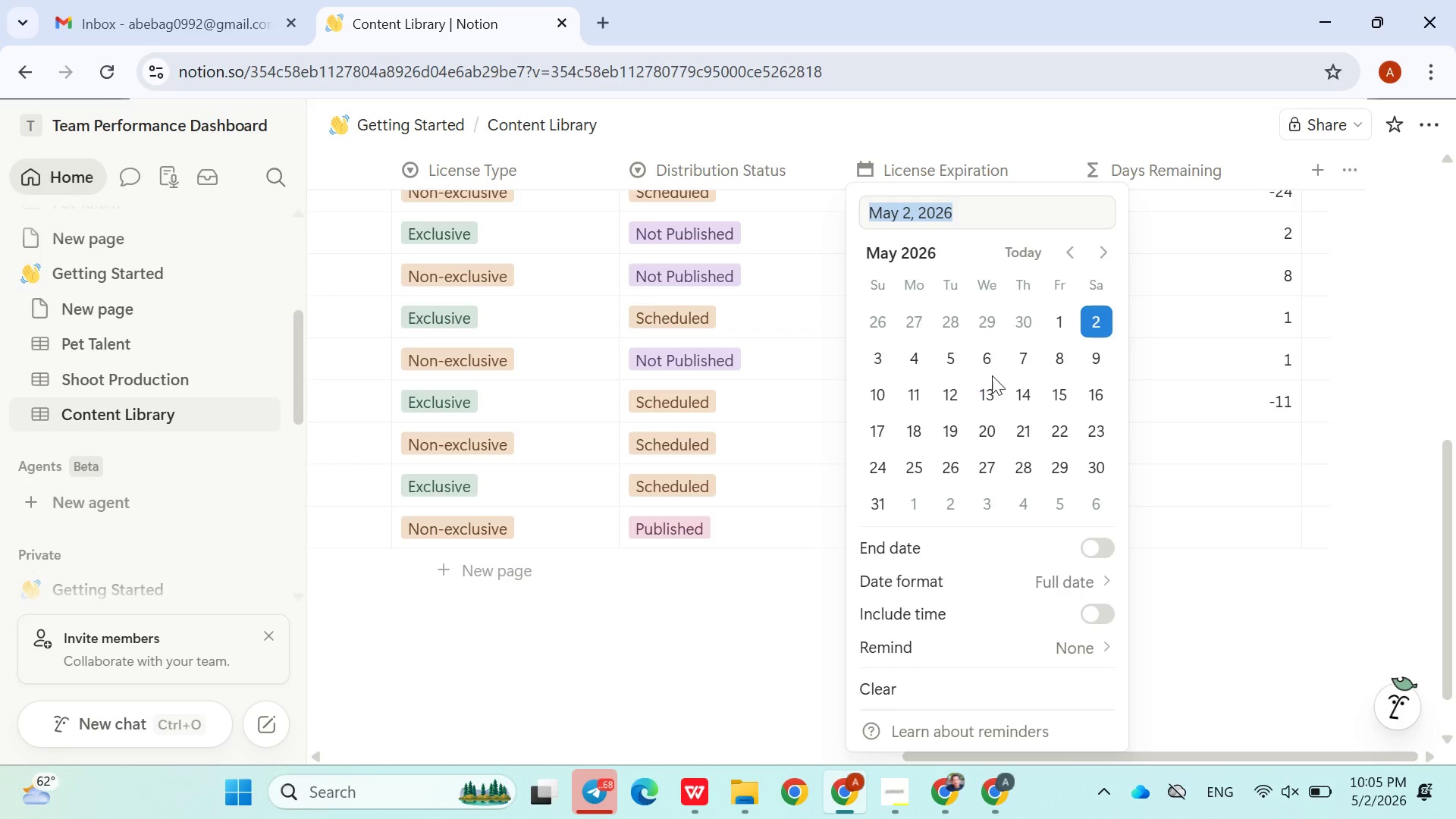 
left_click([990, 375])
 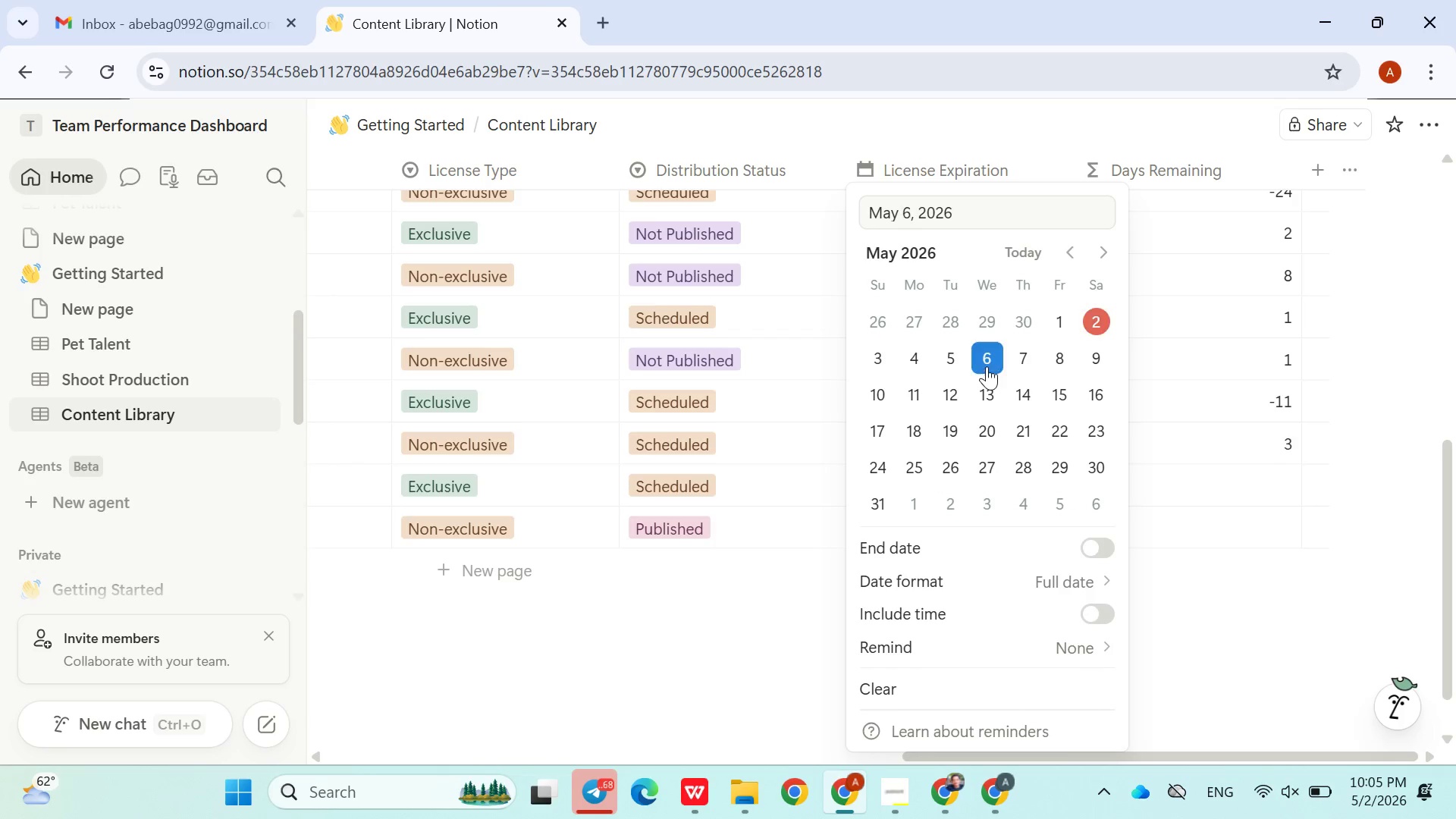 
left_click([987, 366])
 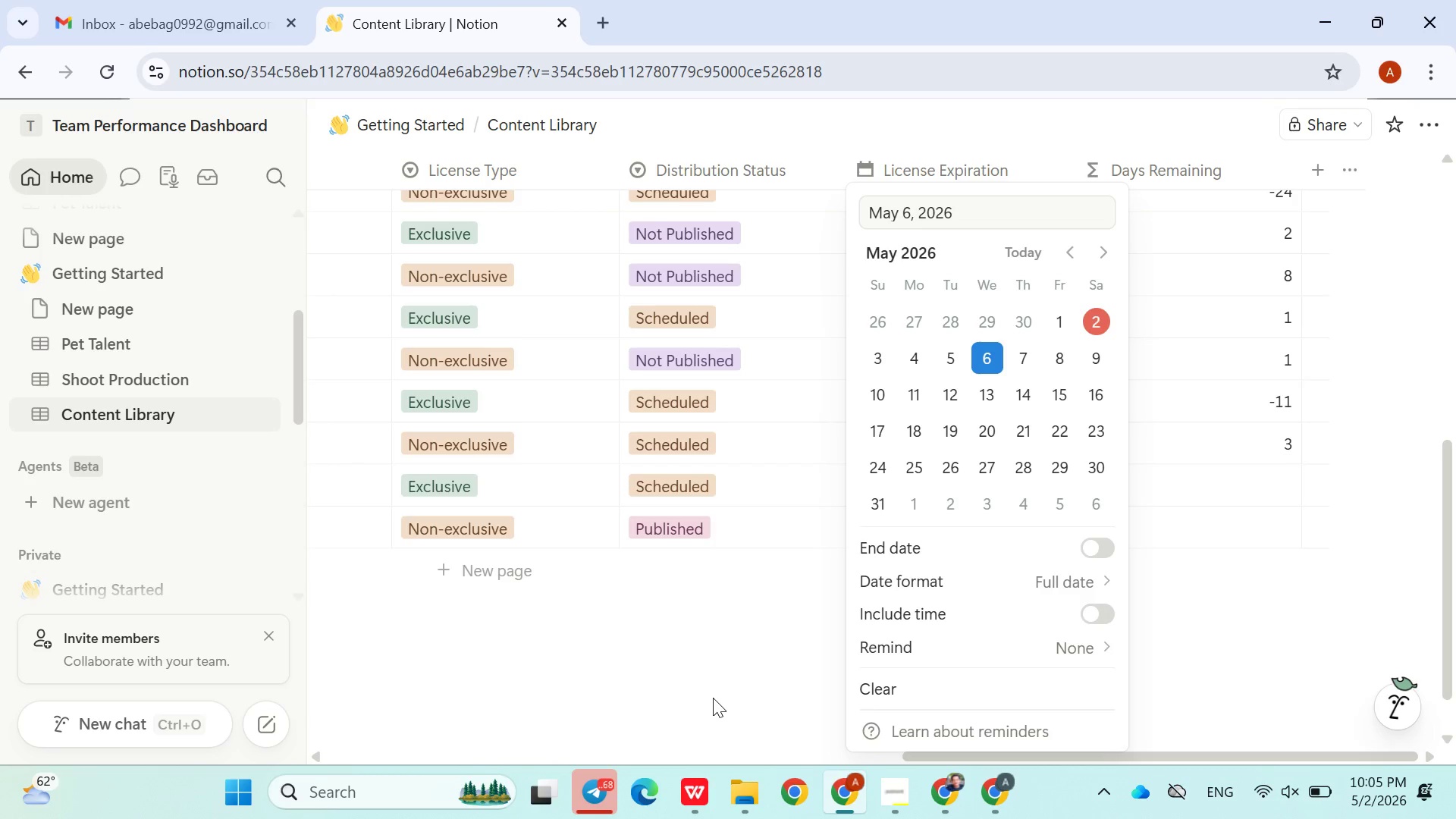 
left_click([713, 698])
 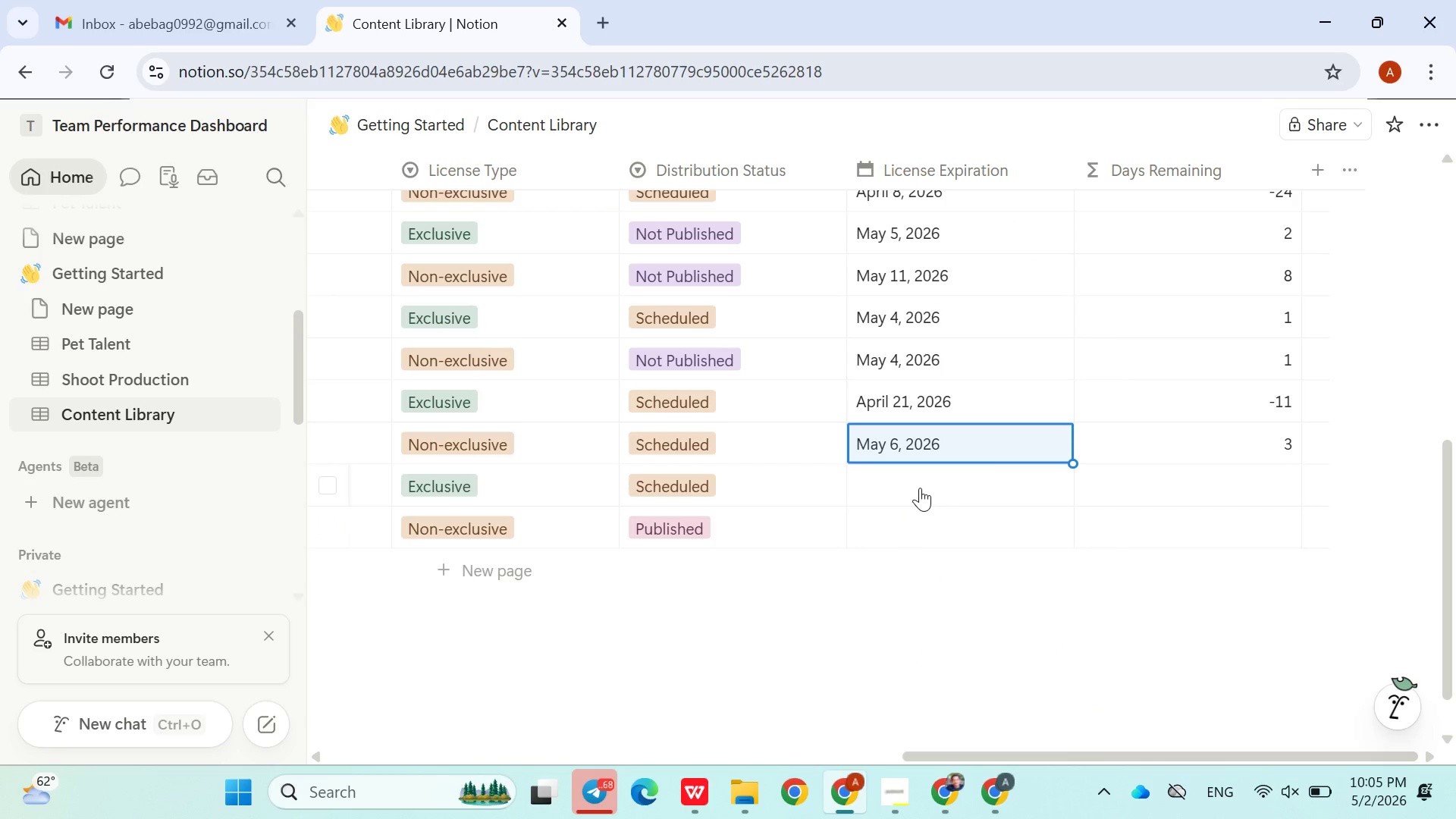 
left_click([920, 488])
 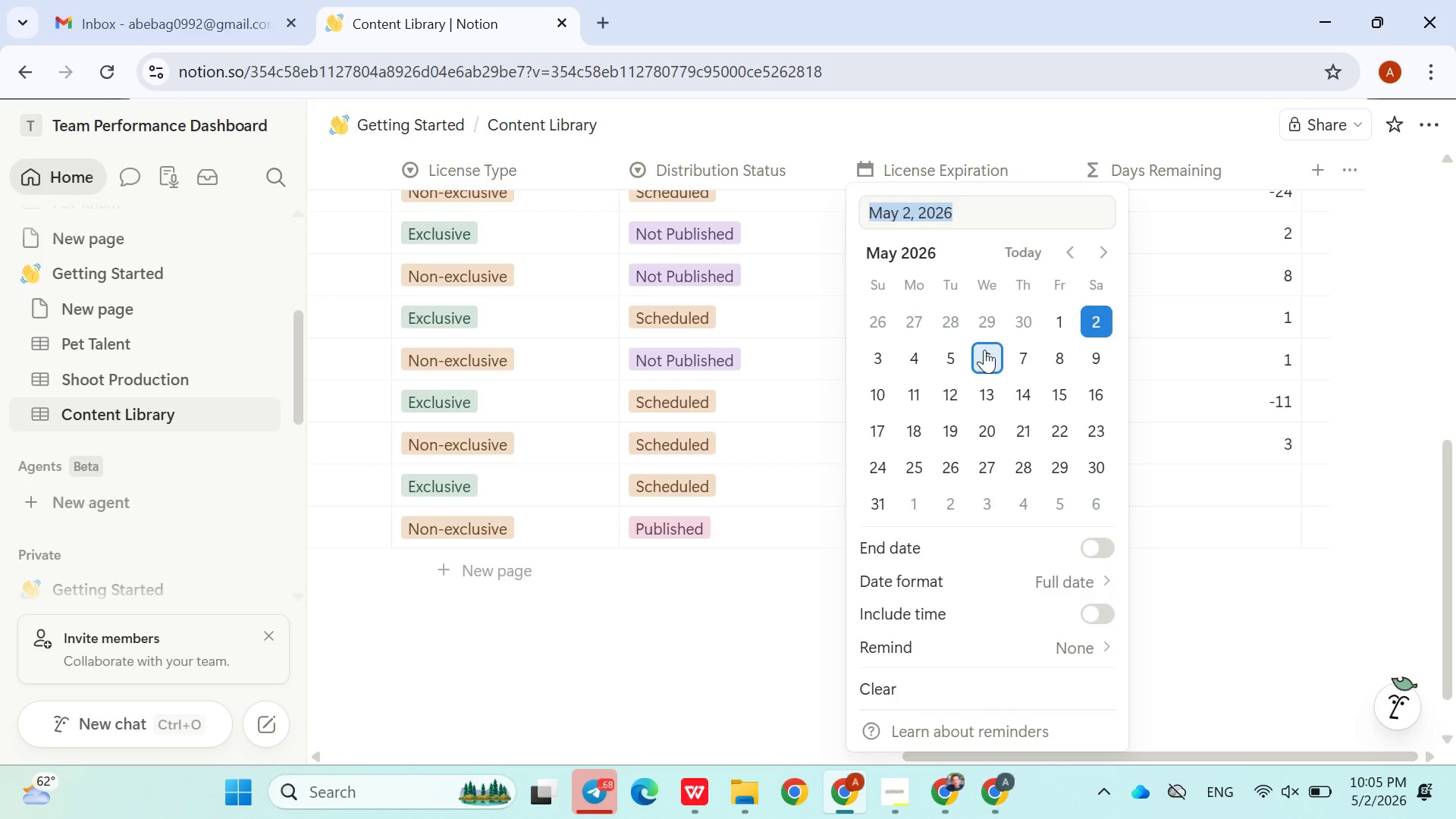 
left_click([984, 350])
 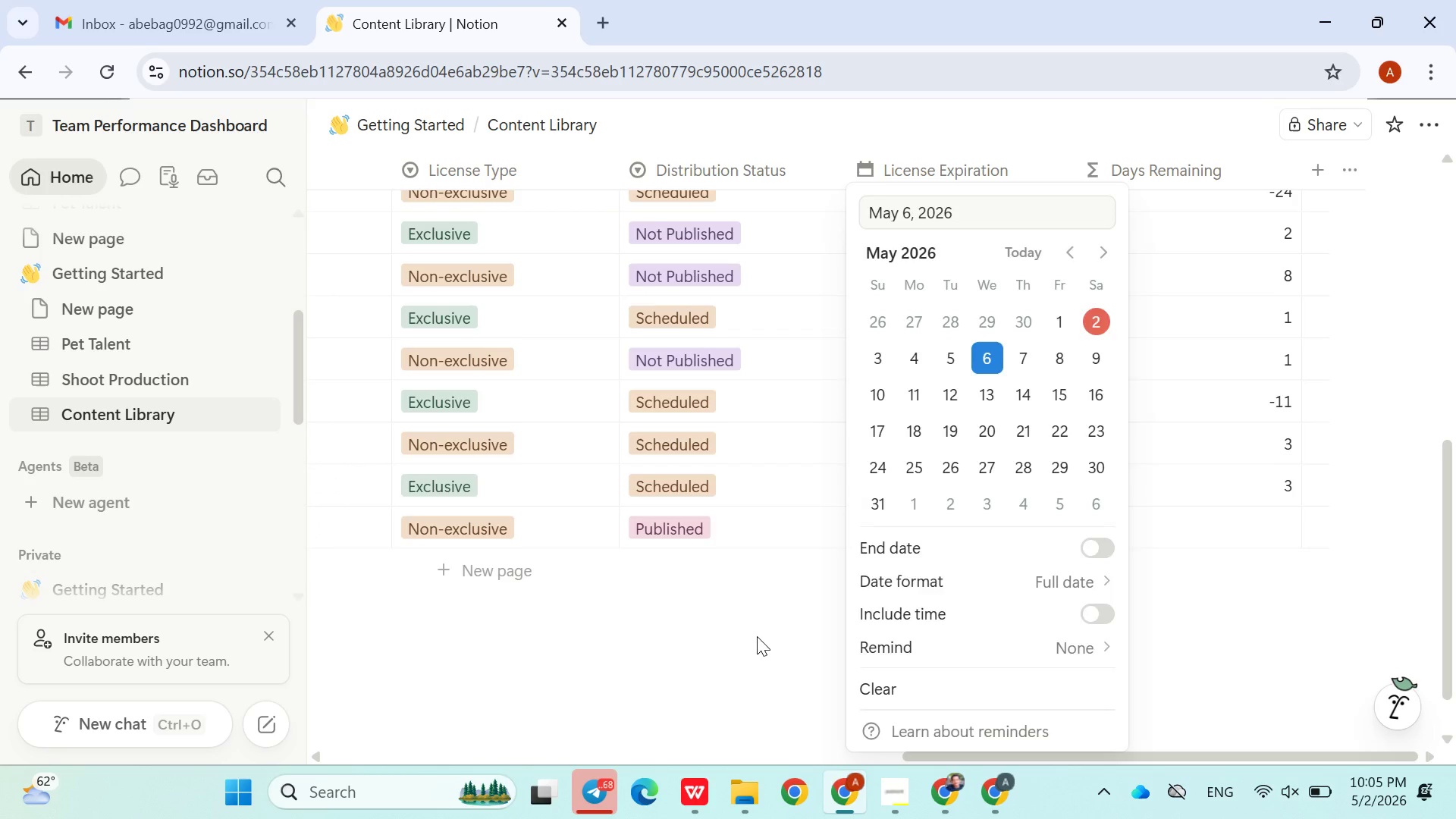 
left_click([757, 636])
 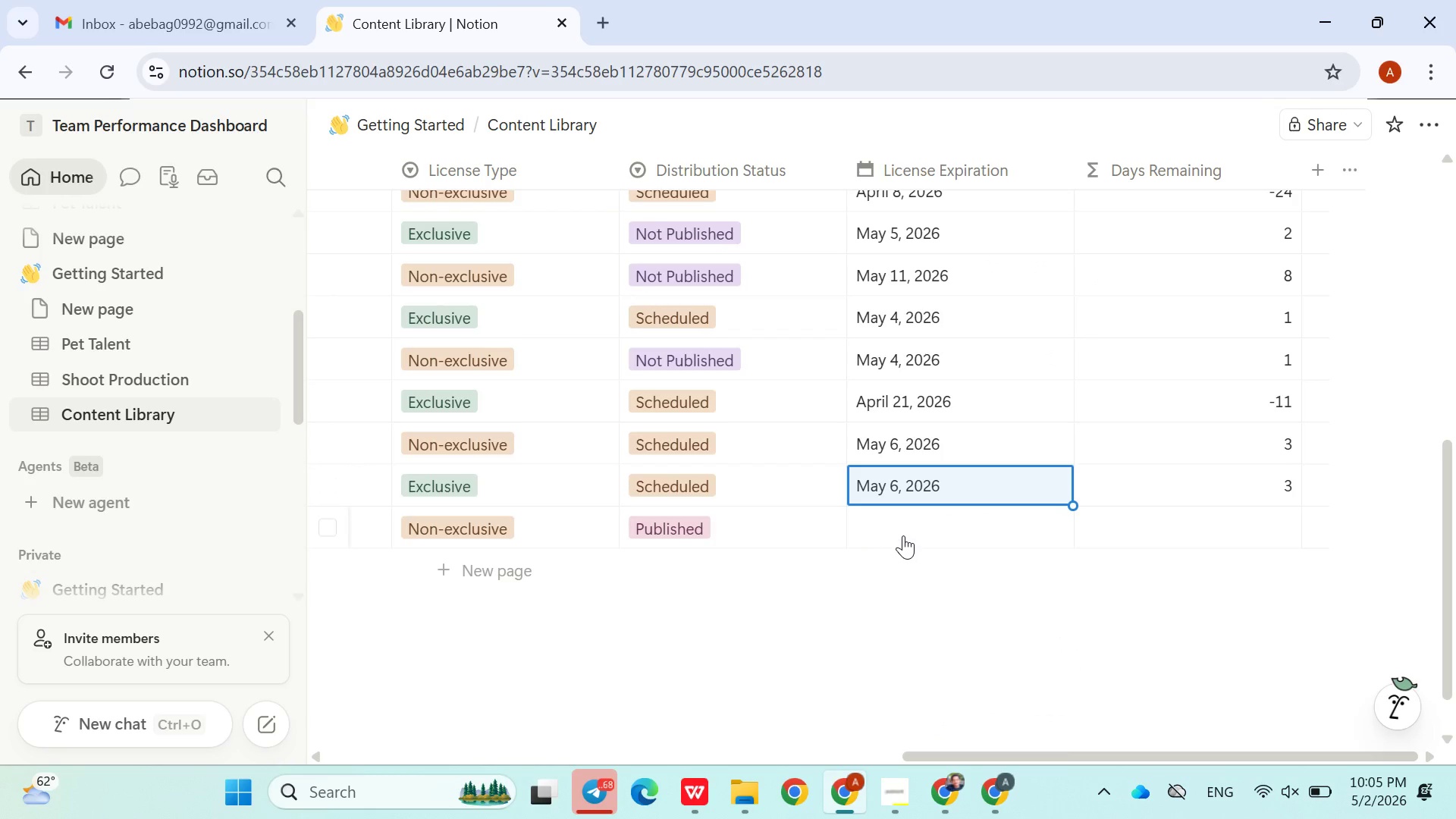 
left_click([903, 535])
 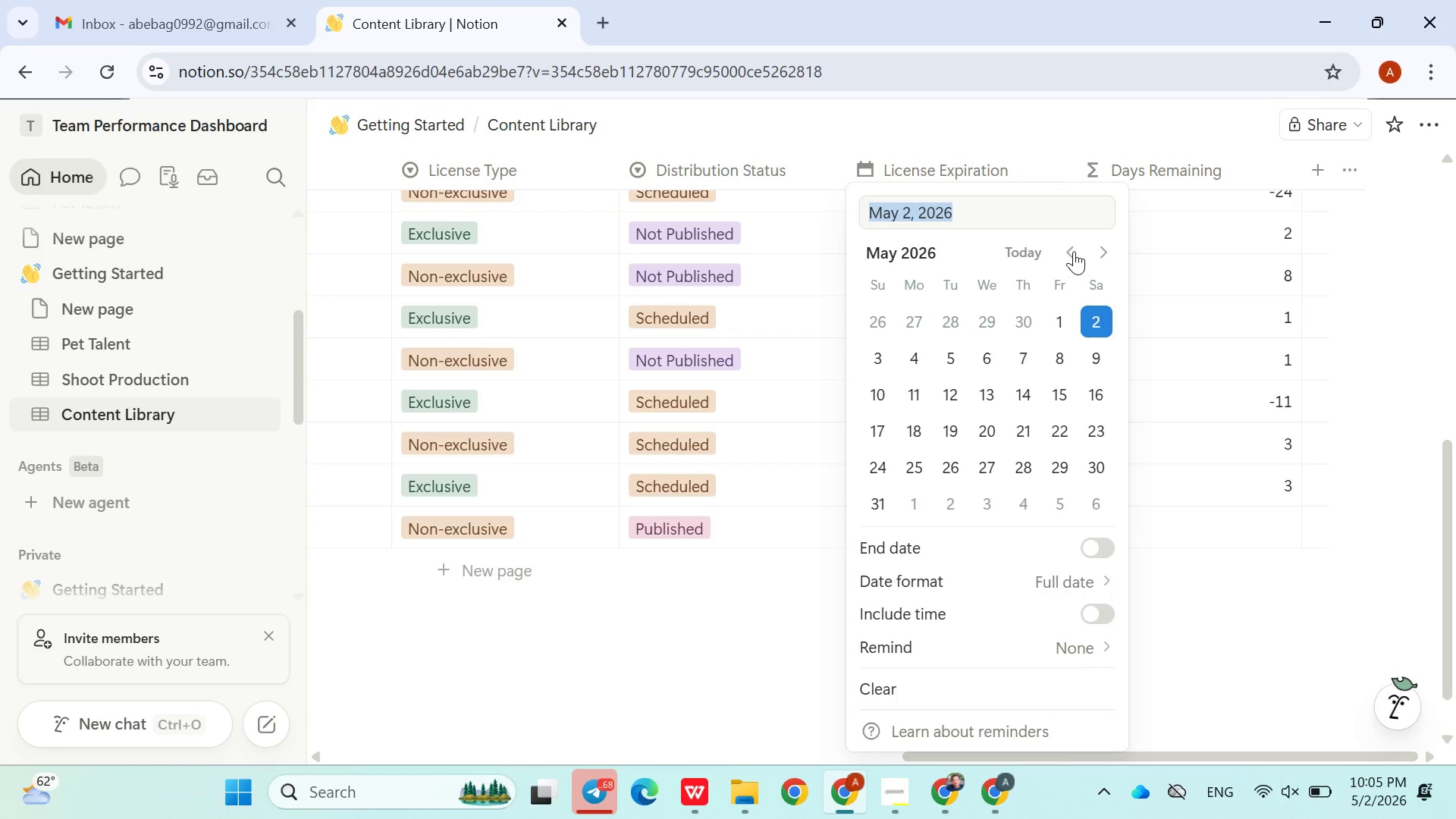 
left_click([1074, 251])
 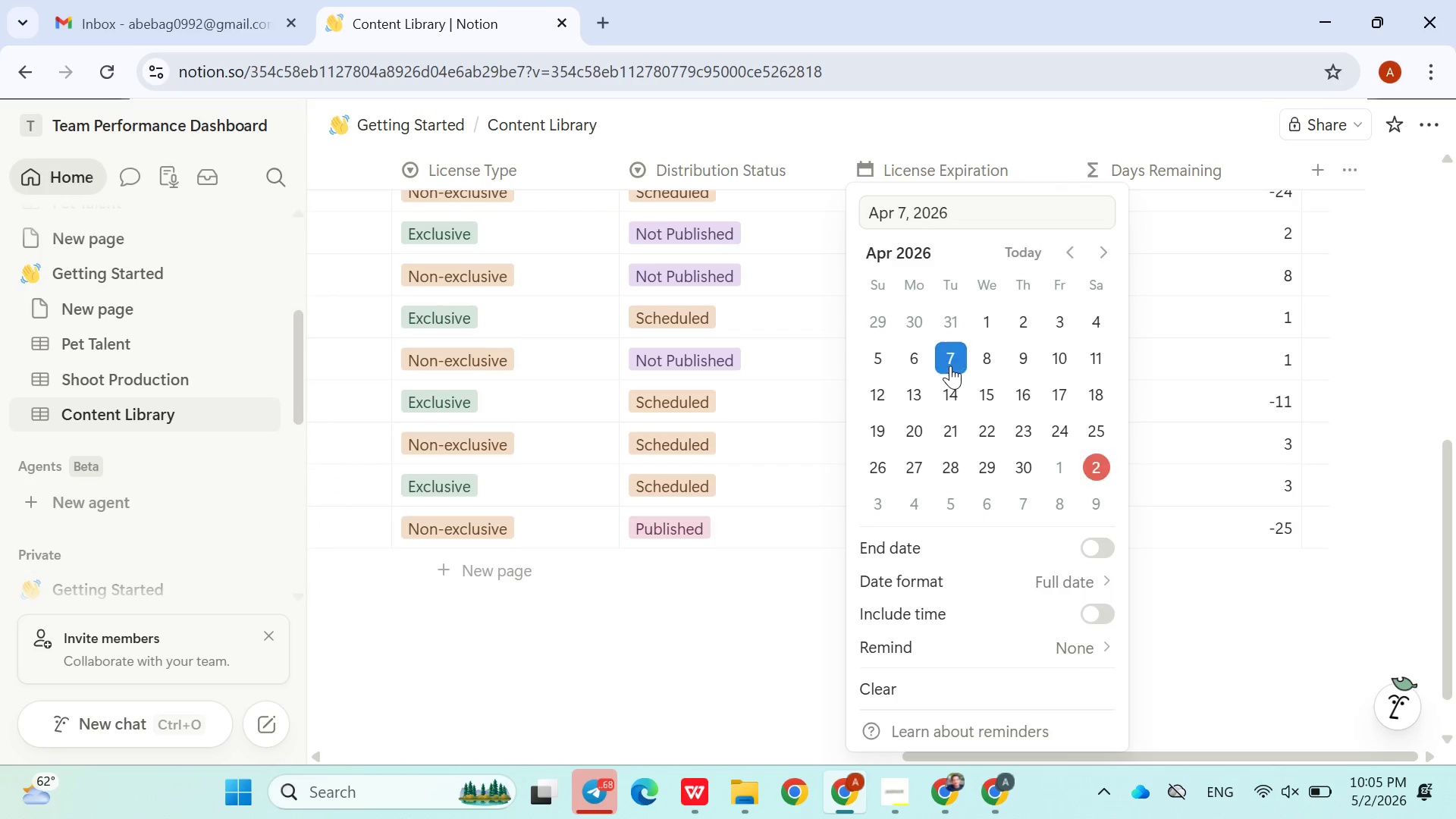 
left_click([950, 366])
 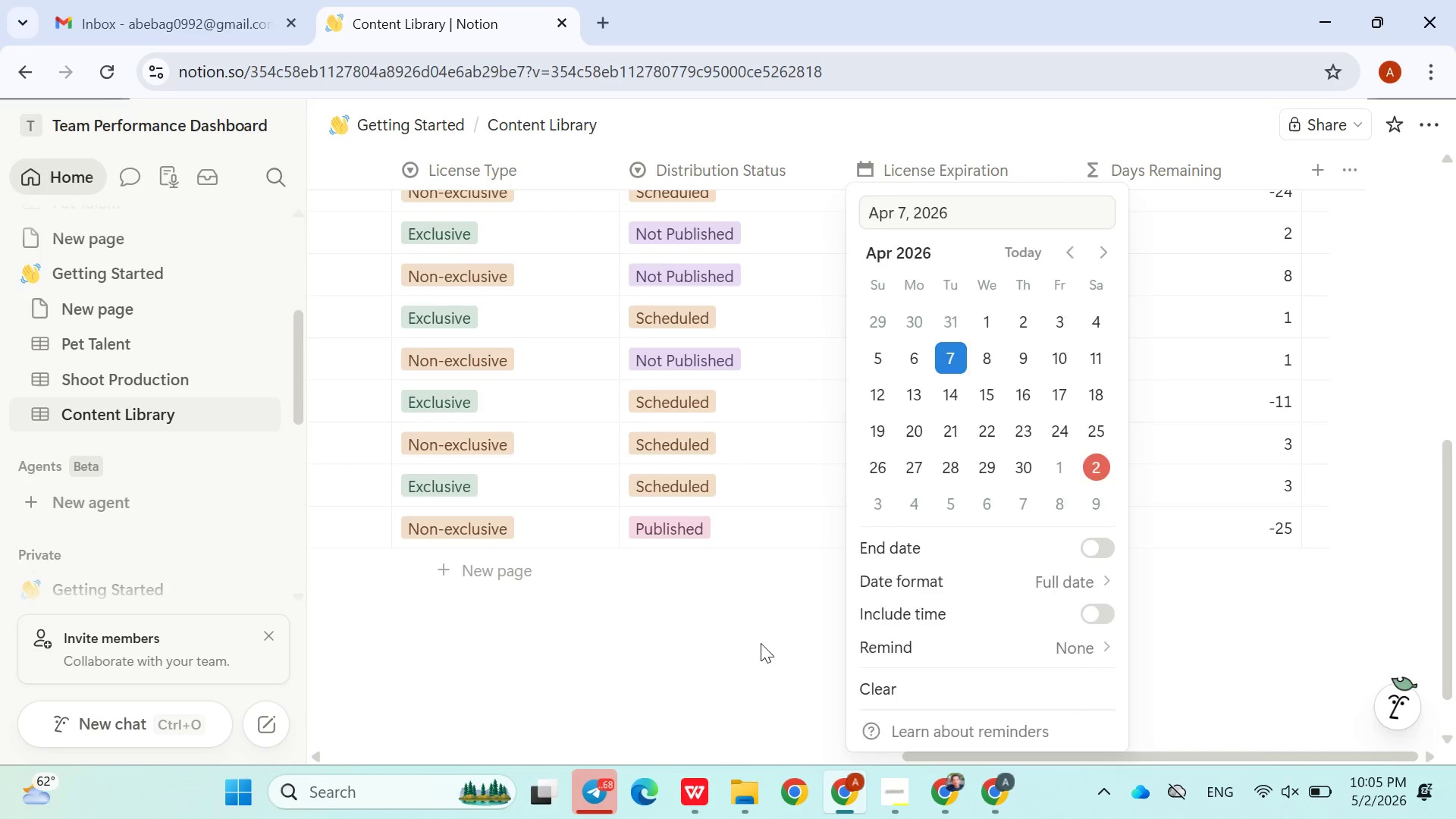 
left_click([761, 643])
 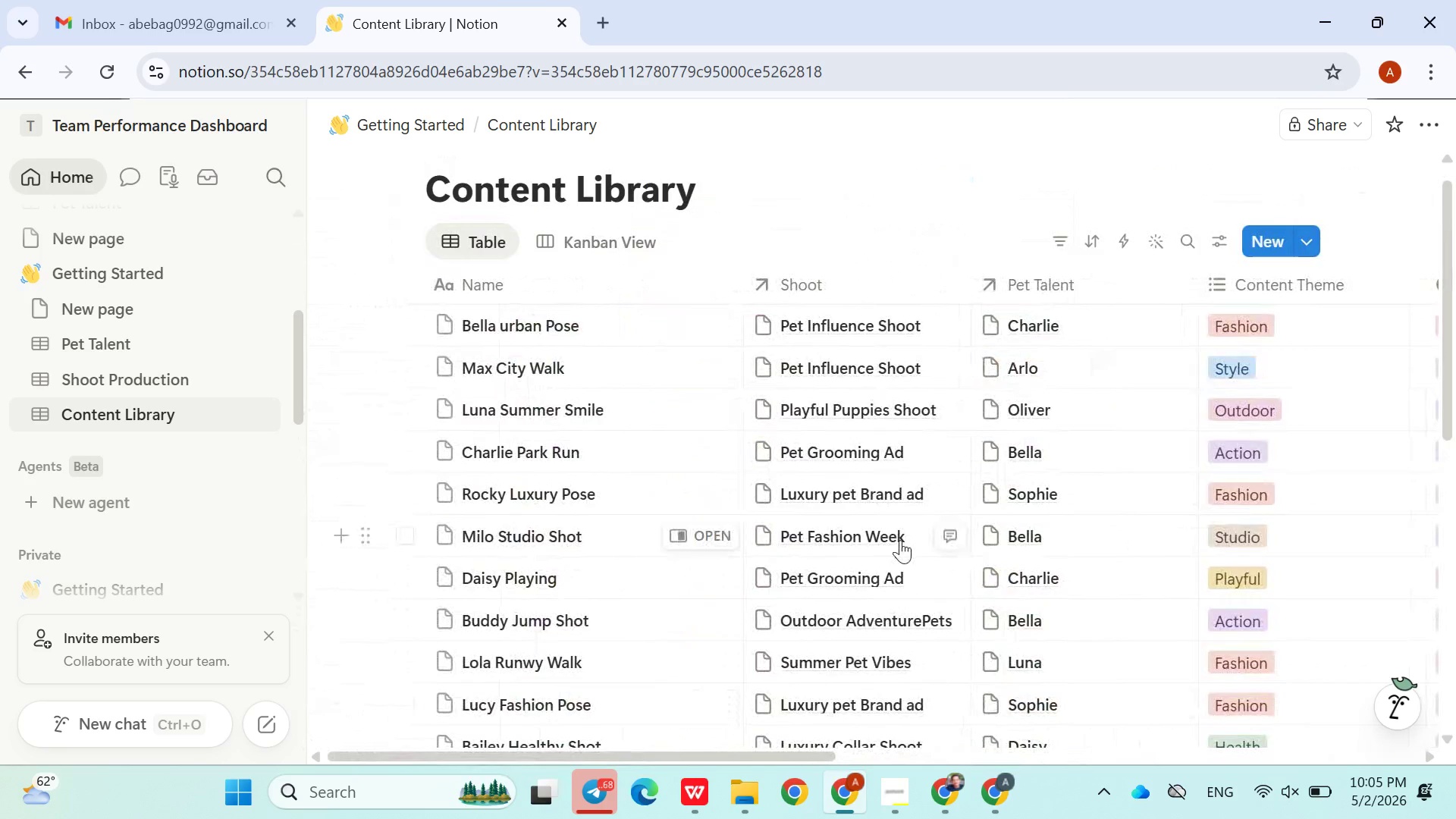 
wait(16.34)
 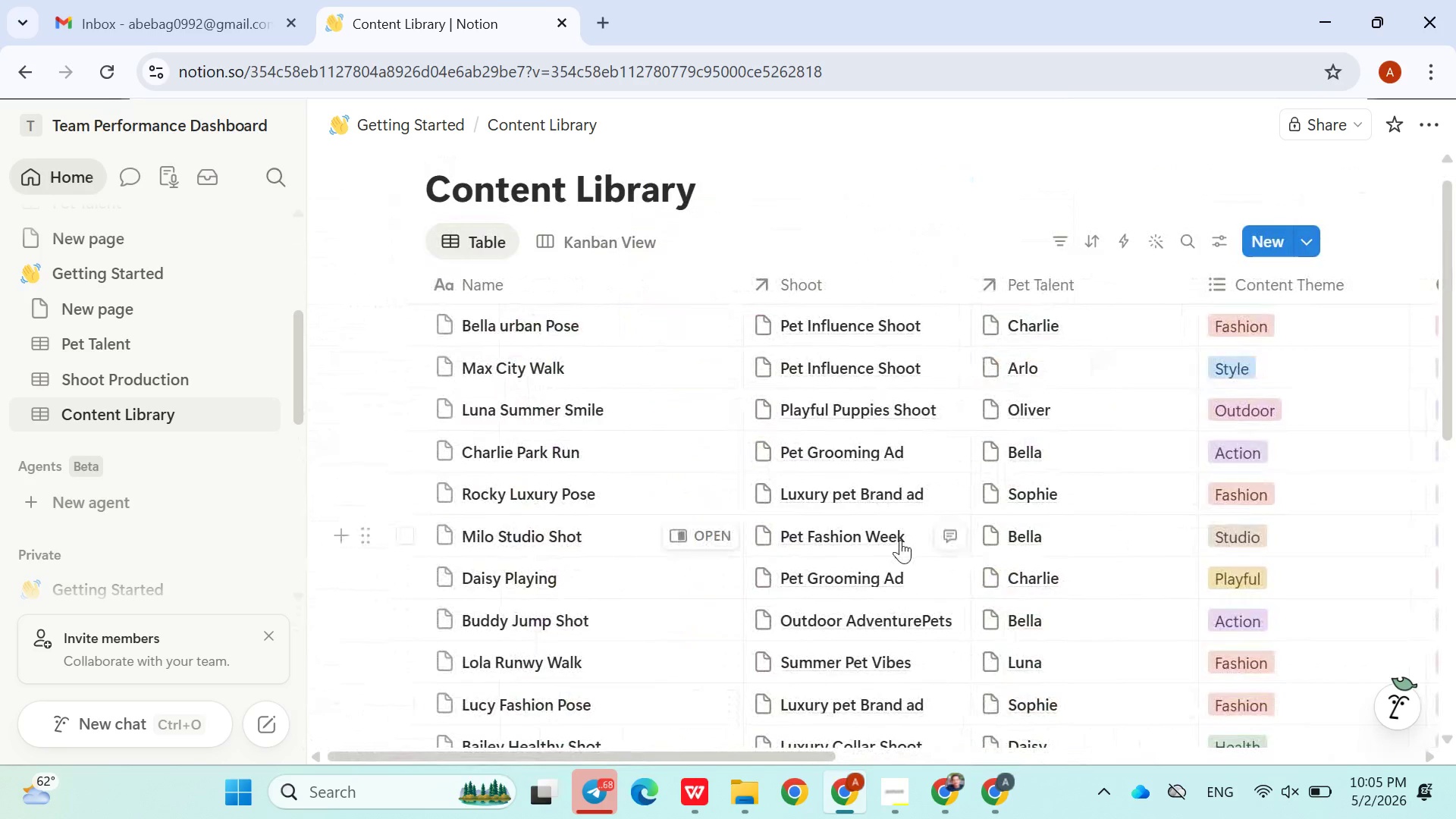 
left_click([119, 341])
 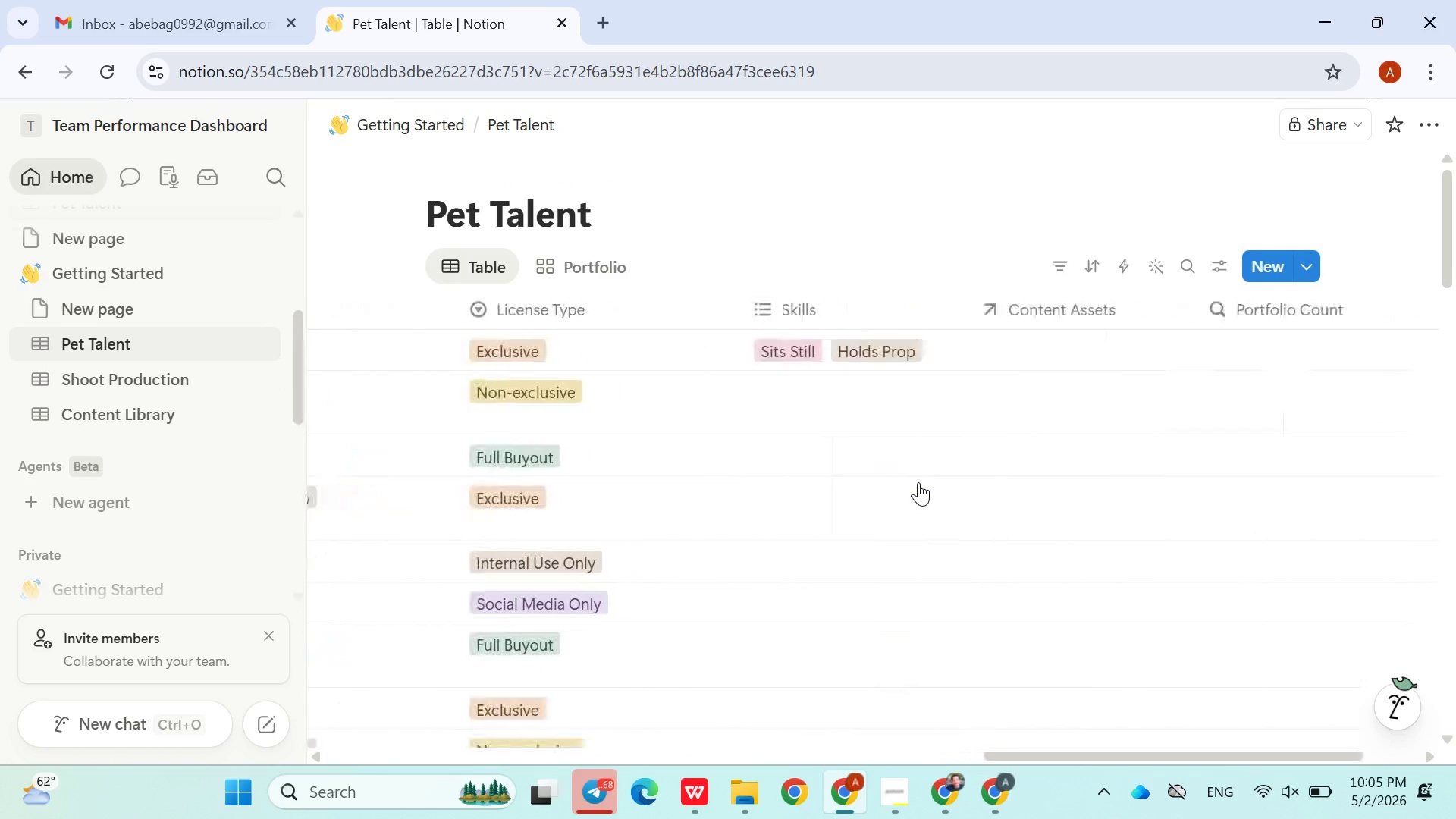 
wait(8.97)
 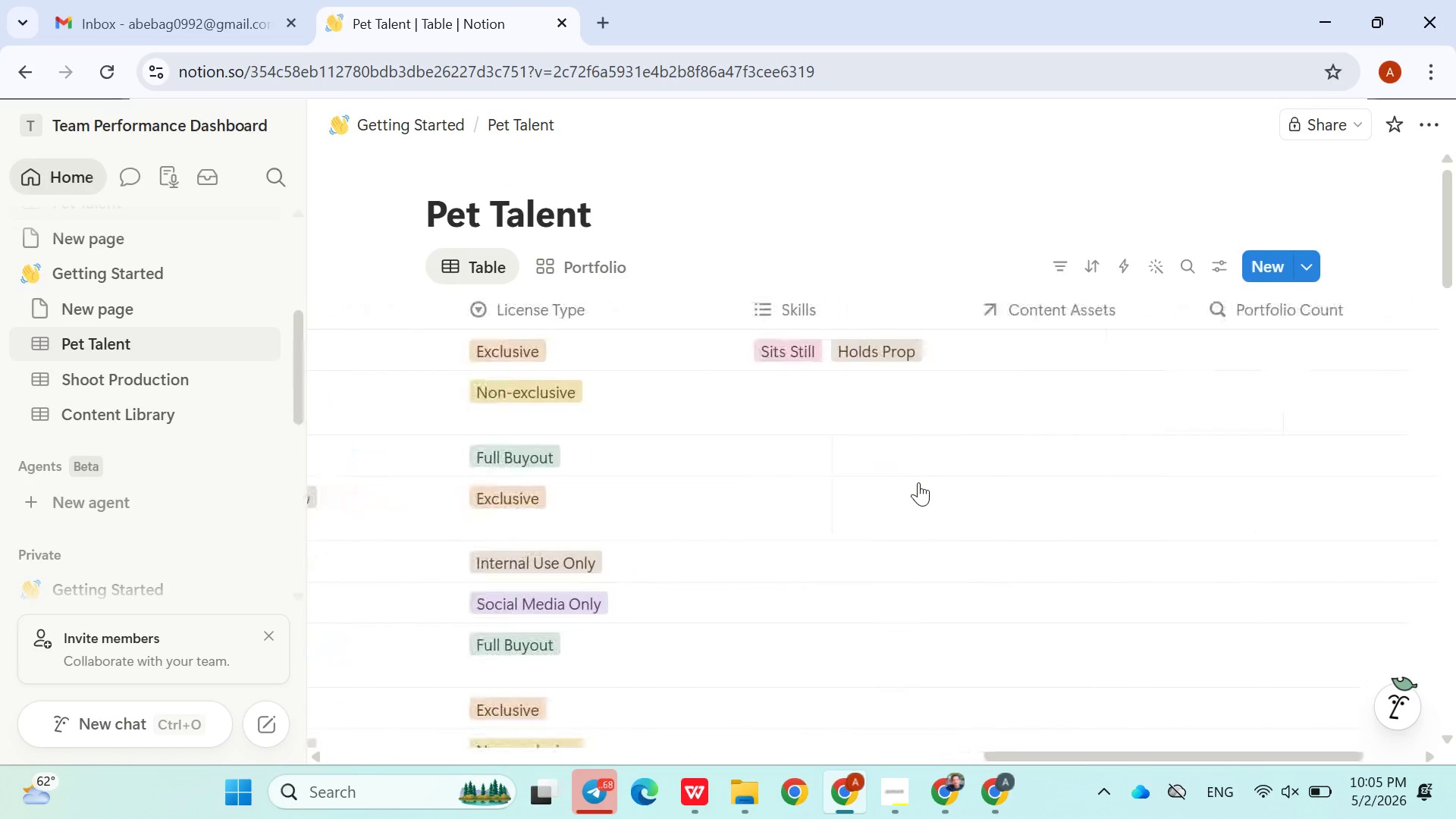 
left_click([639, 319])
 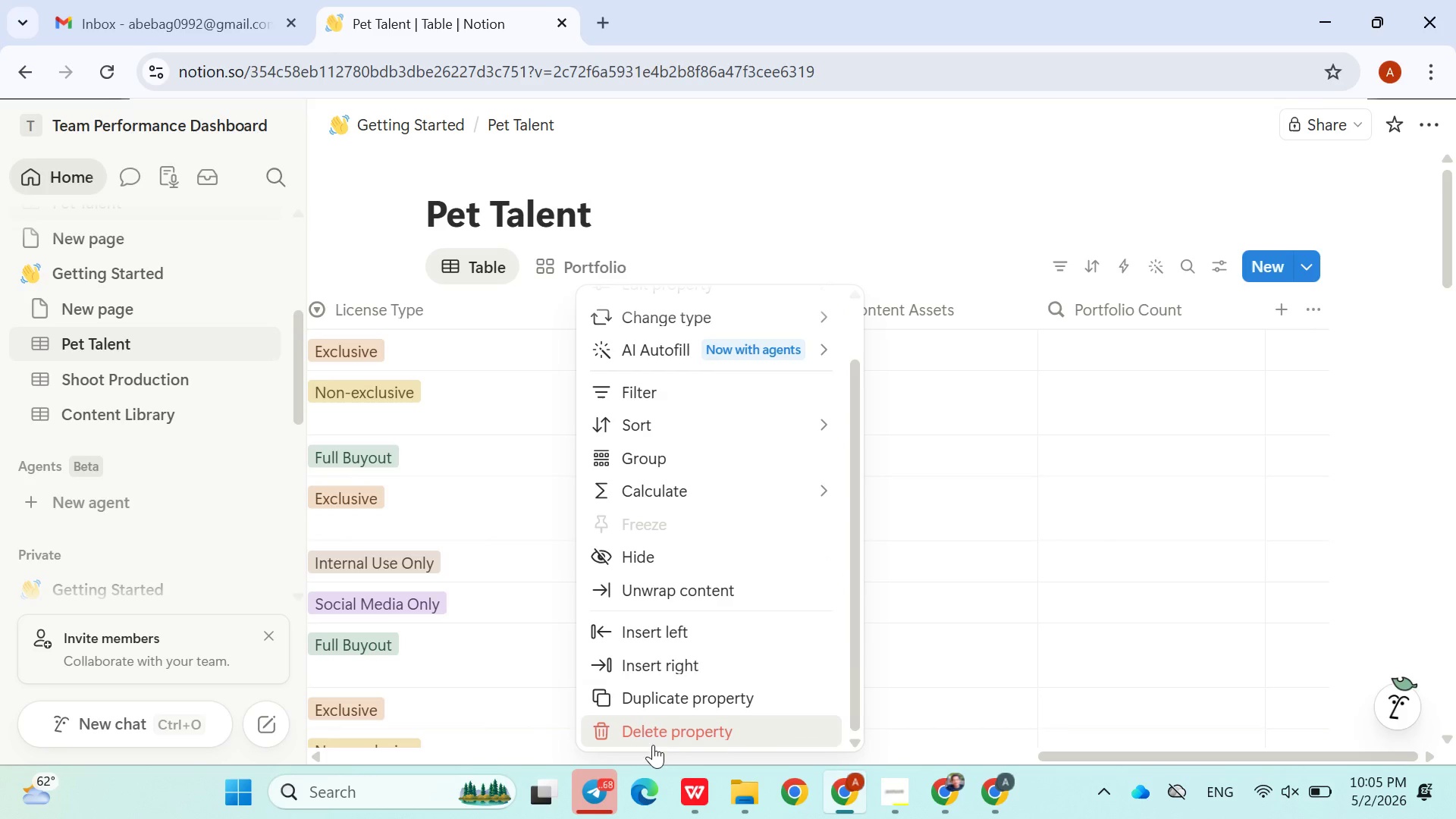 
left_click([651, 727])
 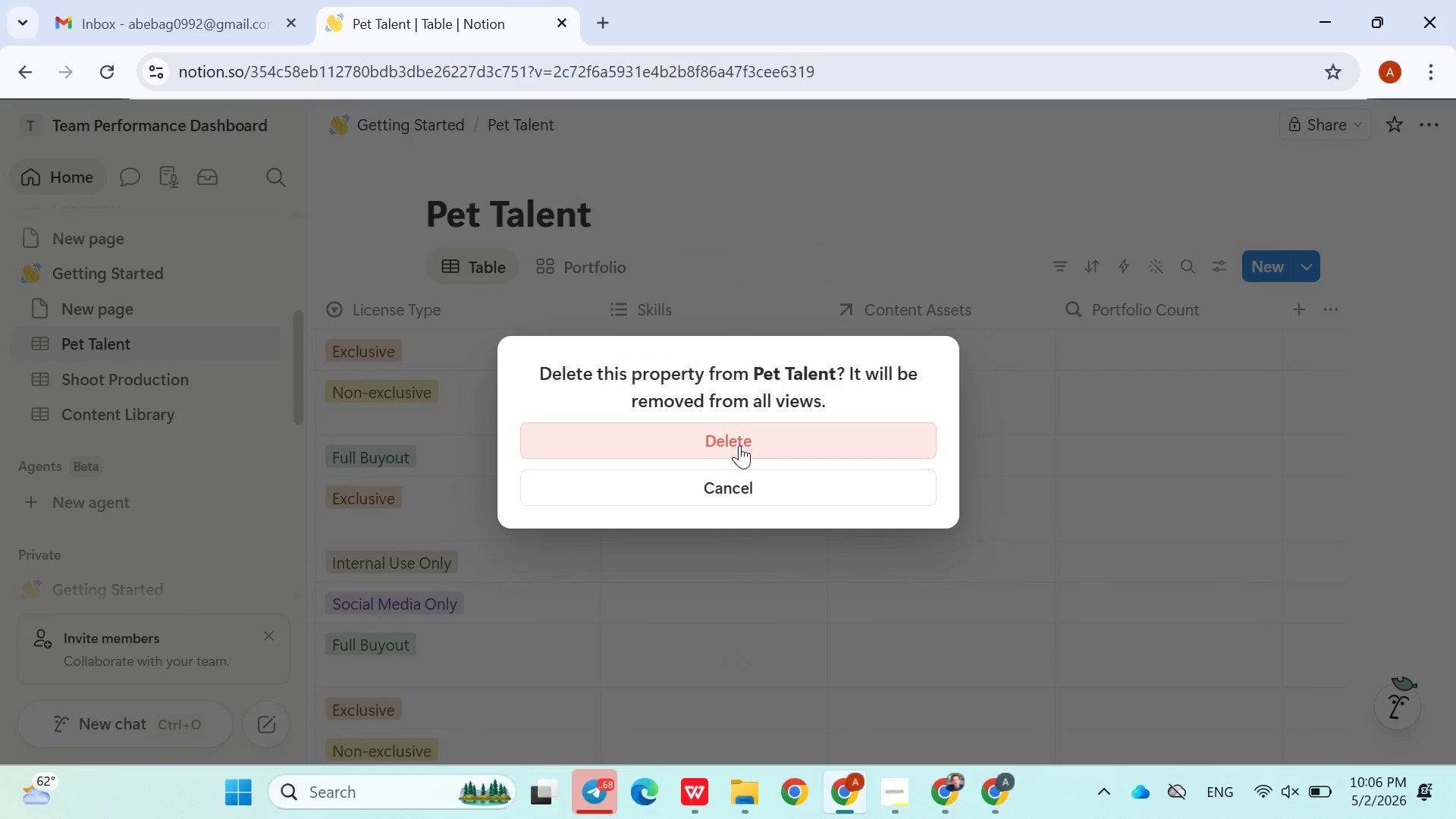 
left_click([740, 450])
 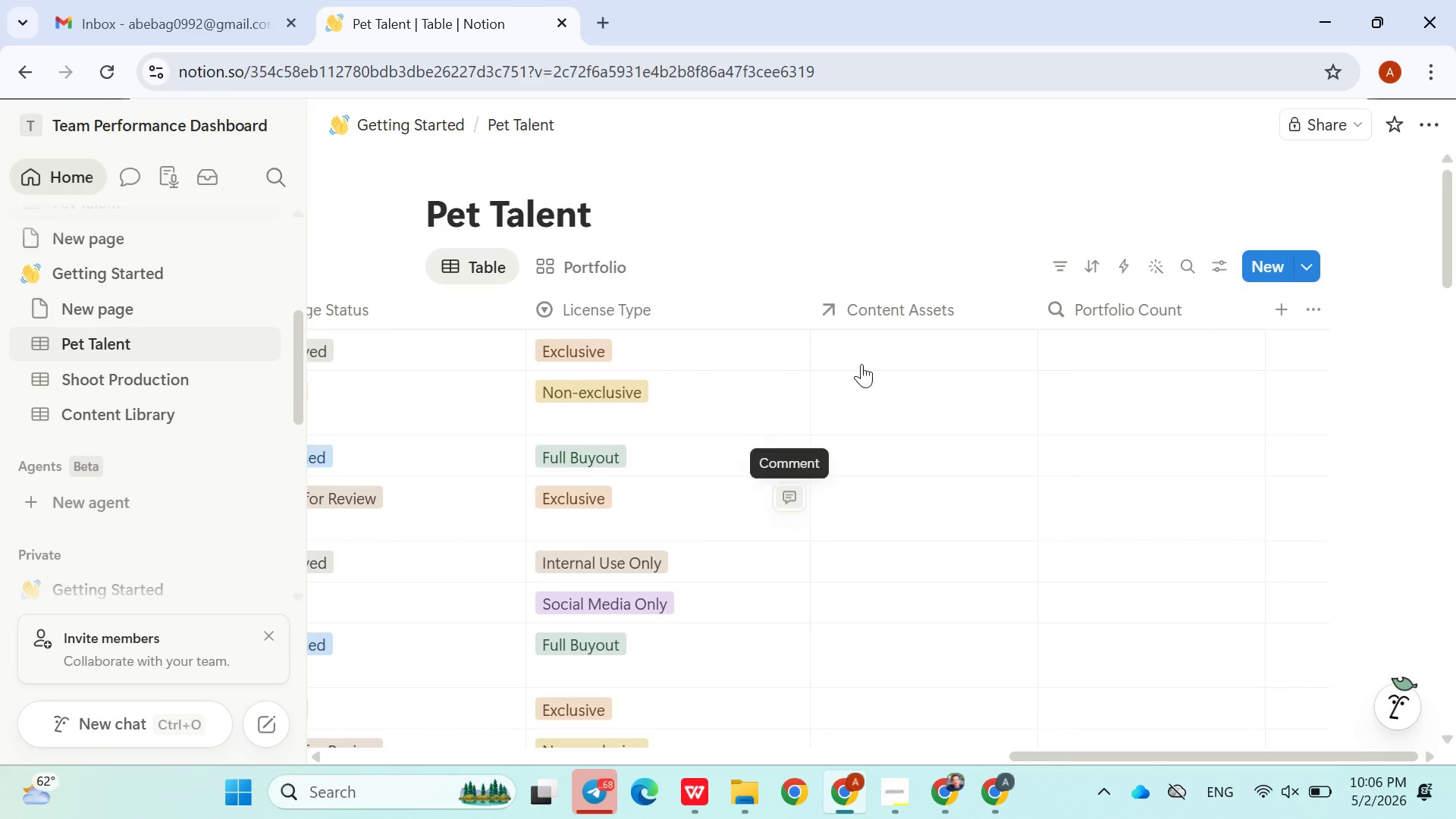 
left_click([880, 352])
 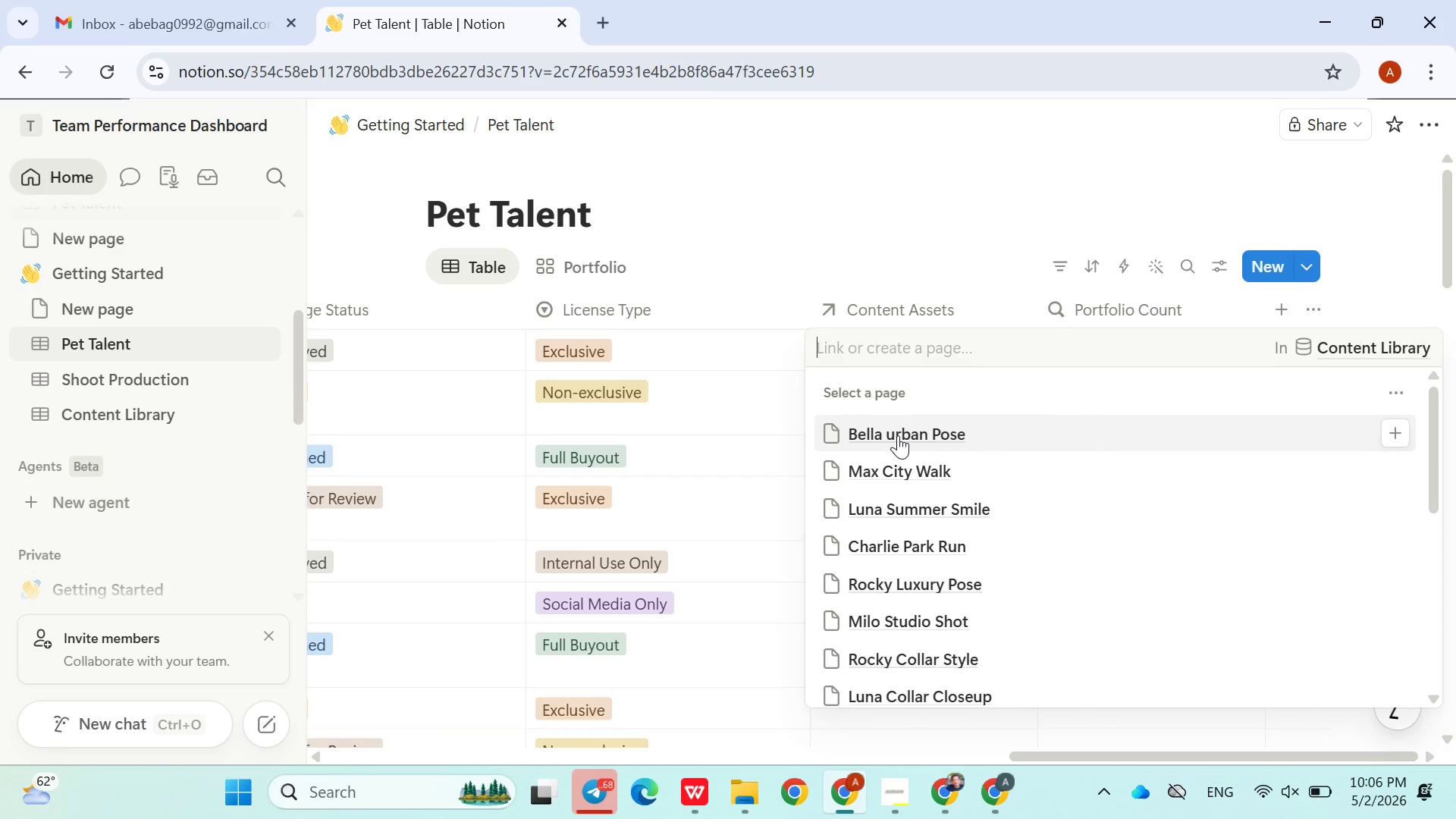 
left_click([898, 435])
 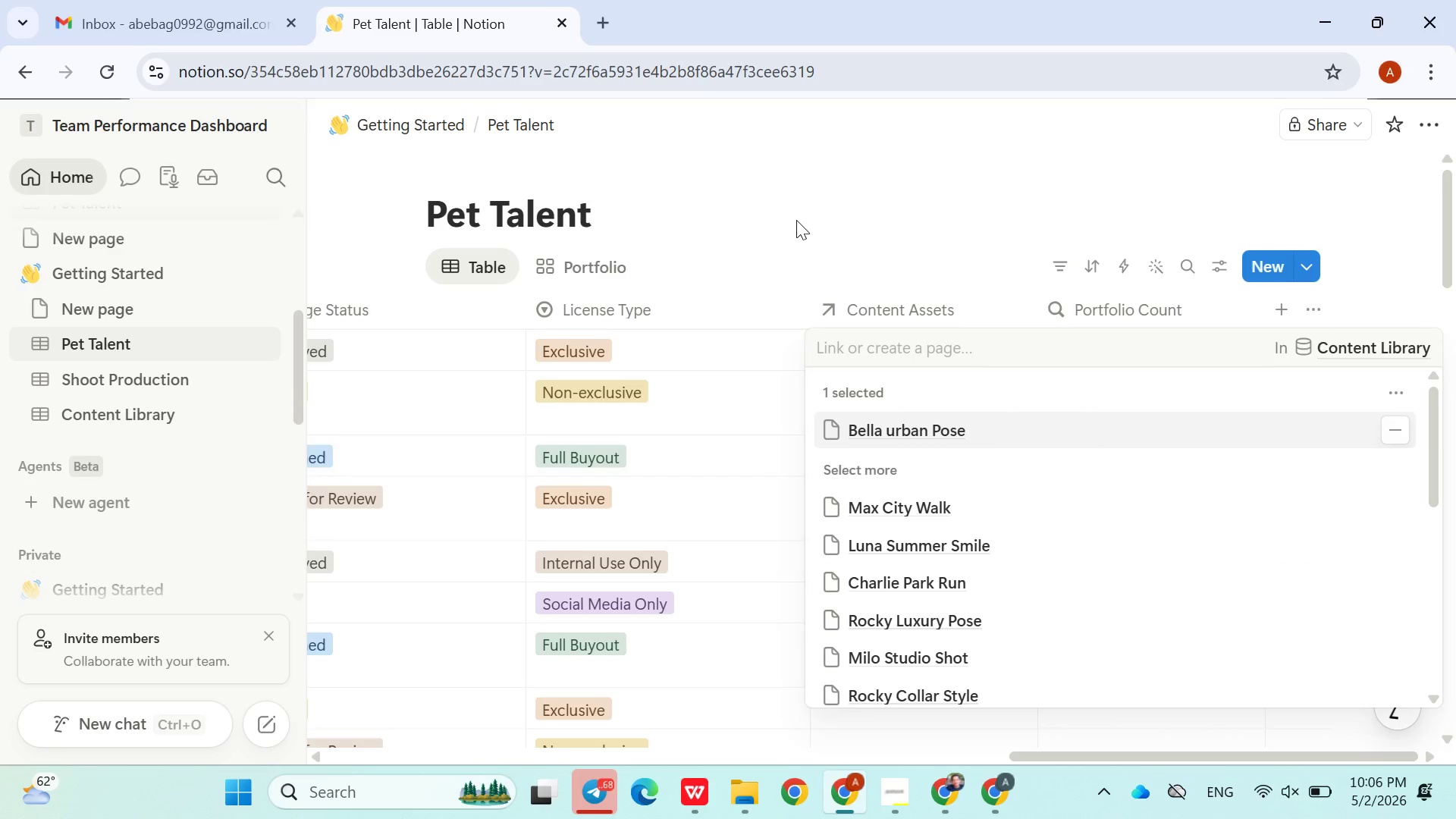 
left_click([796, 220])
 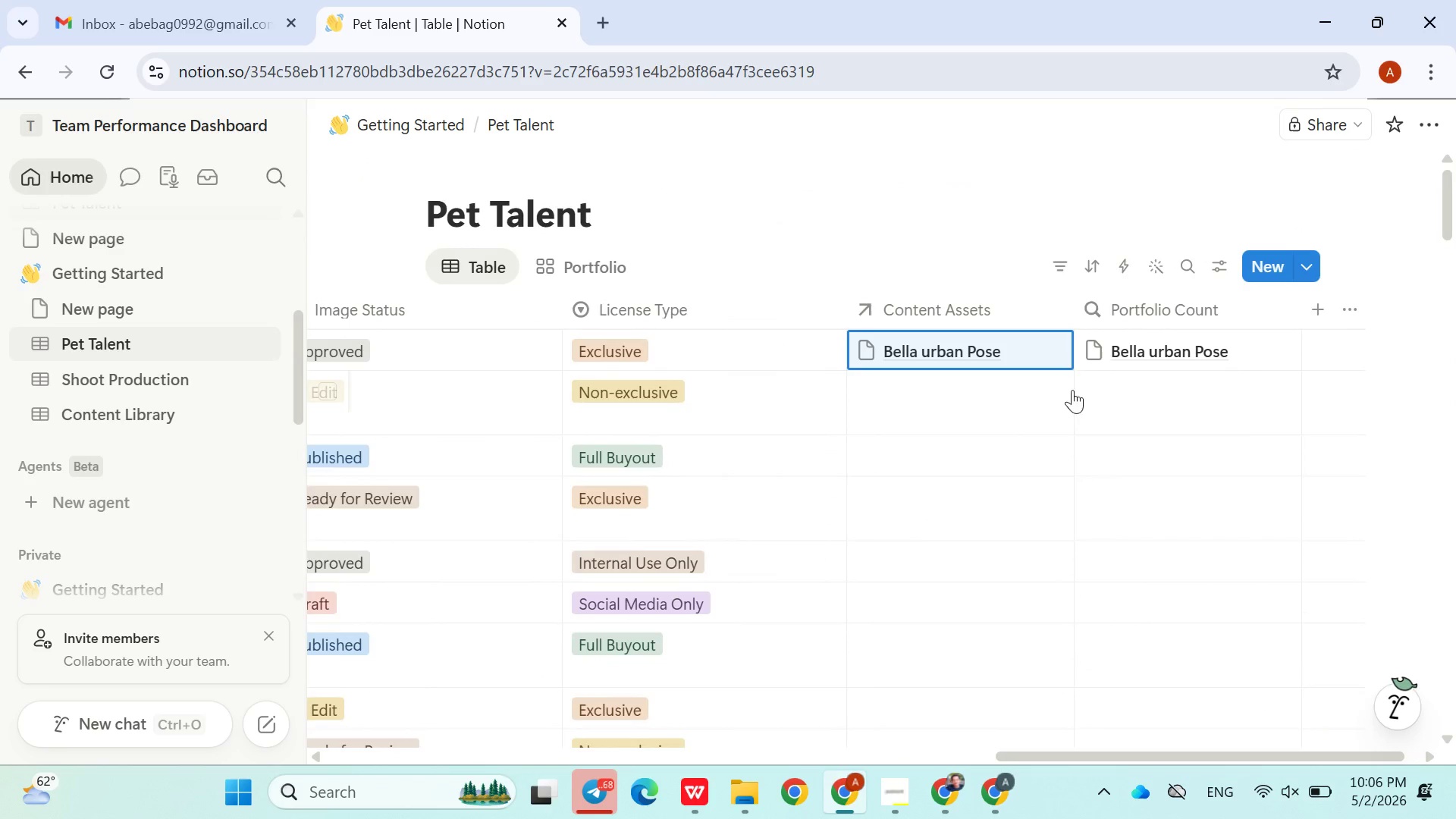 
wait(8.5)
 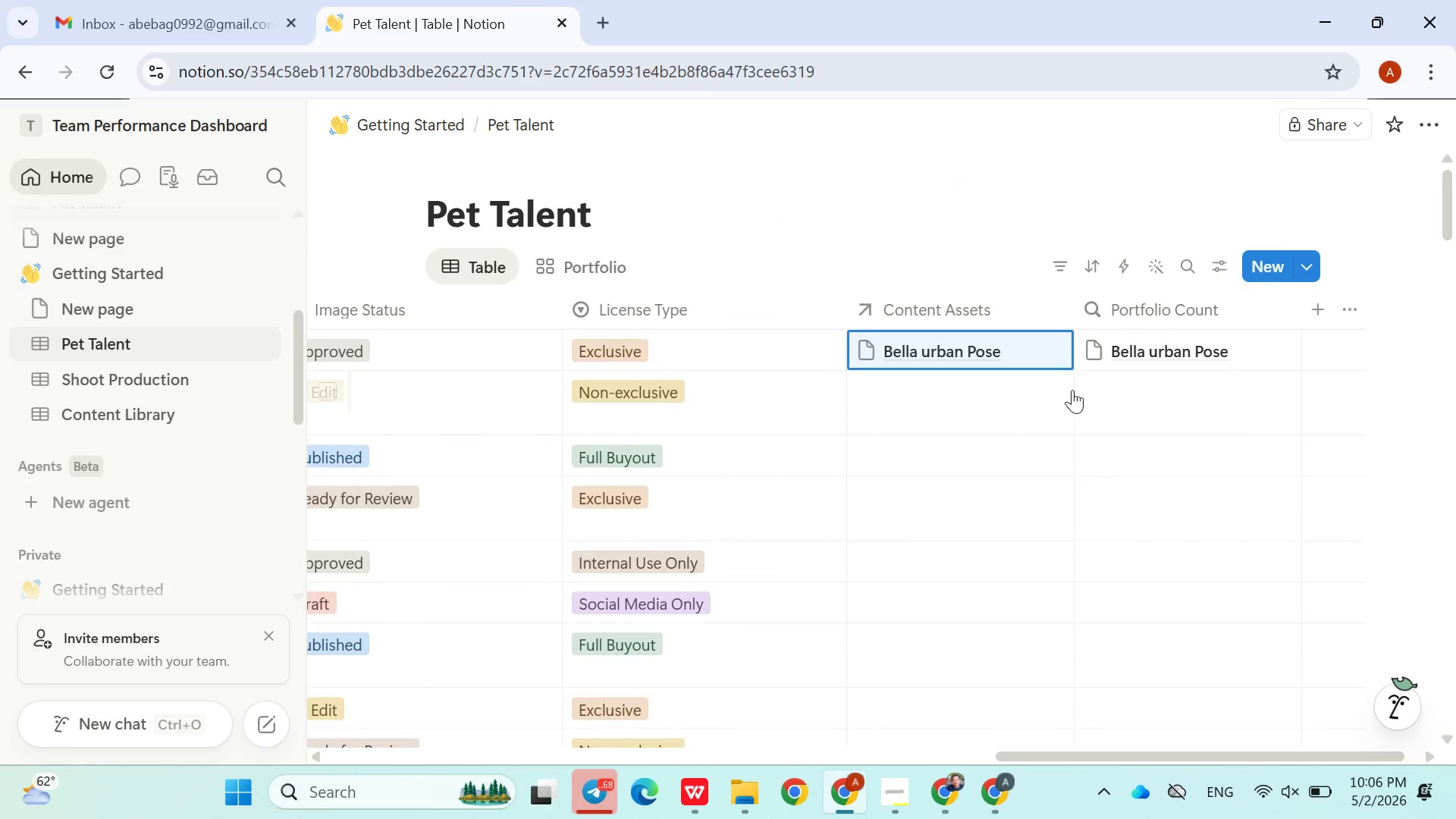 
left_click([972, 251])
 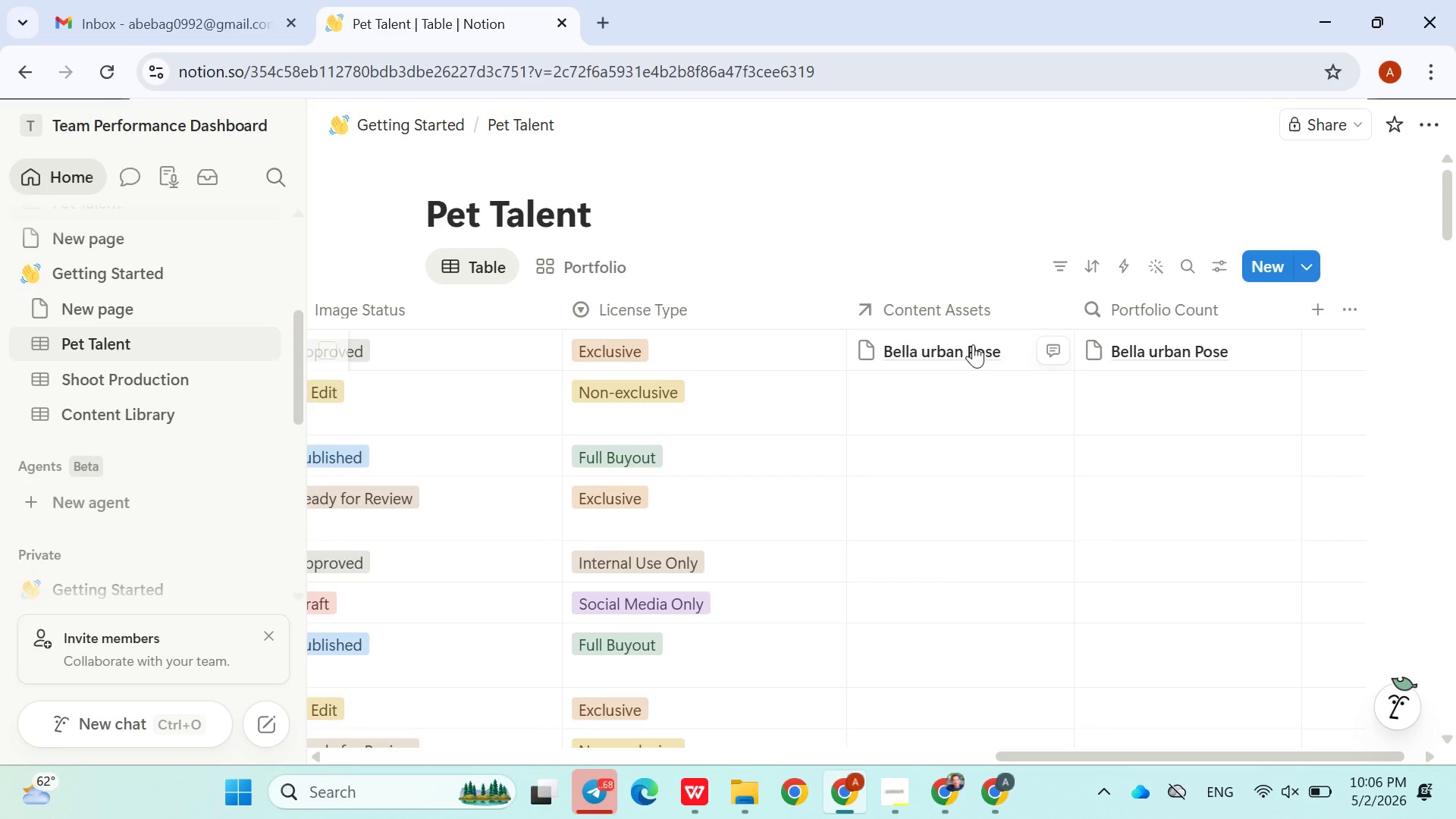 
left_click([973, 344])
 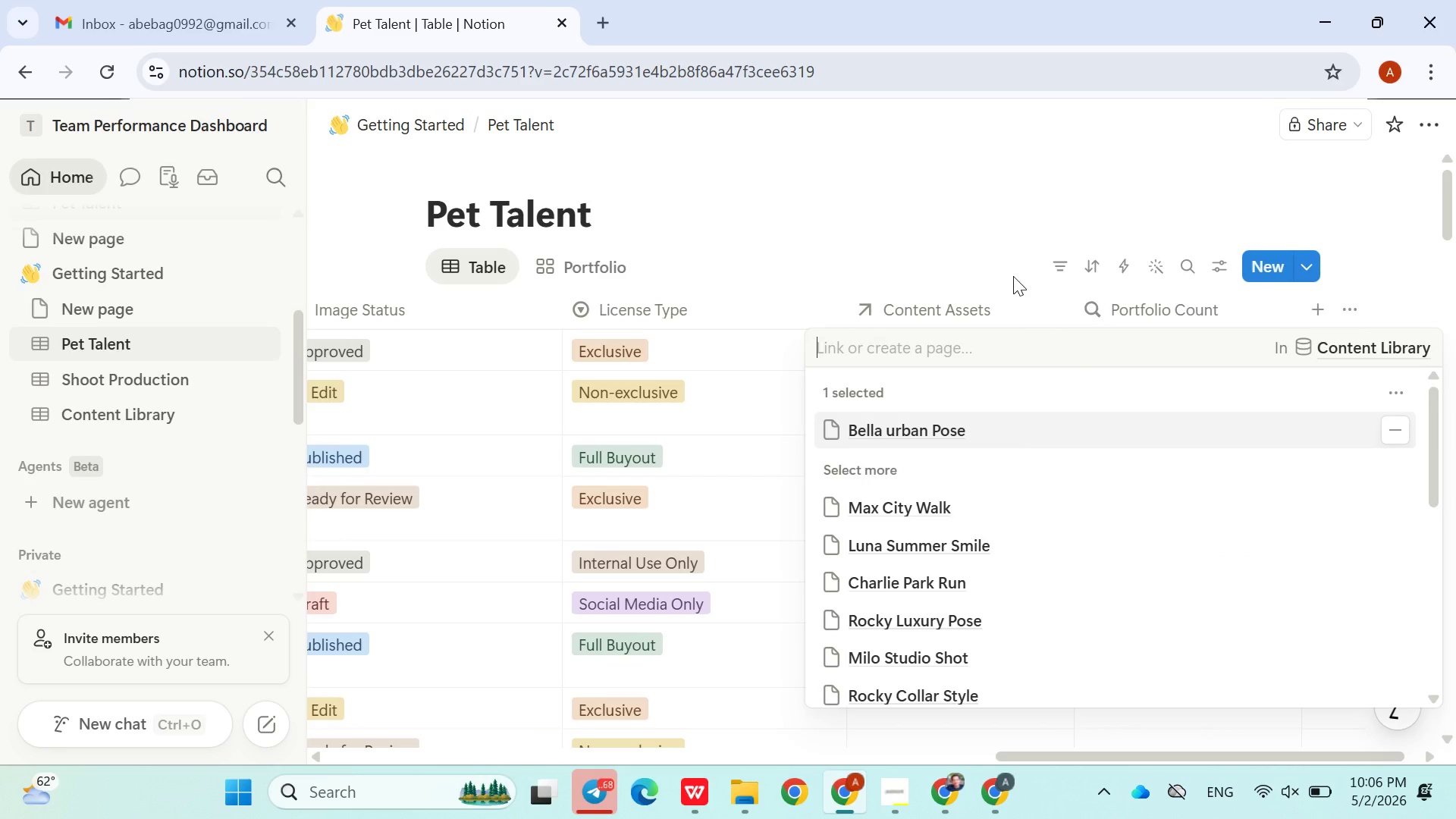 
left_click([1013, 276])
 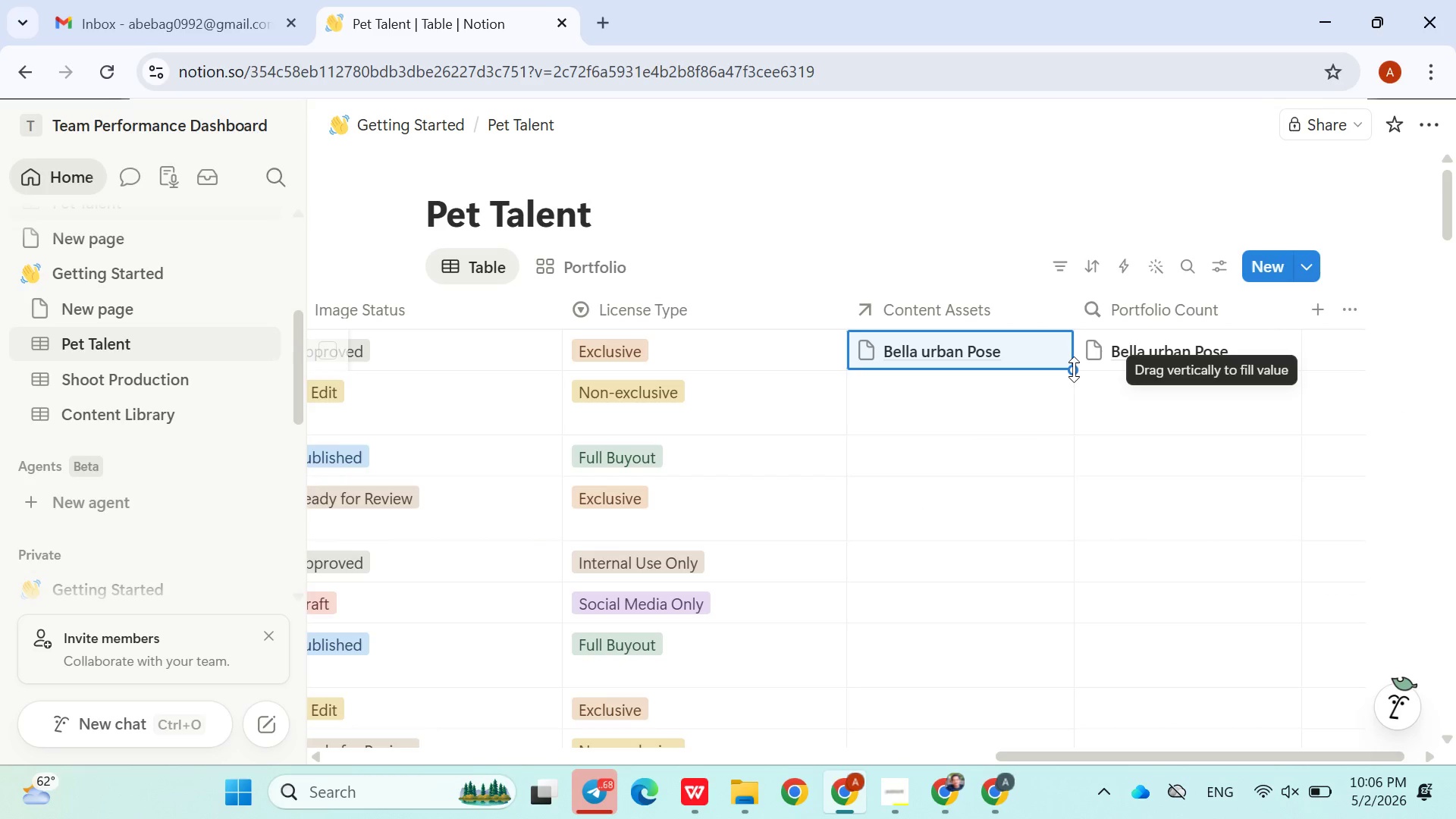 
left_click_drag(start_coordinate=[1074, 369], to_coordinate=[1031, 705])
 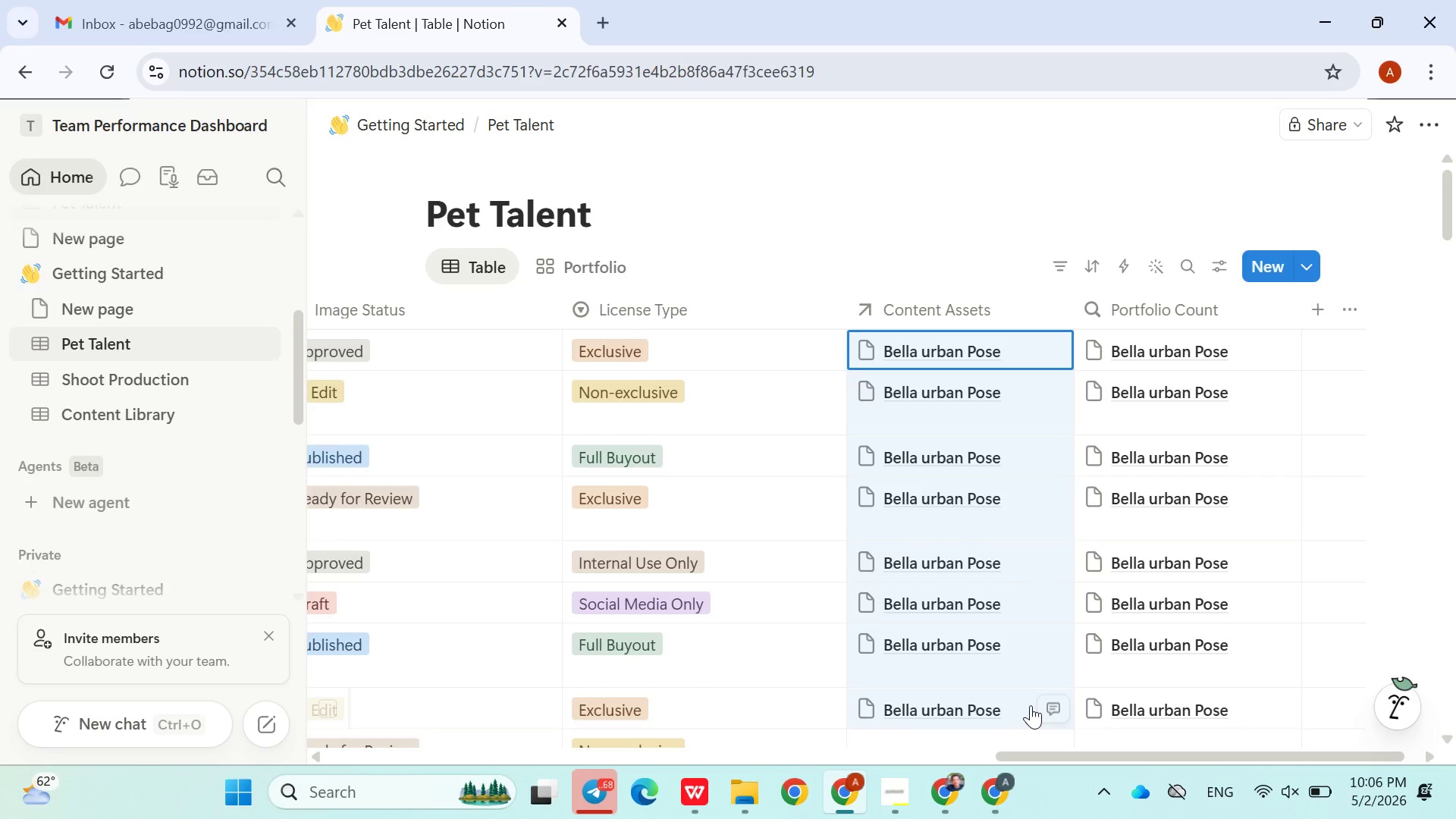 
wait(36.05)
 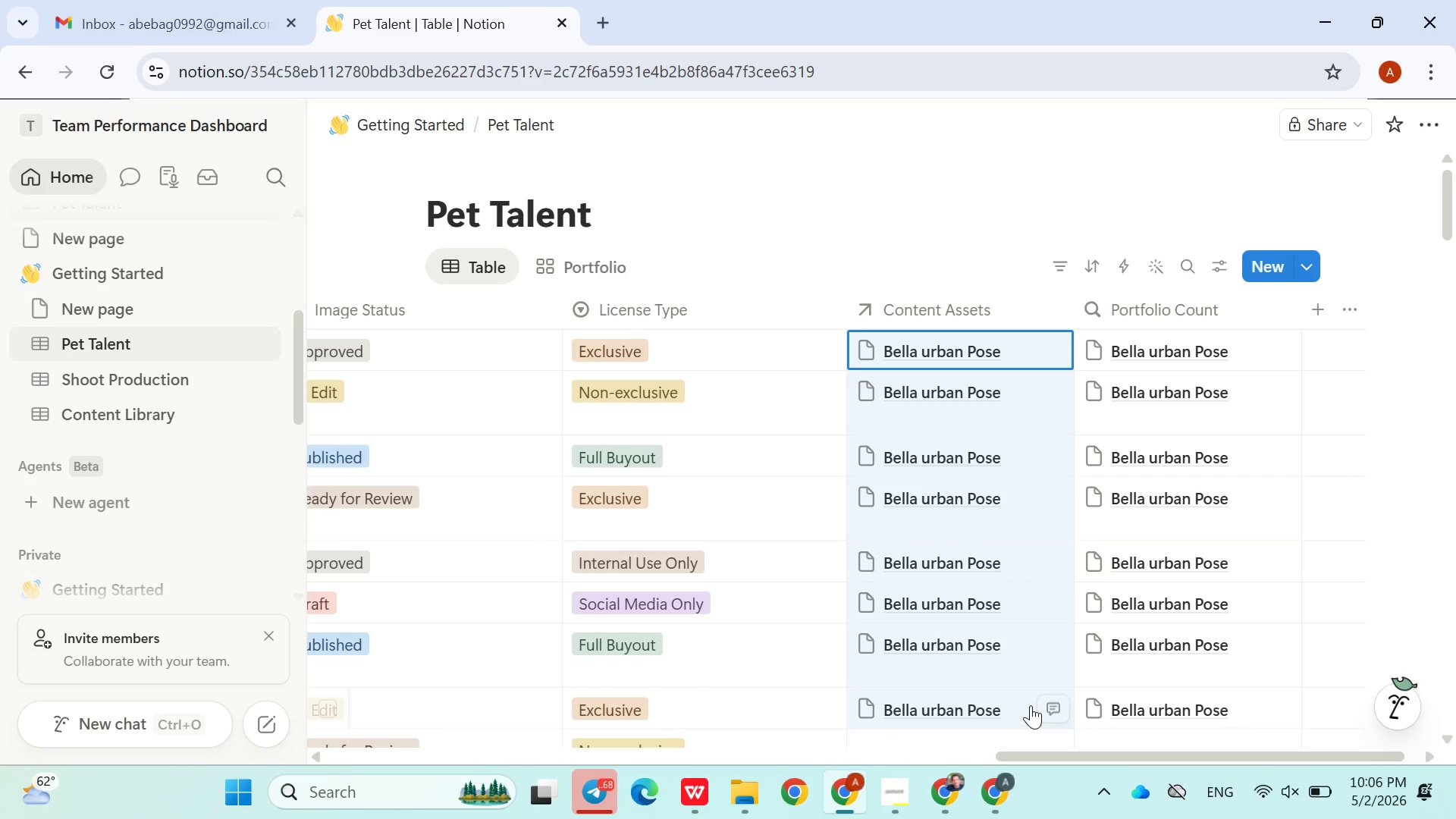 
left_click([956, 228])
 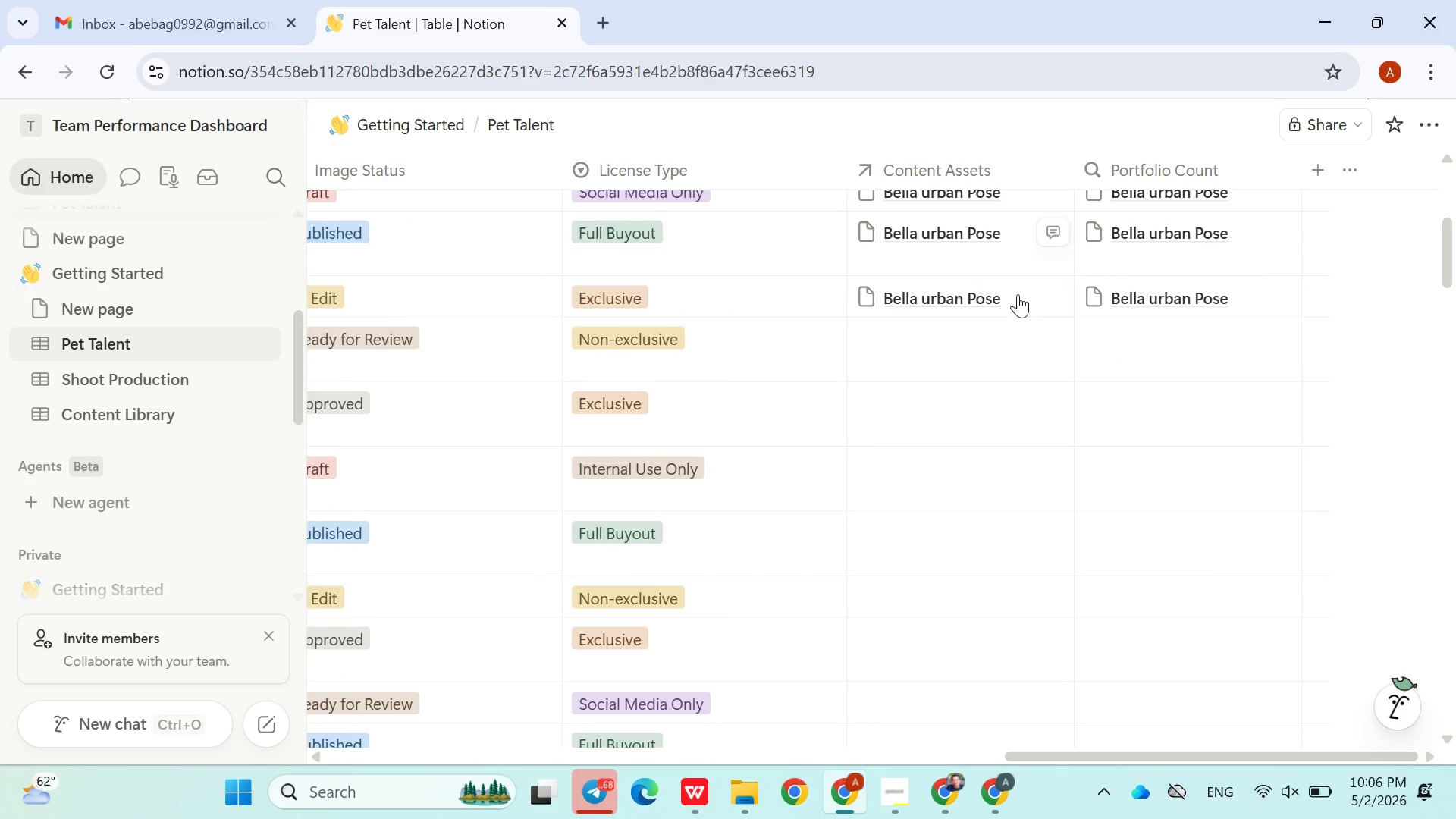 
left_click([967, 340])
 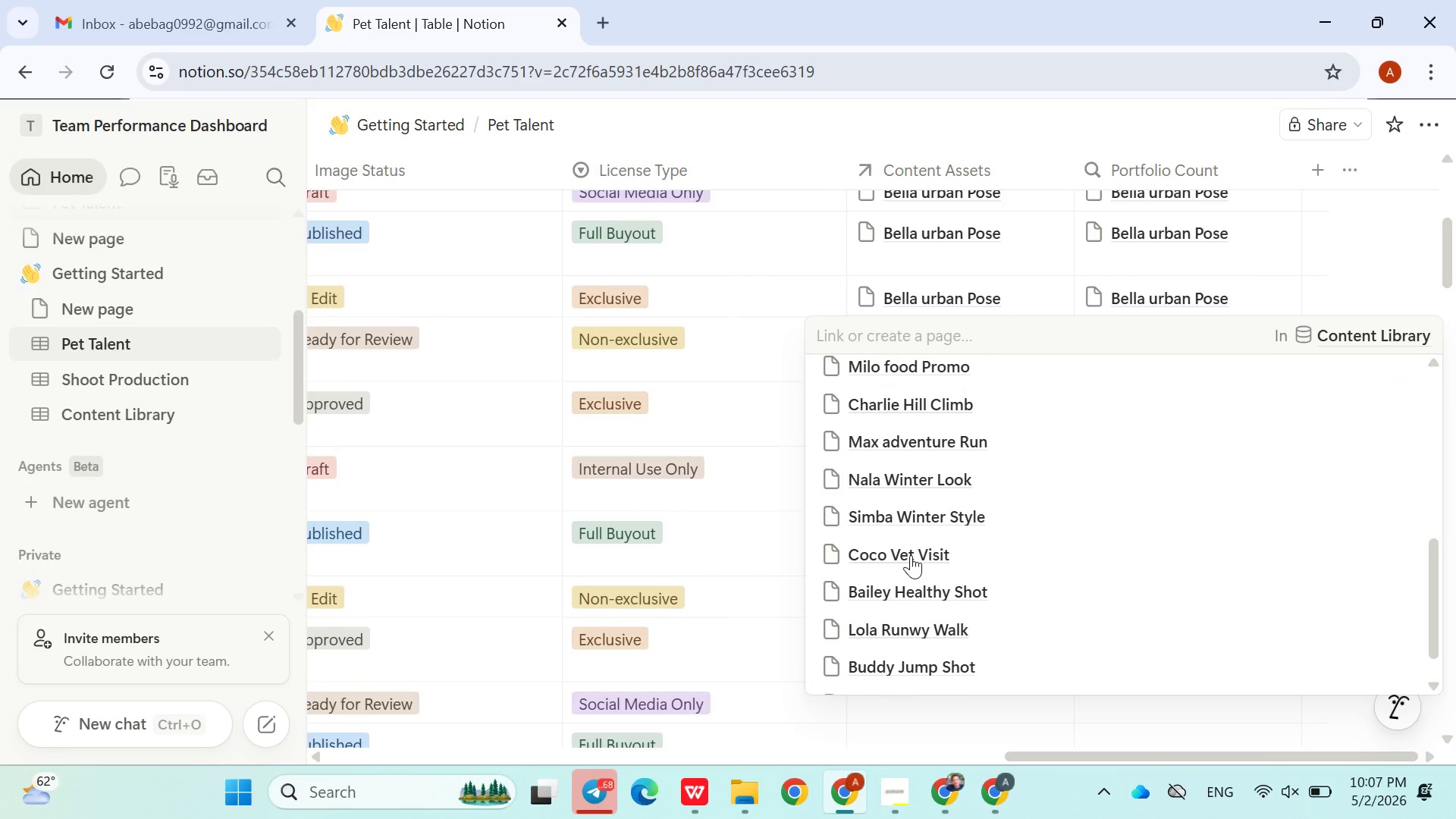 
double_click([736, 528])
 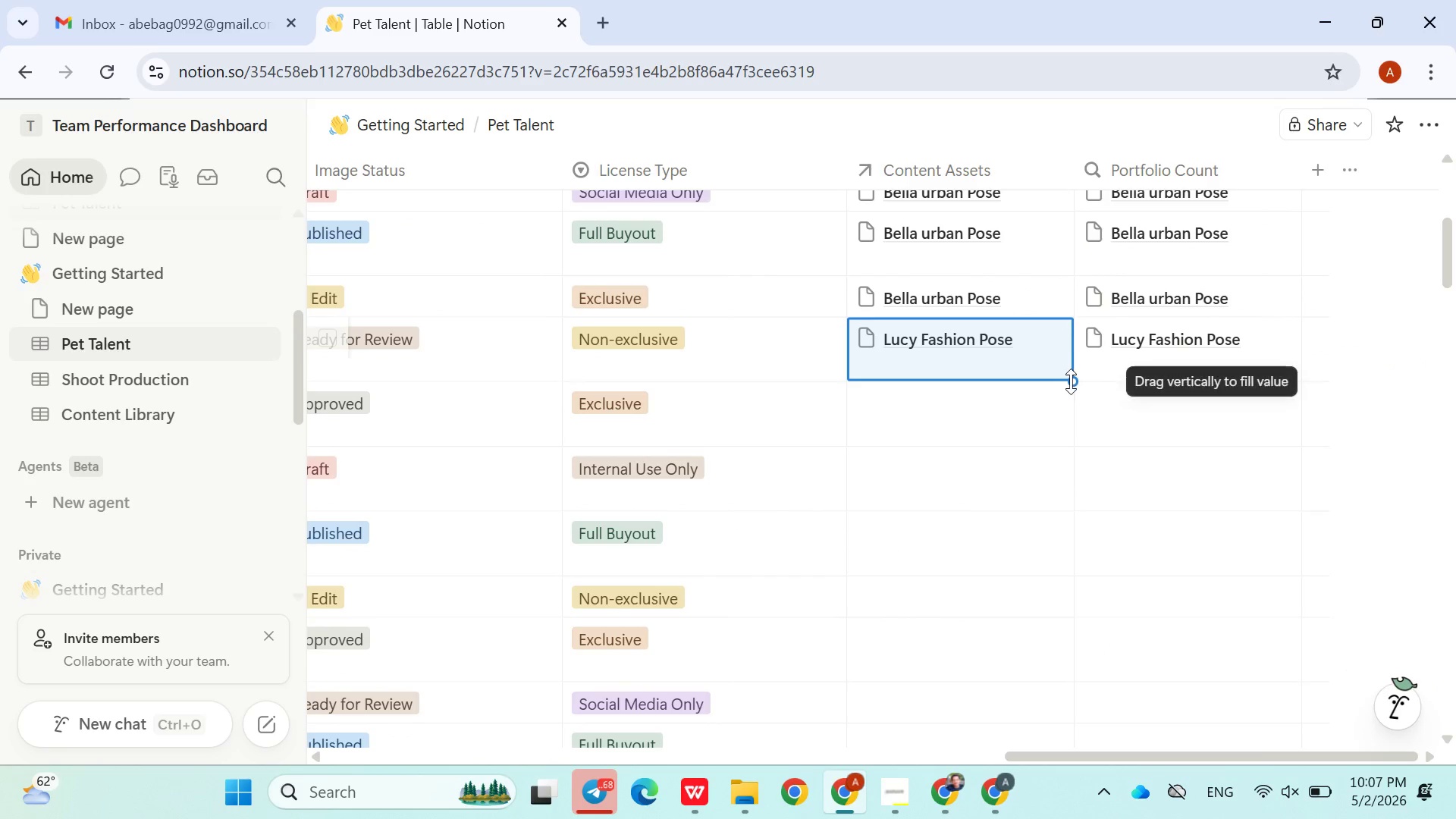 
left_click_drag(start_coordinate=[1071, 381], to_coordinate=[973, 719])
 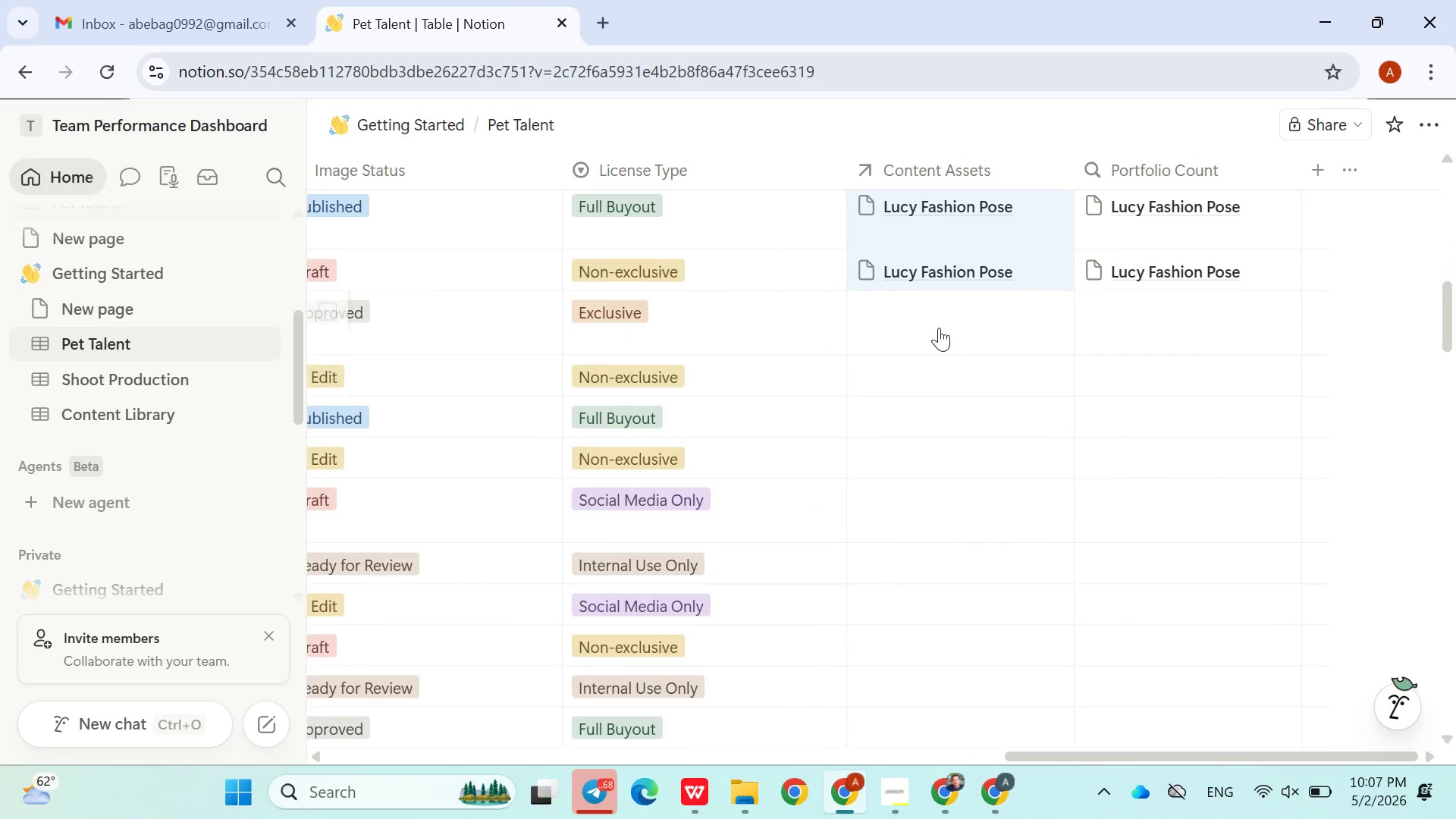 
left_click([939, 328])
 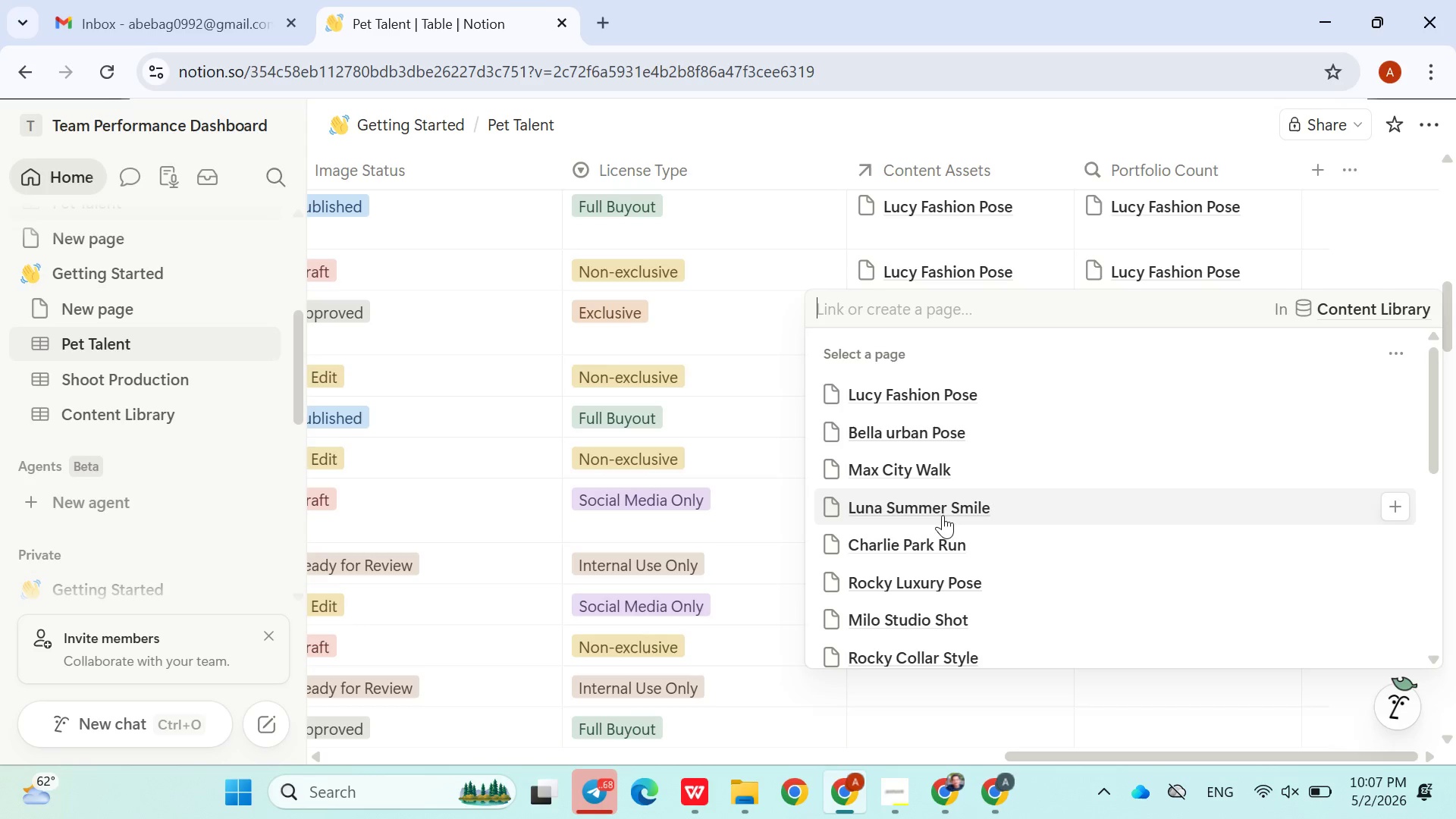 
left_click([937, 513])
 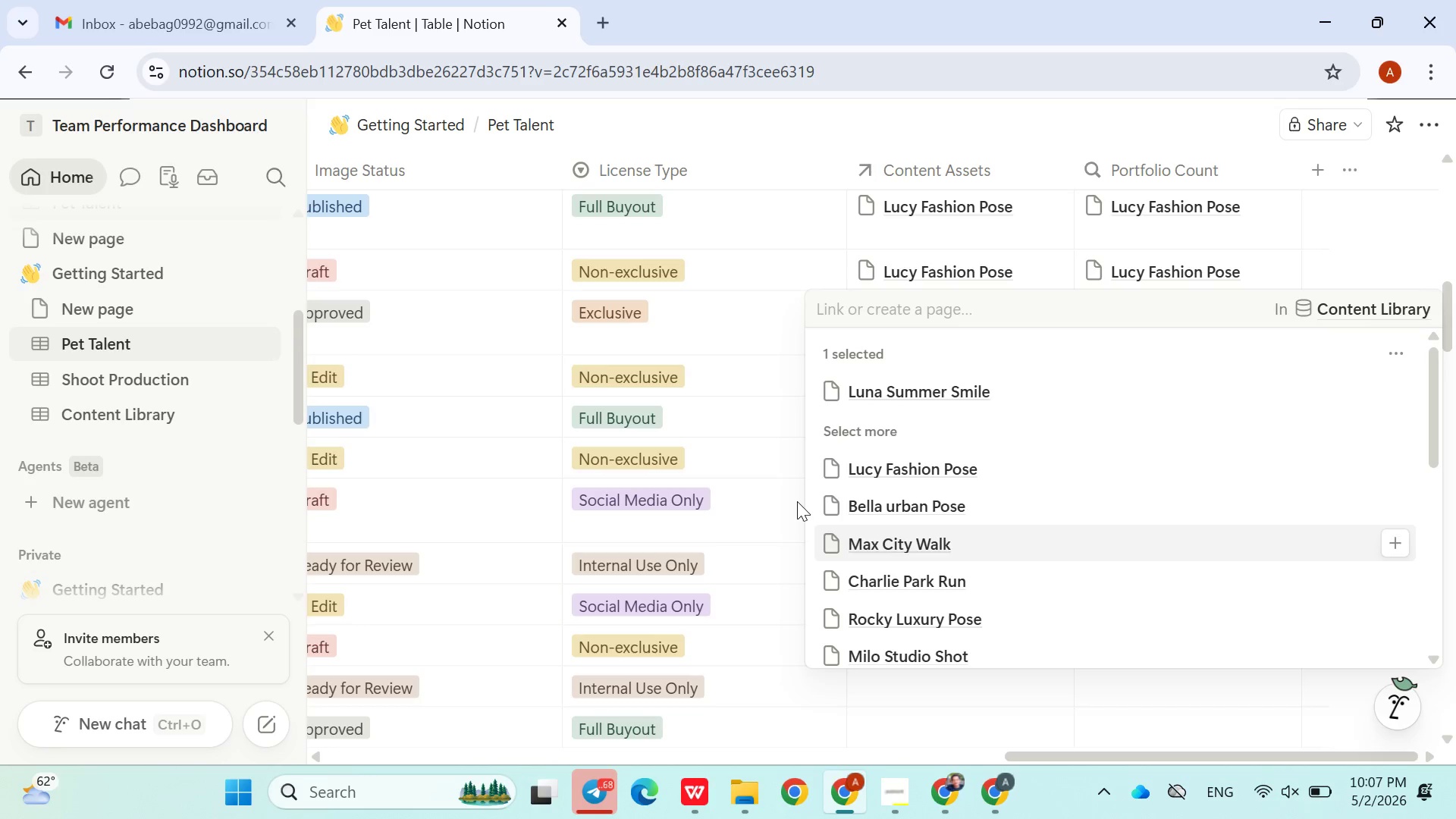 
left_click([797, 501])
 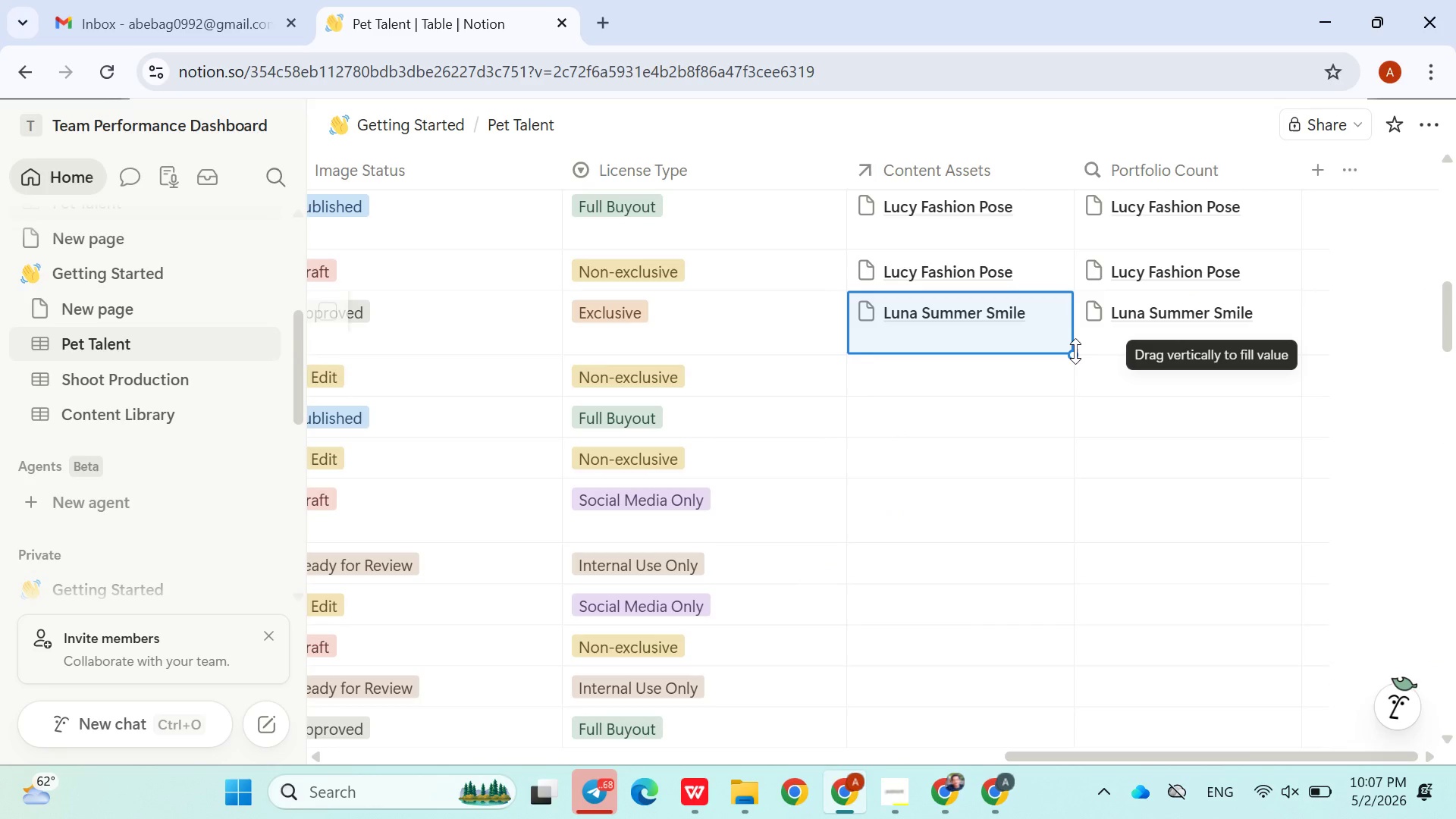 
left_click_drag(start_coordinate=[1075, 351], to_coordinate=[1006, 616])
 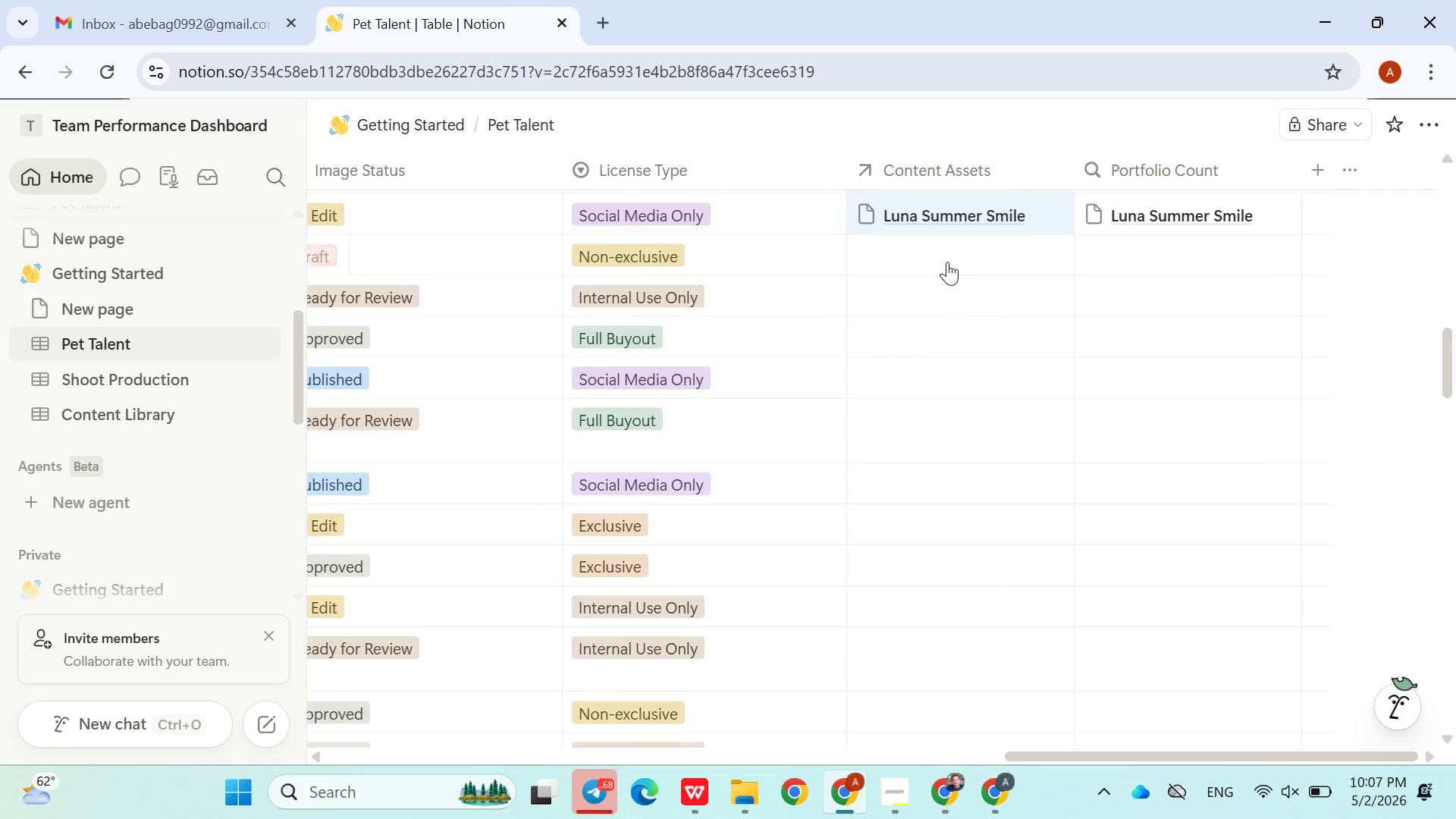 
left_click([947, 262])
 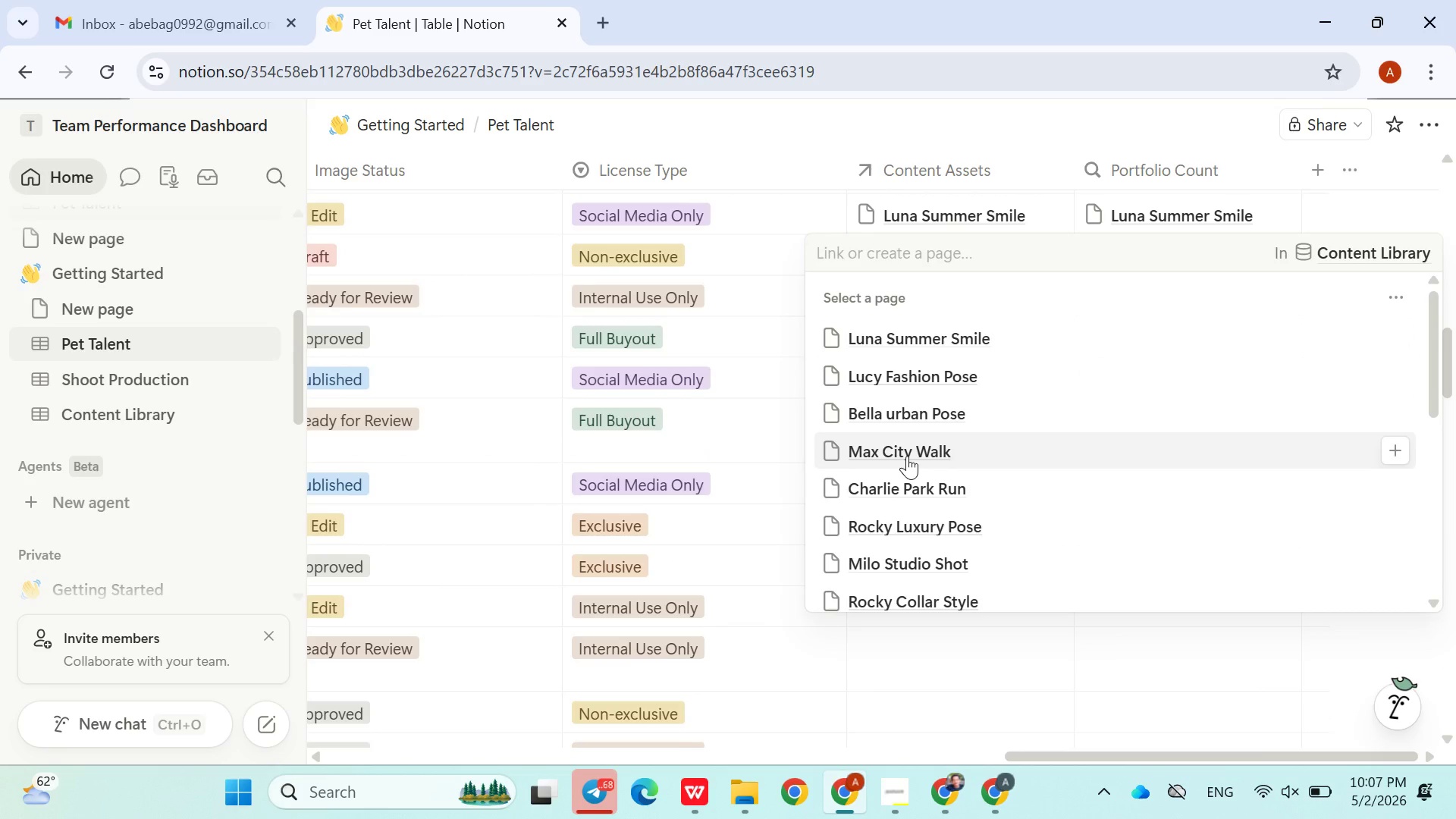 
left_click([907, 456])
 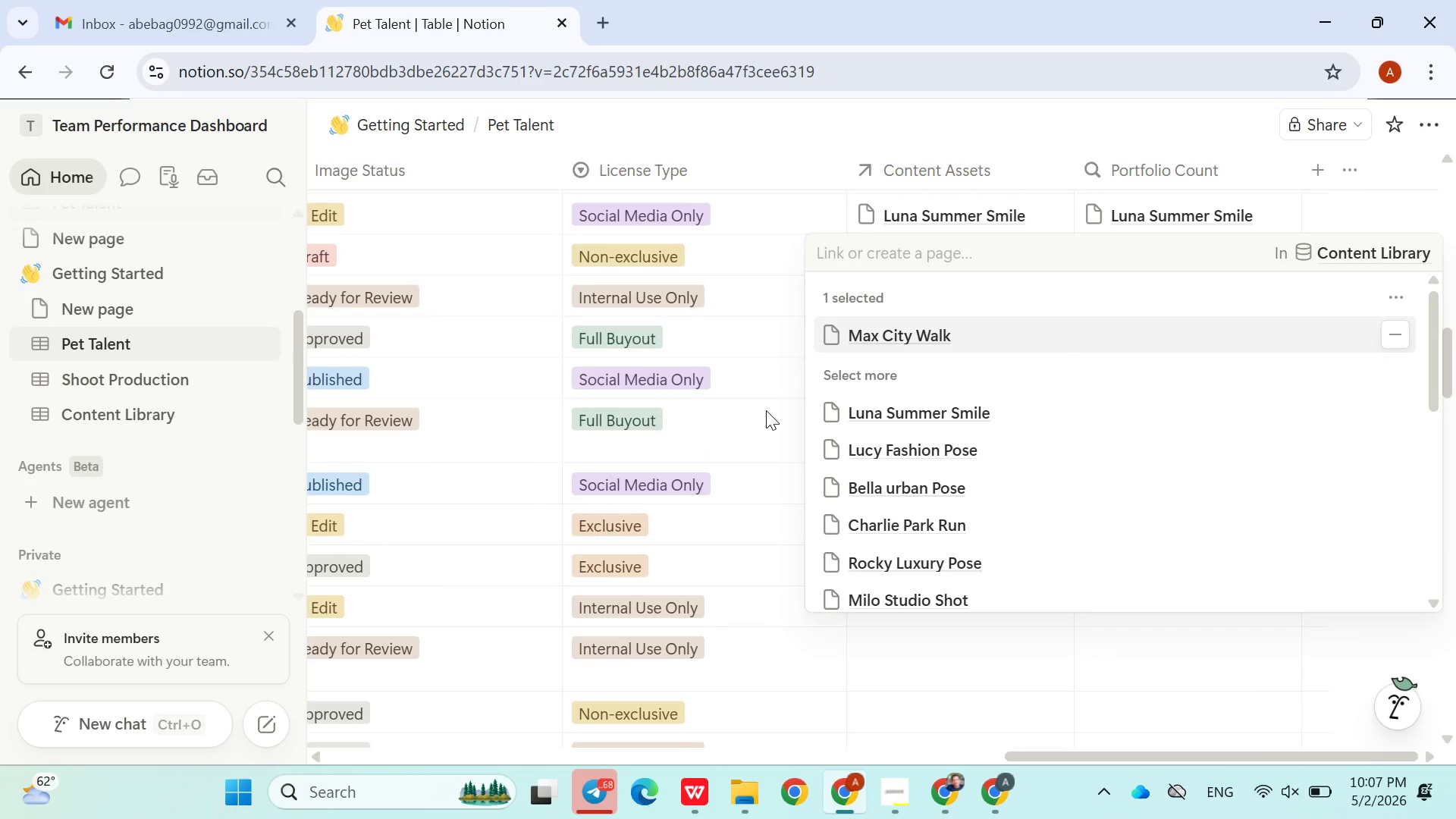 
left_click([766, 410])
 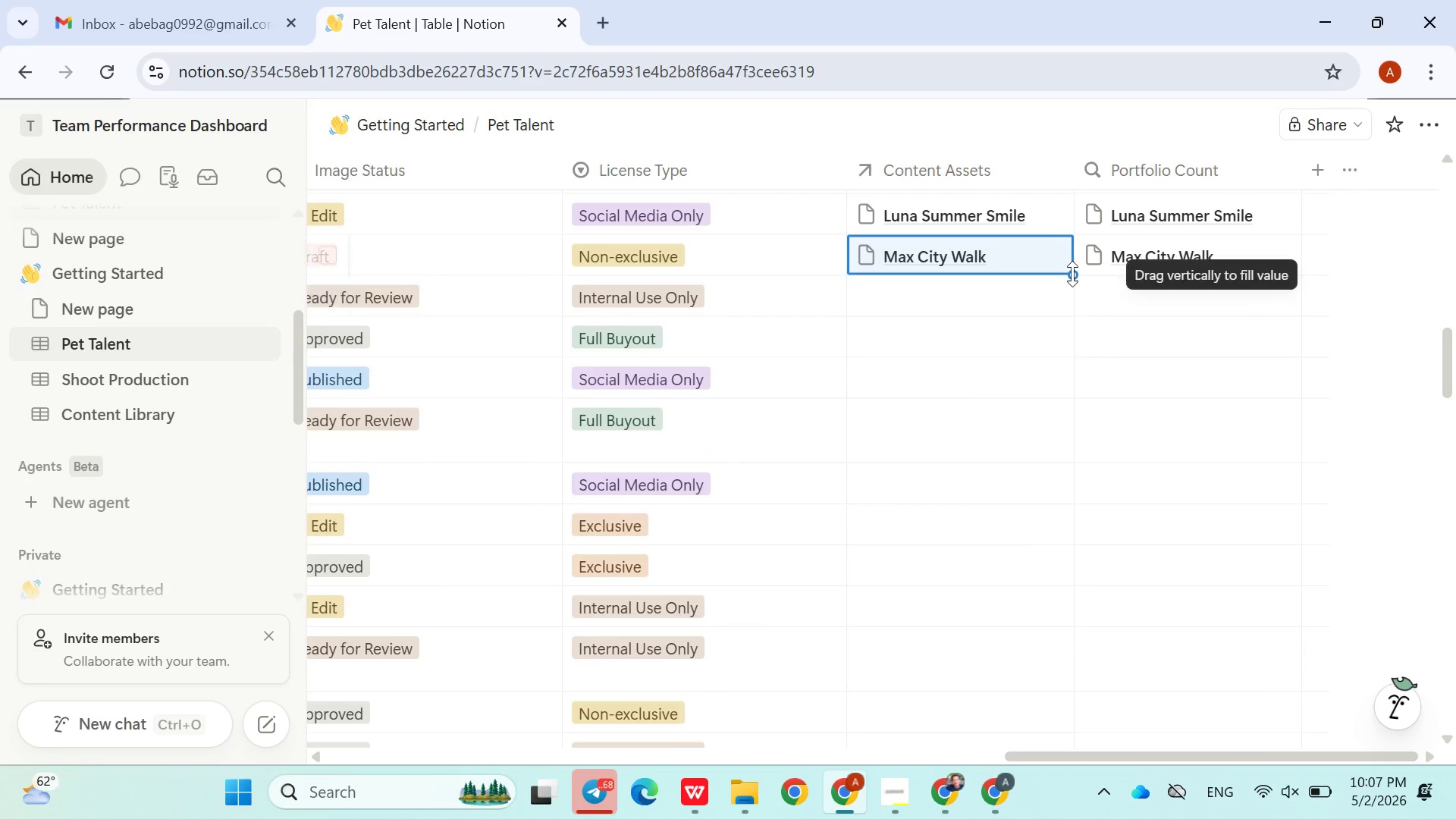 
left_click_drag(start_coordinate=[1072, 274], to_coordinate=[1017, 469])
 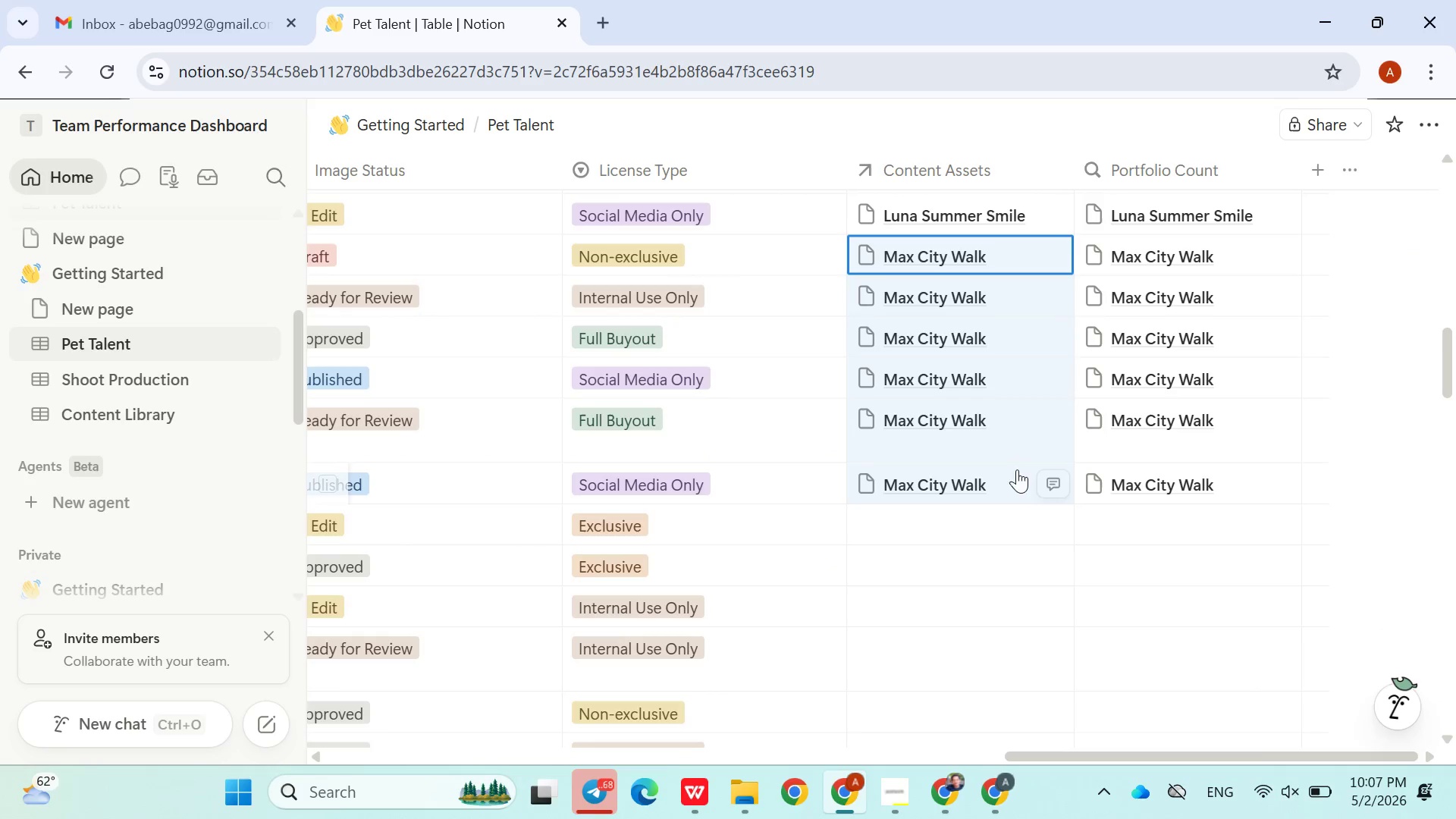 
wait(5.94)
 